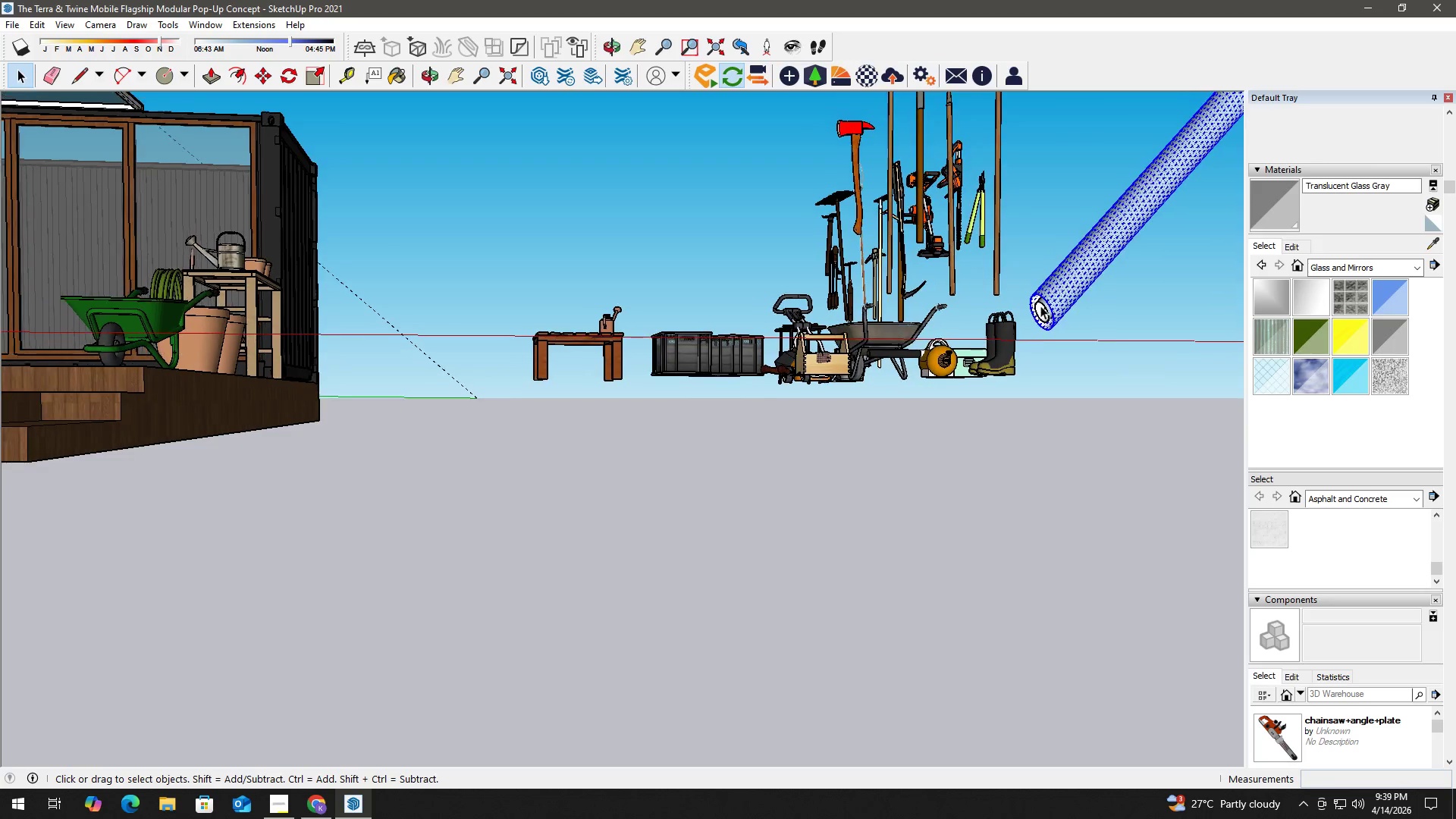 
key(H)
 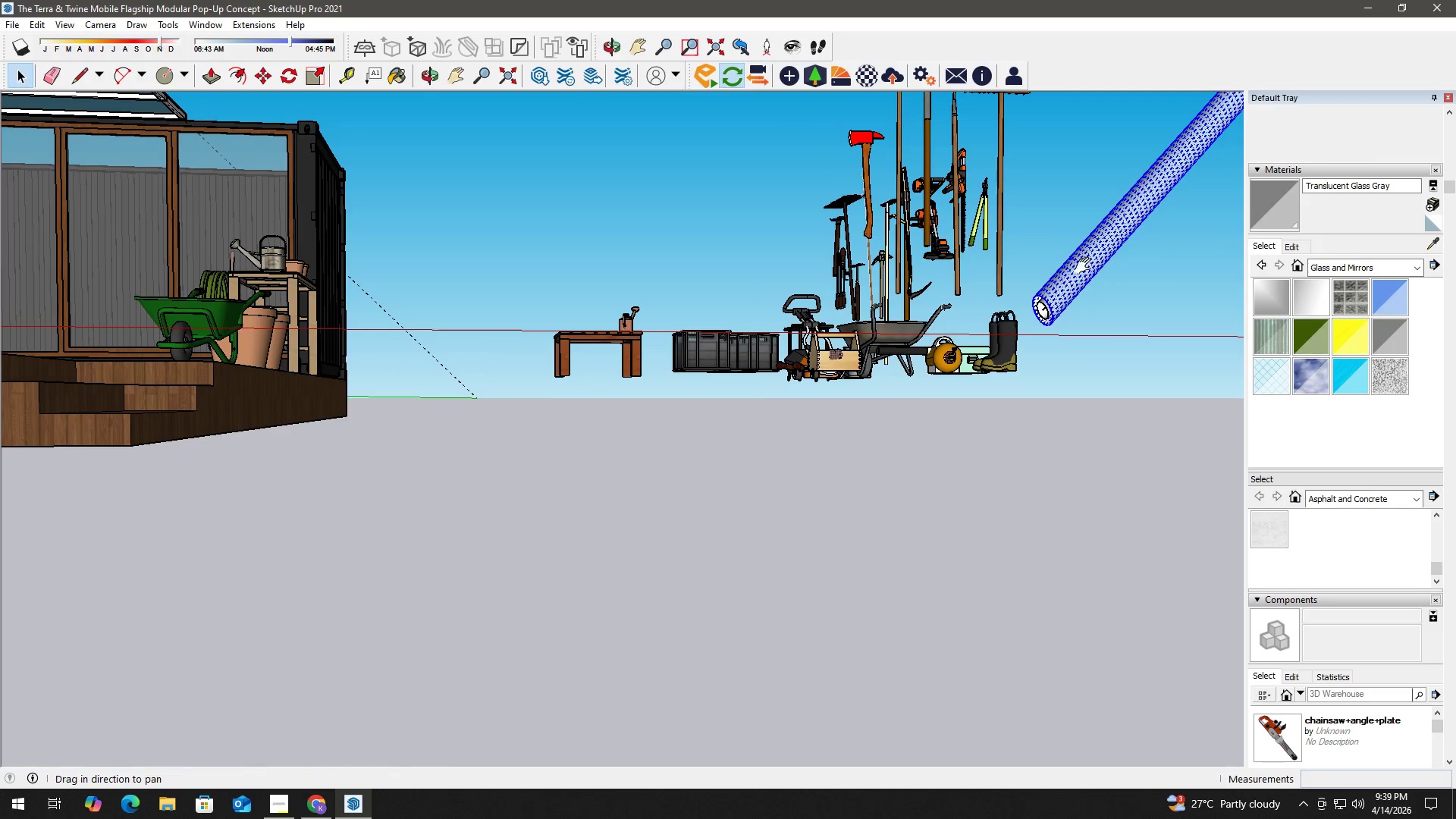 
left_click_drag(start_coordinate=[1083, 268], to_coordinate=[704, 612])
 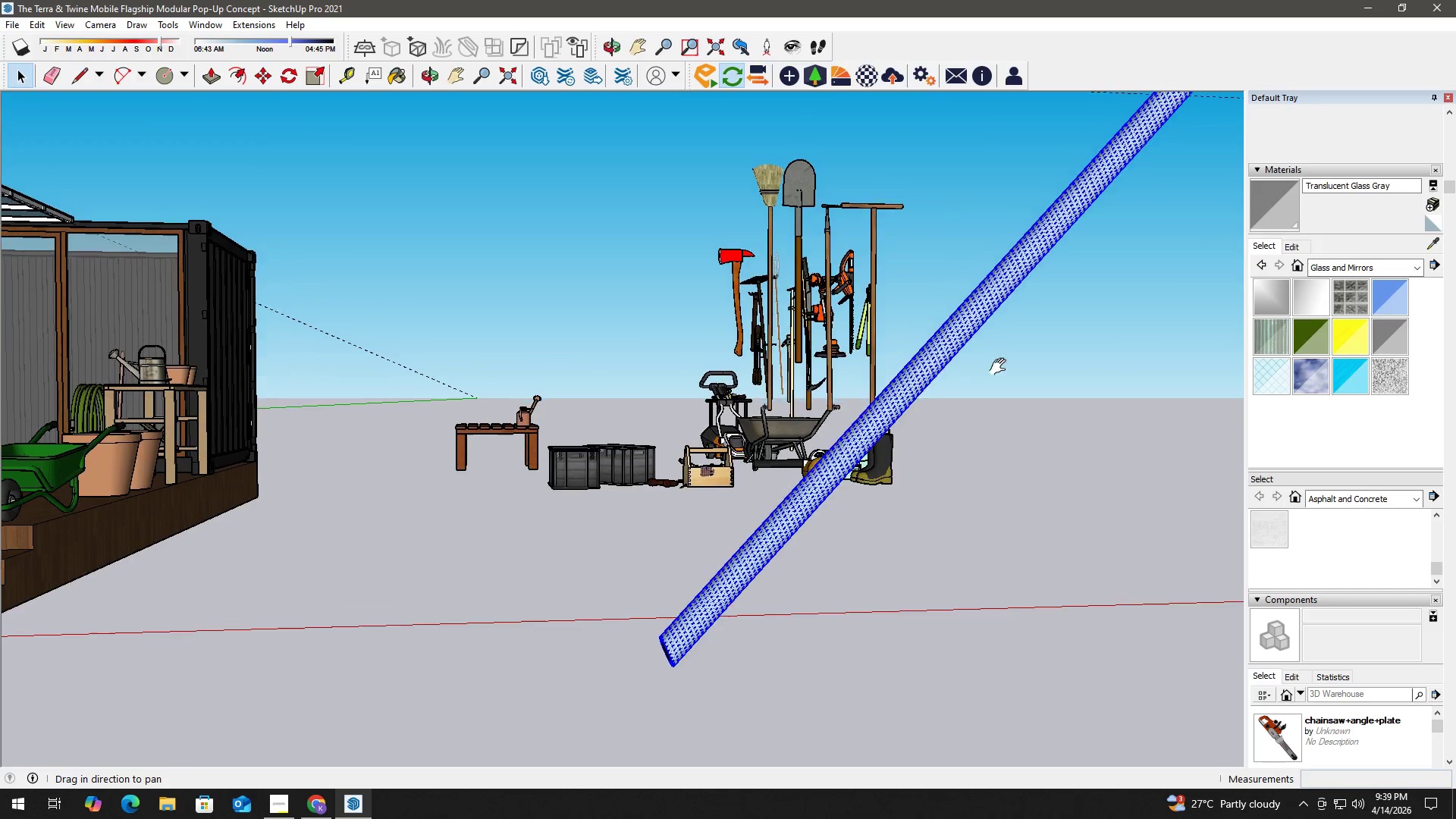 
scroll: coordinate [1050, 300], scroll_direction: down, amount: 16.0
 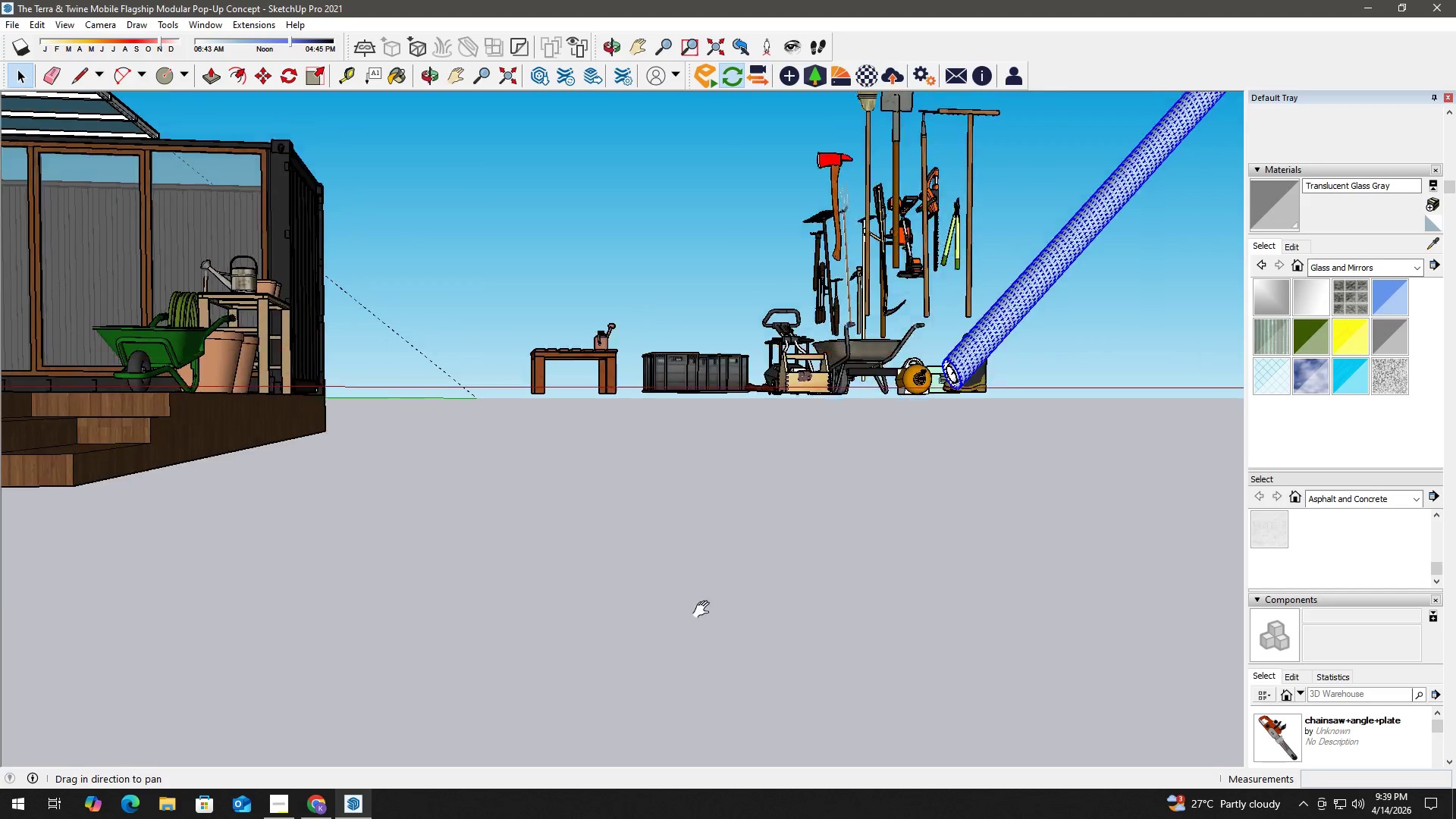 
left_click_drag(start_coordinate=[1002, 366], to_coordinate=[774, 608])
 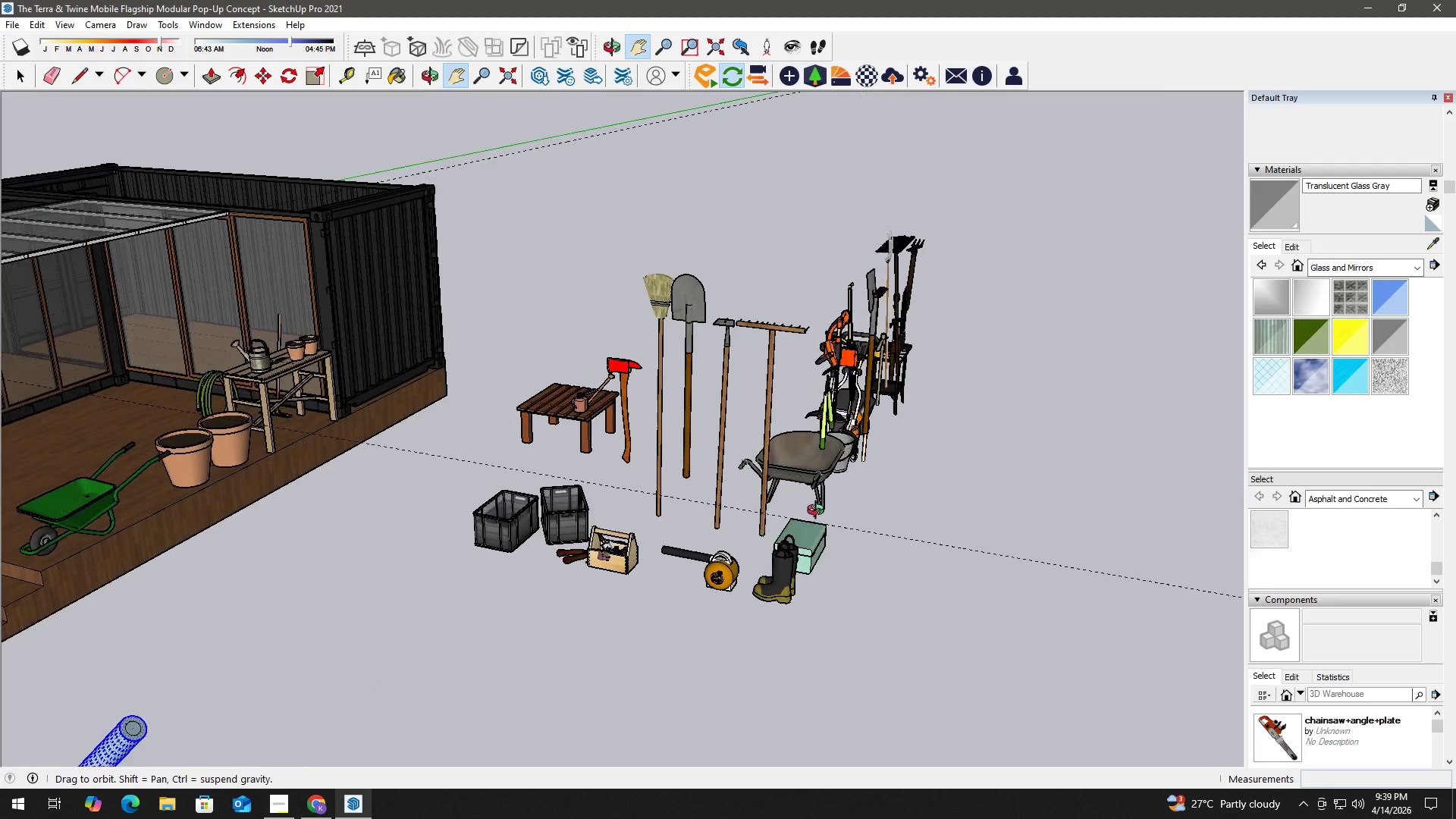 
key(H)
 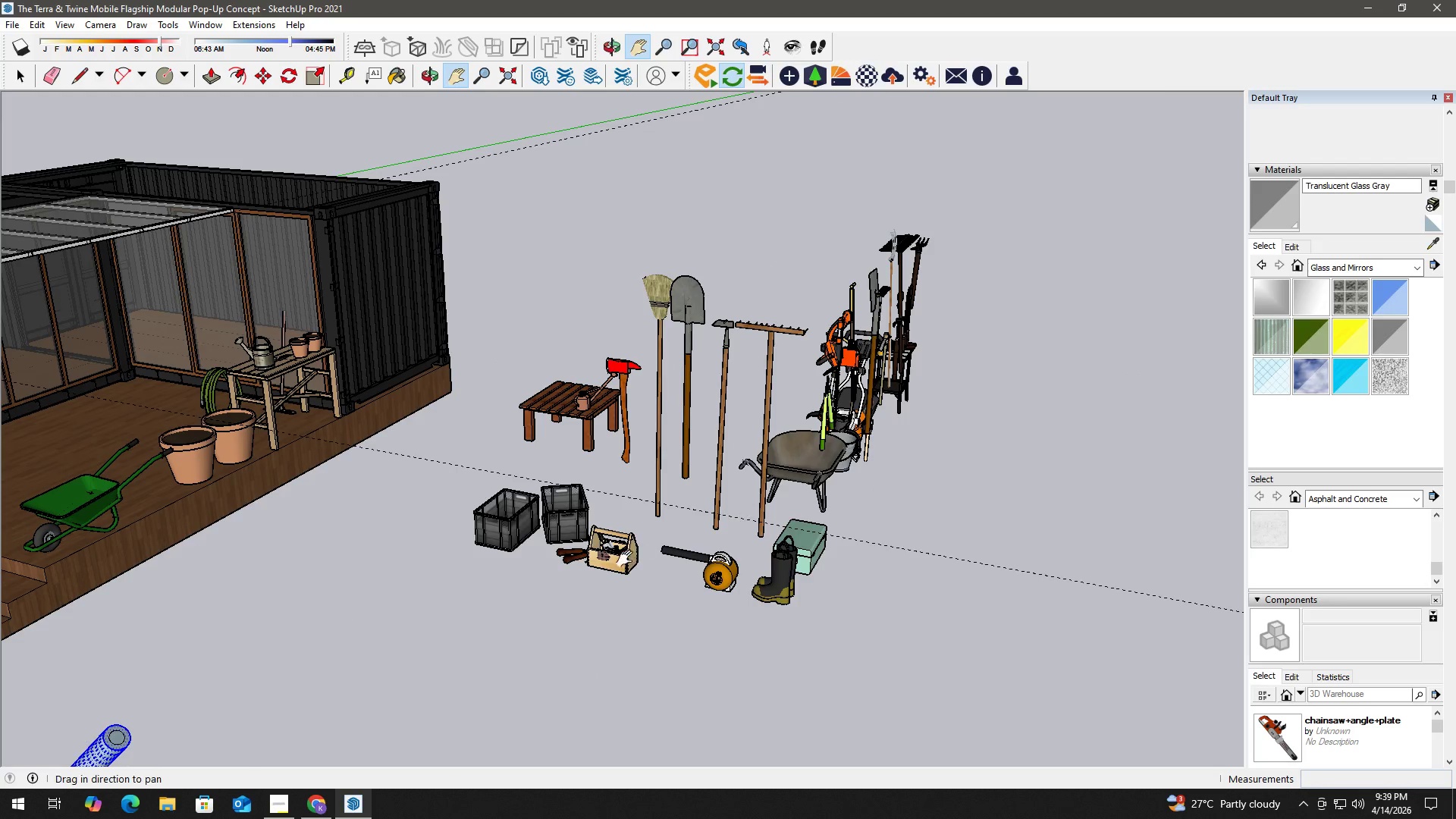 
left_click_drag(start_coordinate=[629, 559], to_coordinate=[715, 505])
 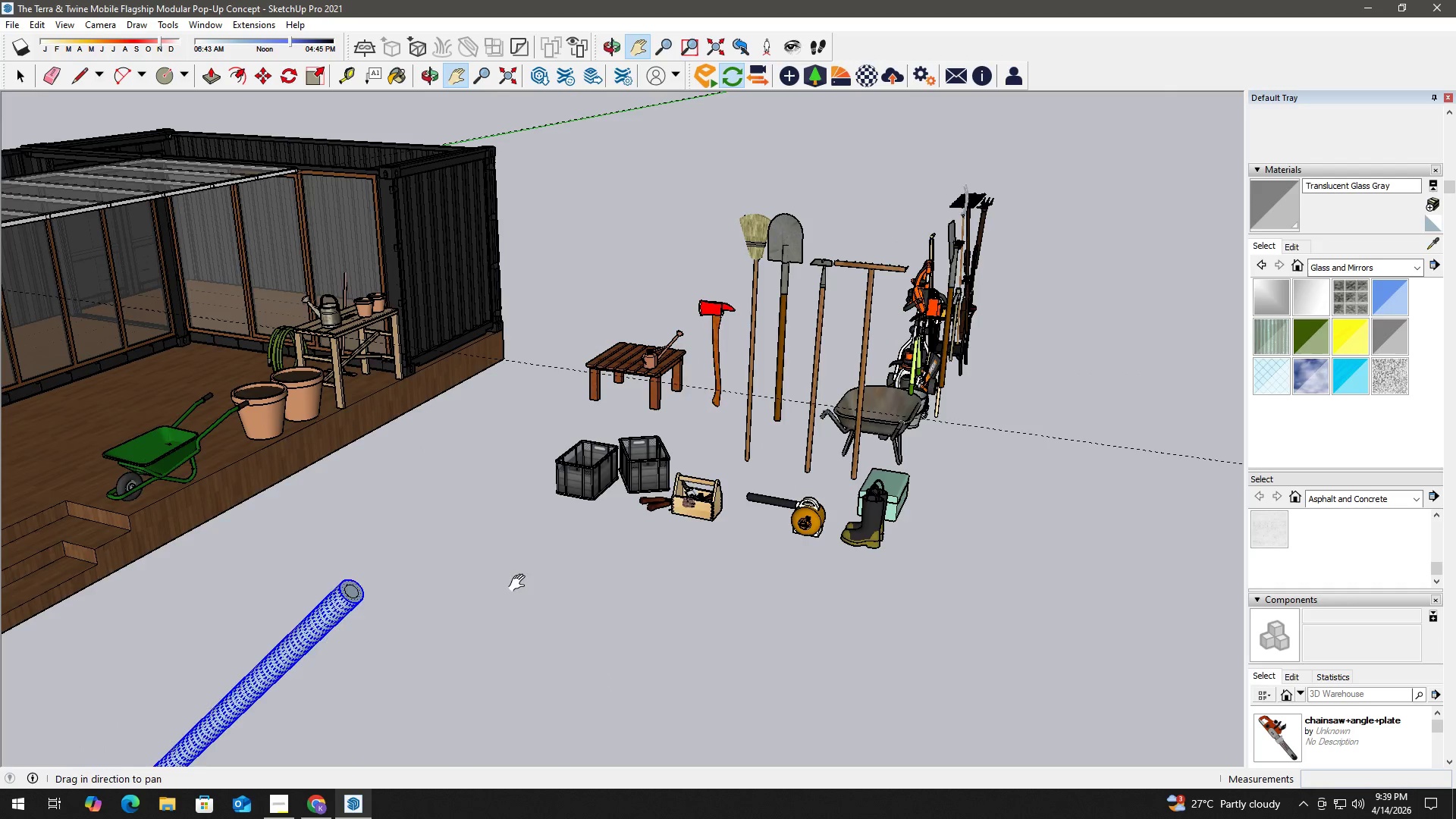 
key(Space)
 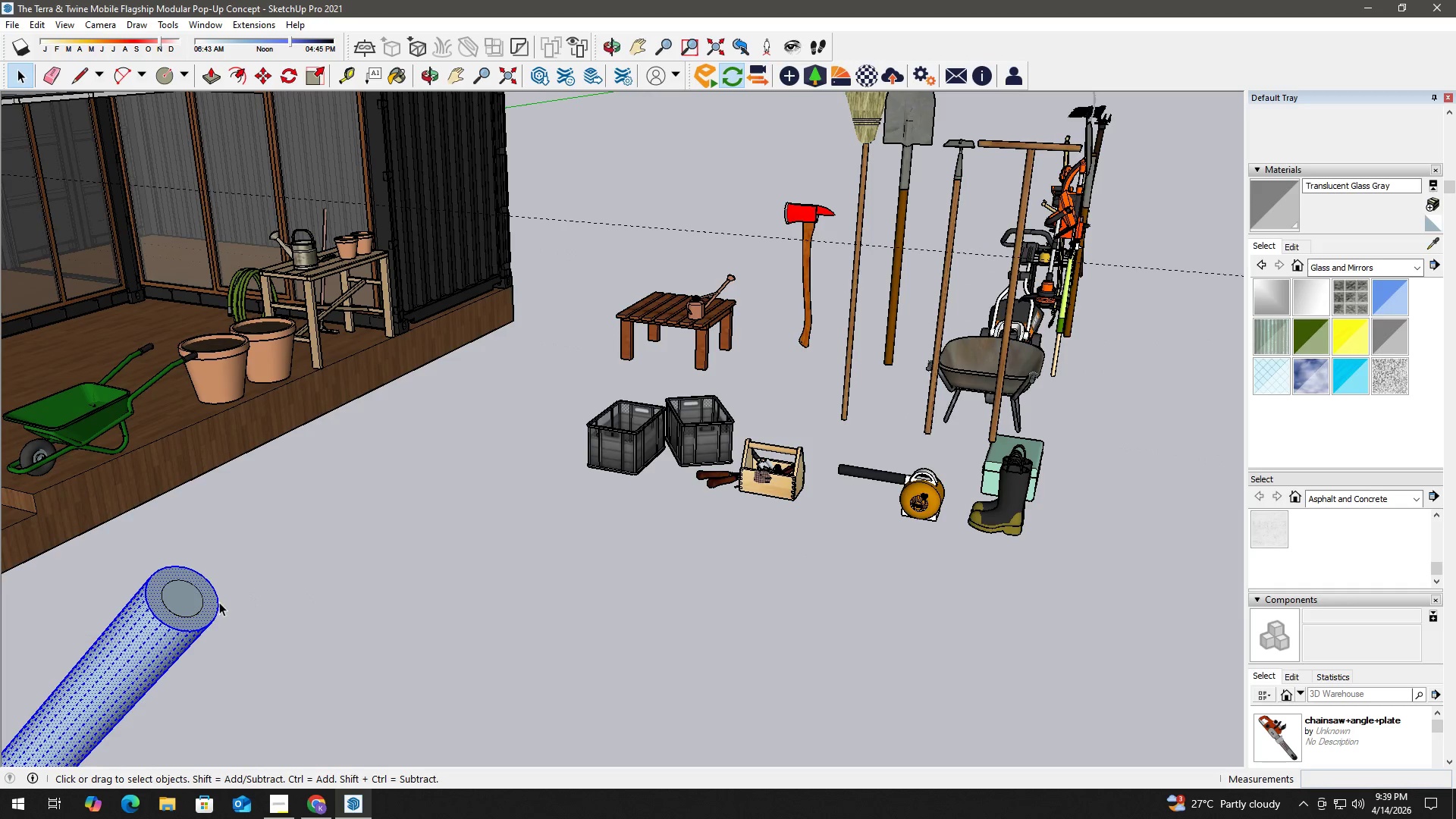 
scroll: coordinate [269, 592], scroll_direction: up, amount: 4.0
 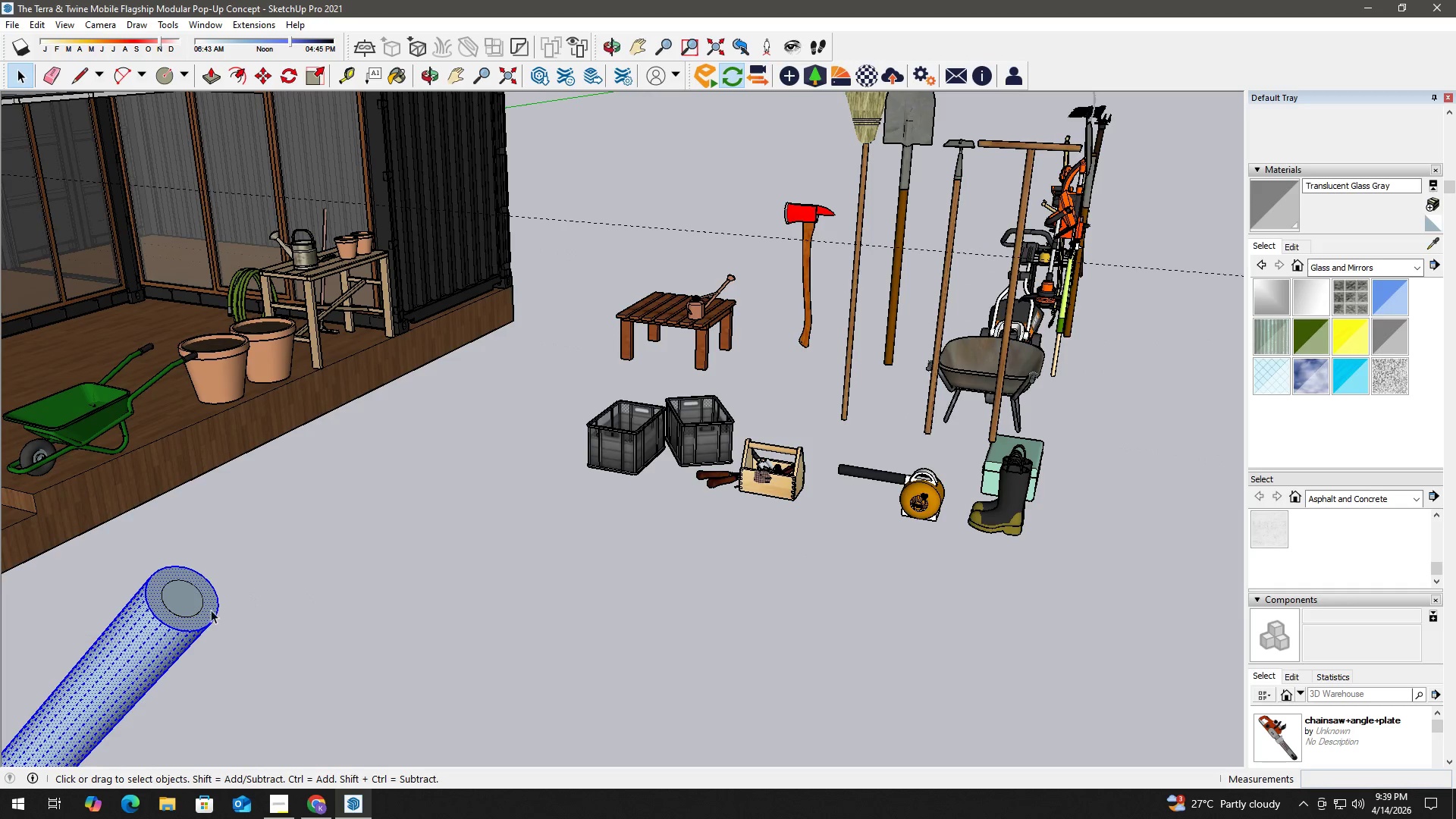 
left_click([209, 611])
 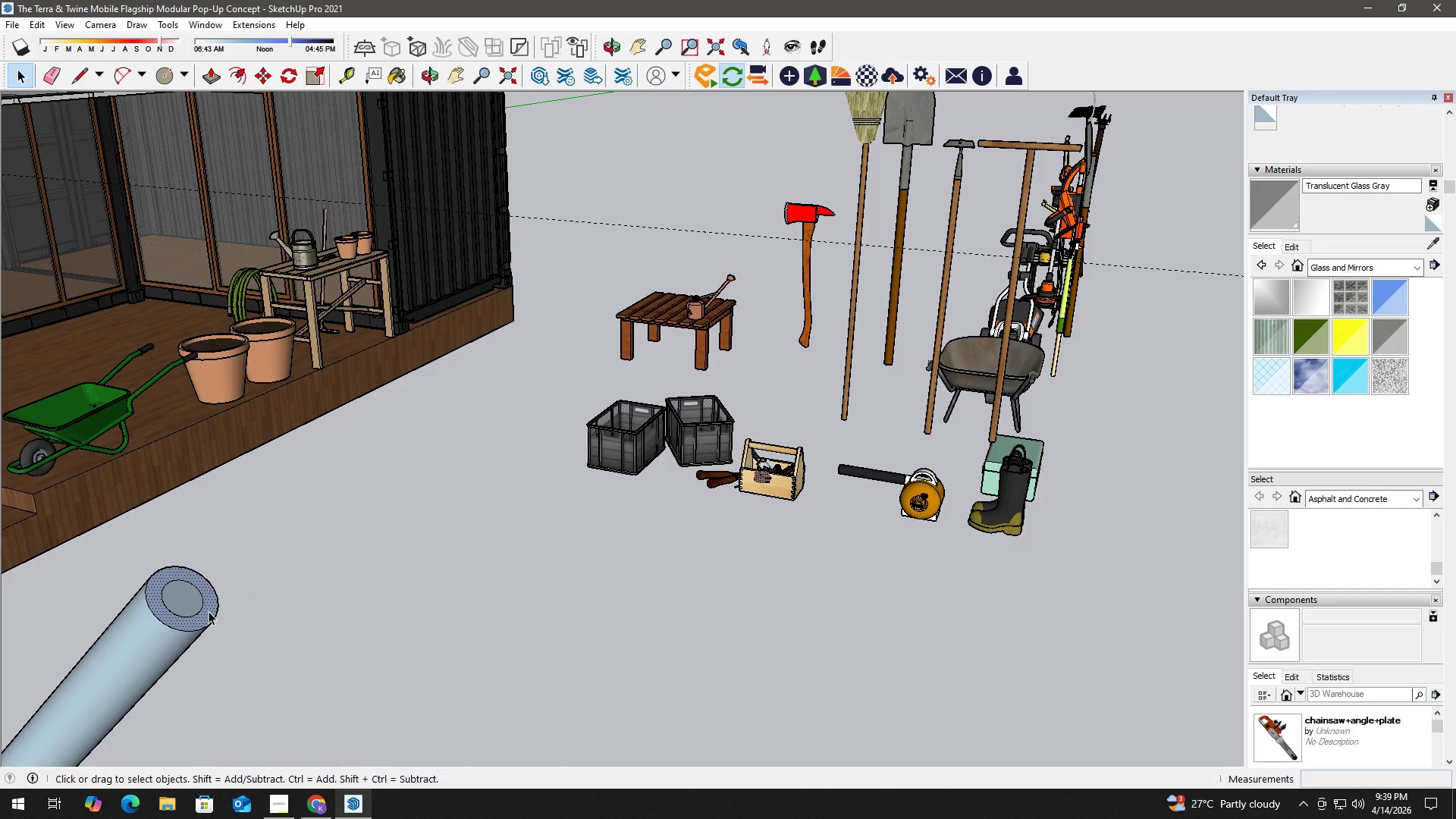 
key(P)
 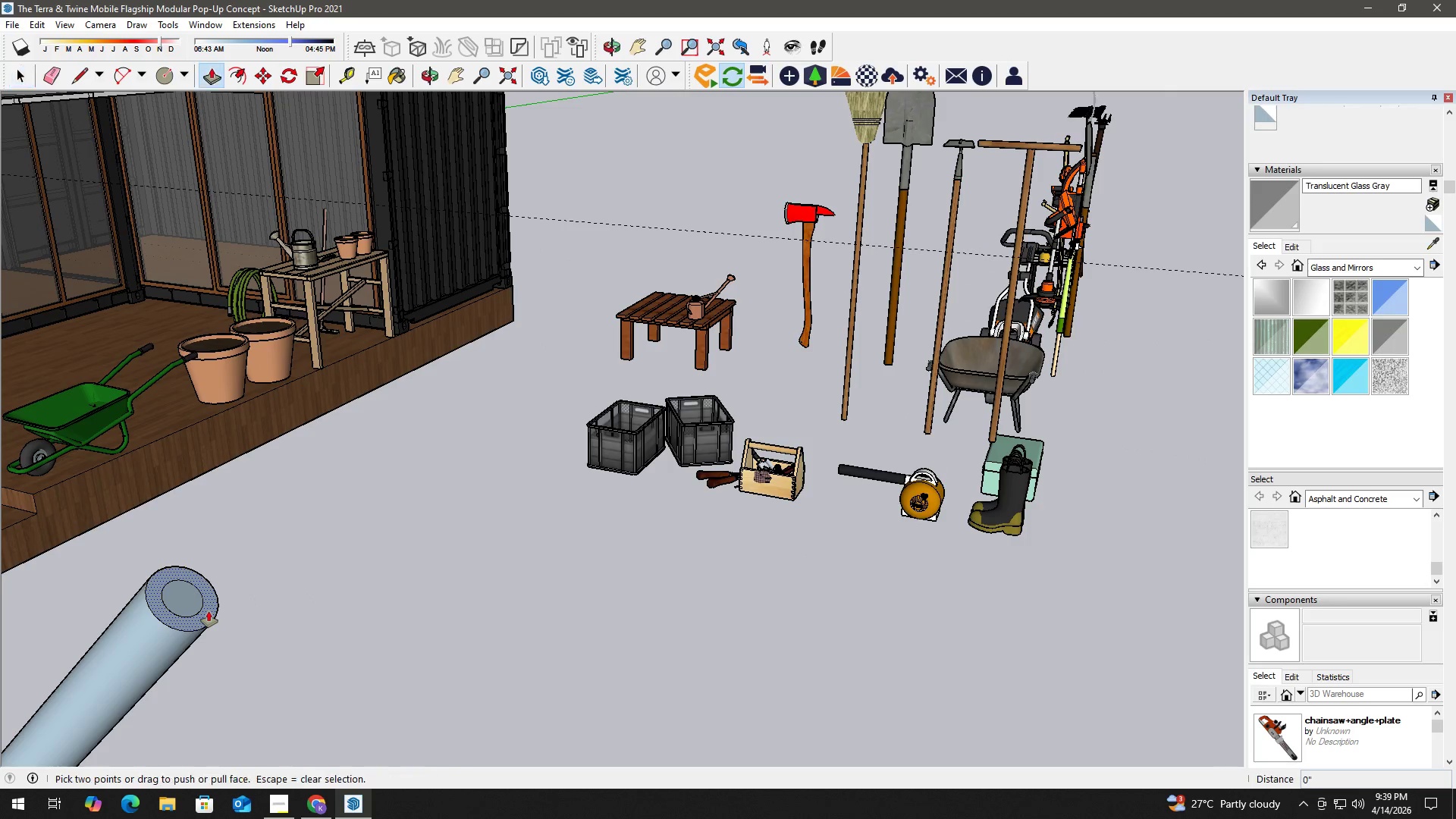 
left_click([209, 611])
 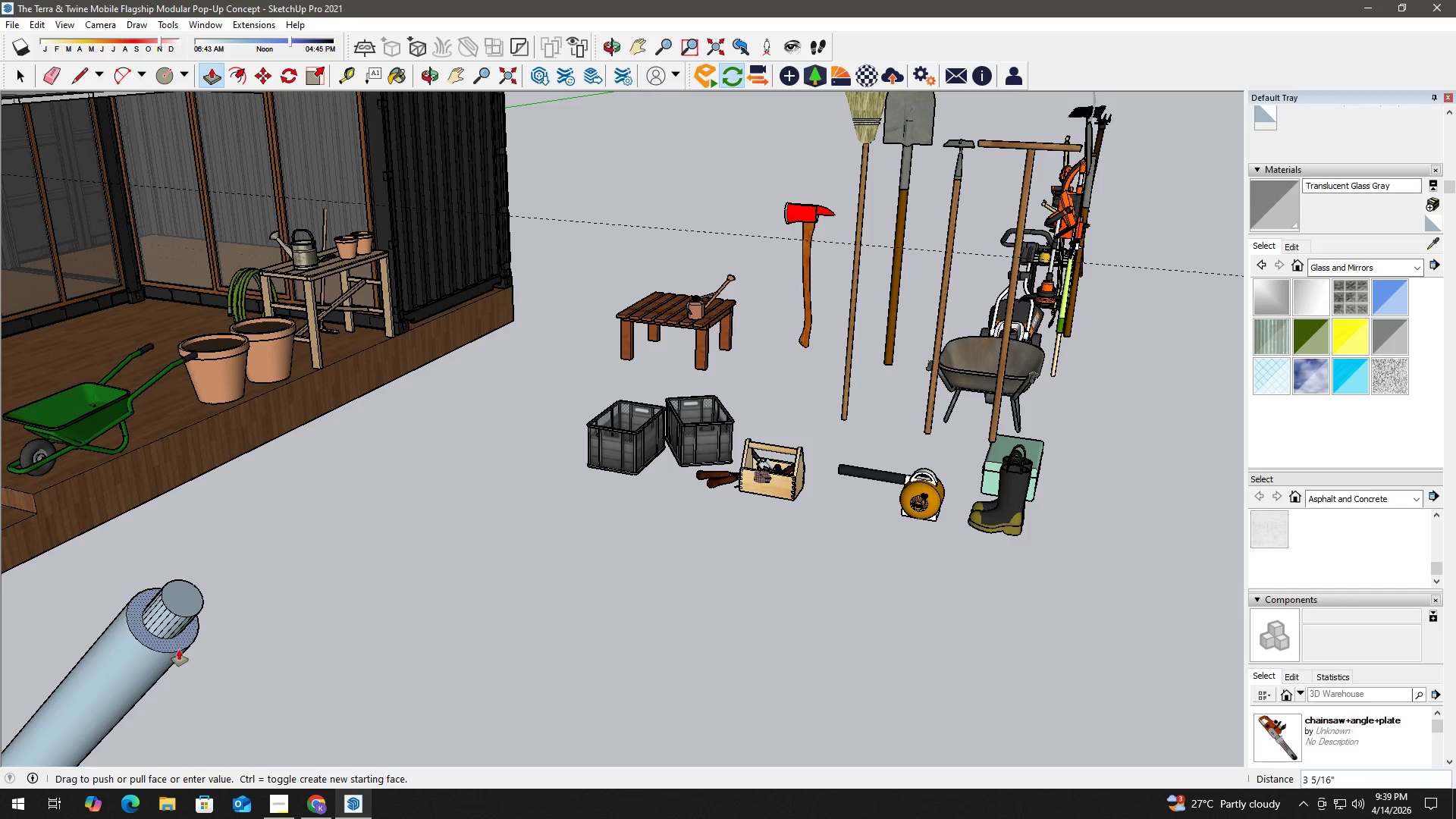 
hold_key(key=ShiftLeft, duration=0.88)
 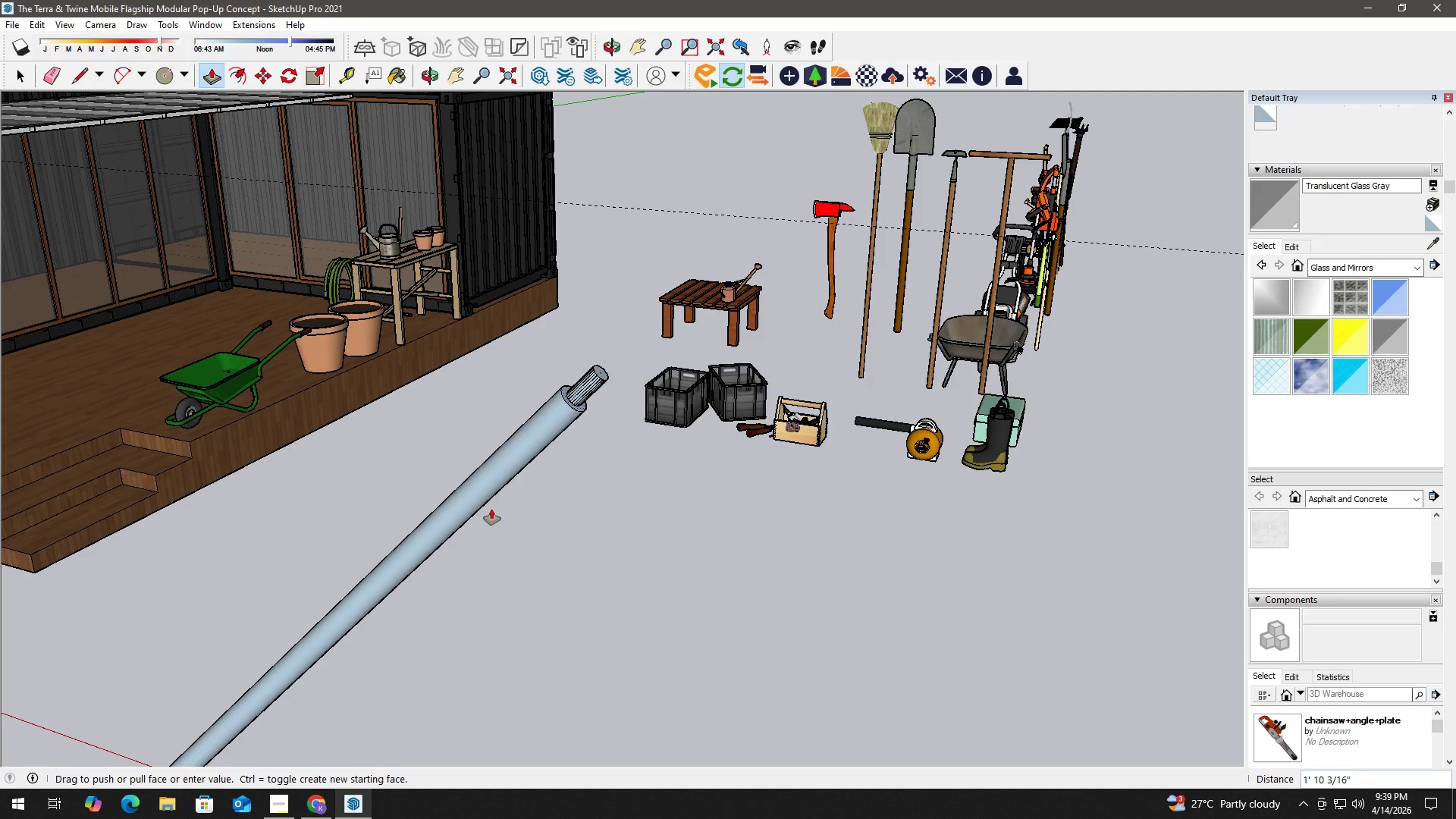 
scroll: coordinate [158, 690], scroll_direction: down, amount: 3.0
 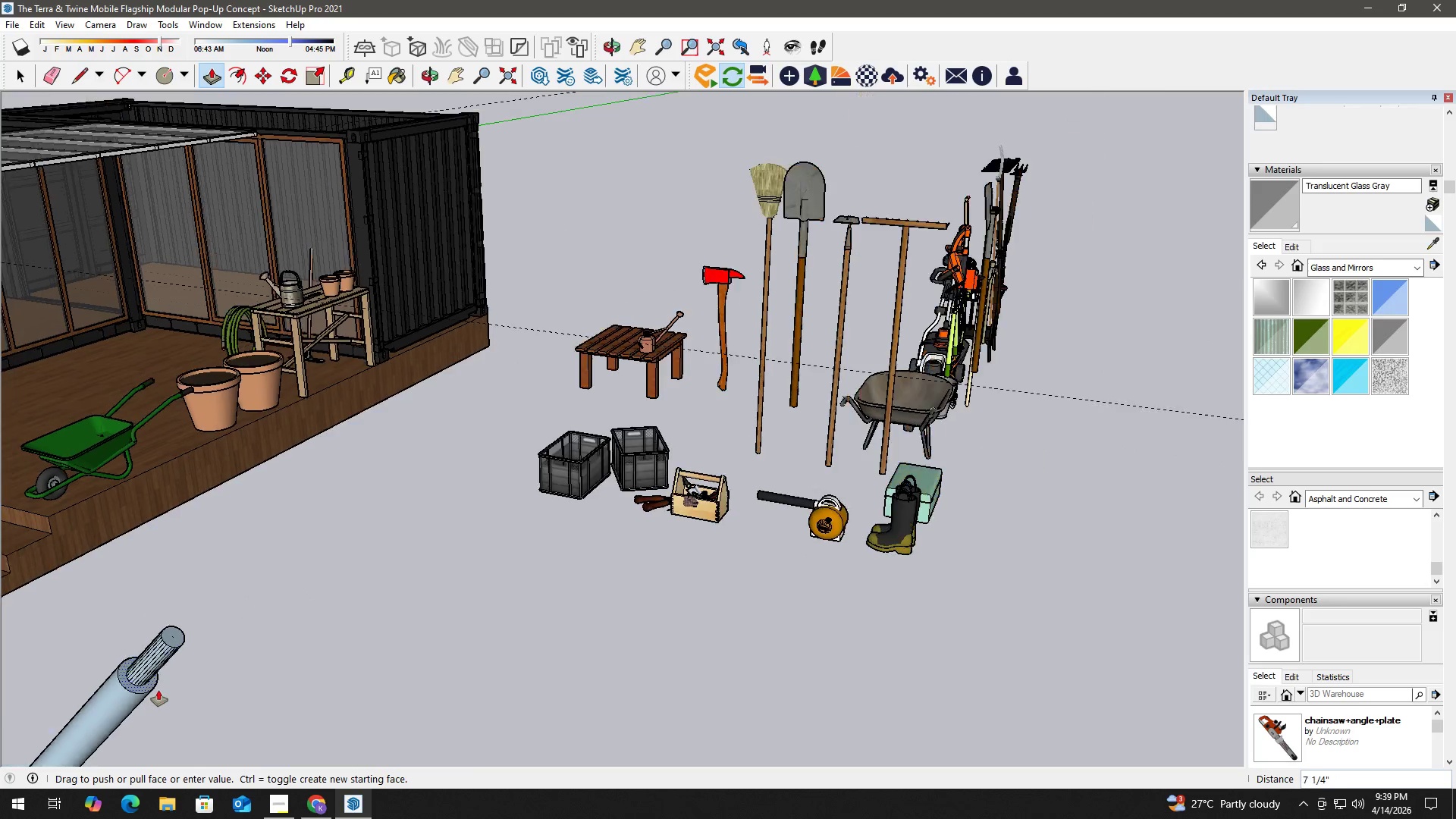 
hold_key(key=ShiftLeft, duration=0.78)
 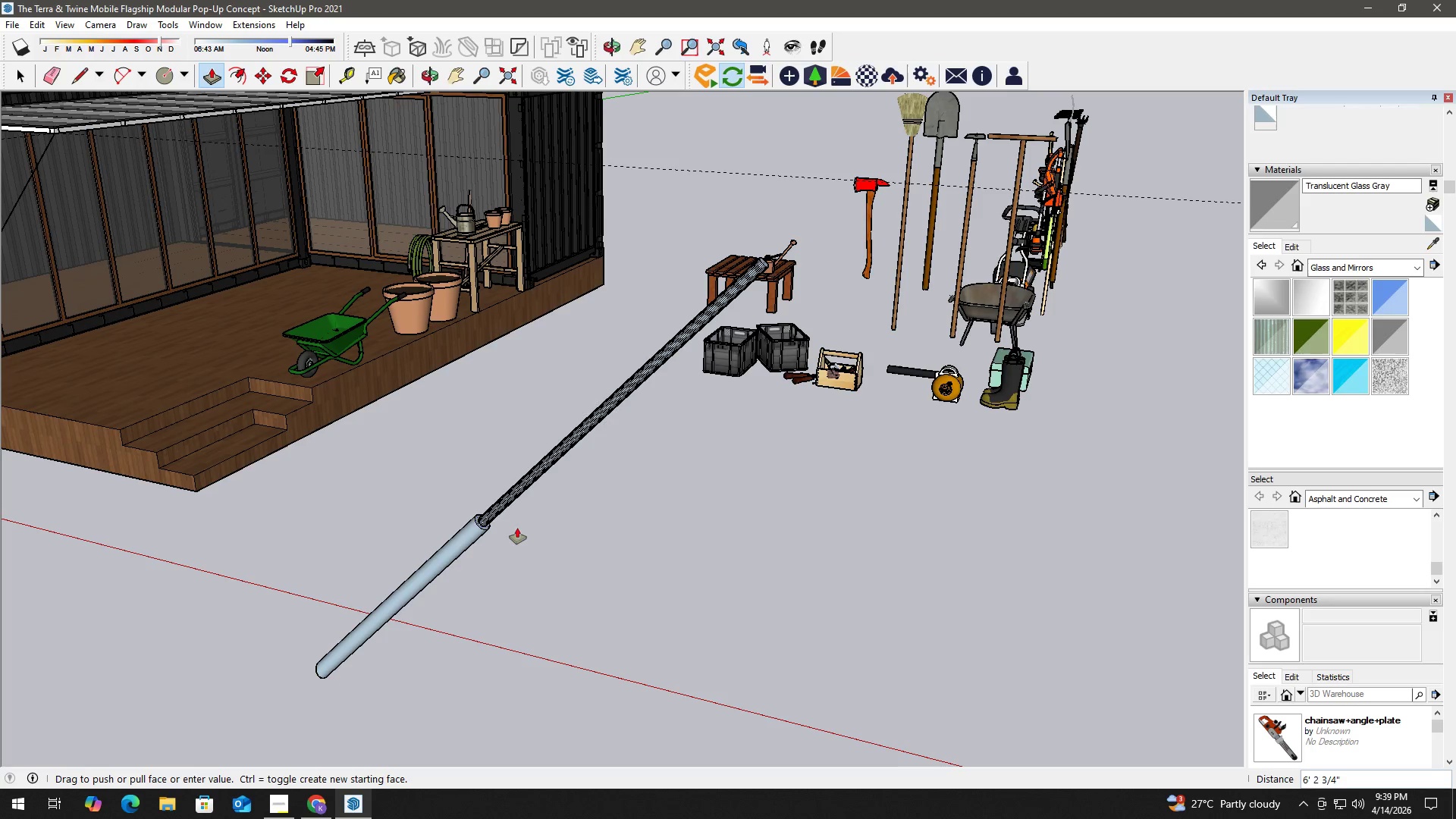 
scroll: coordinate [391, 612], scroll_direction: down, amount: 5.0
 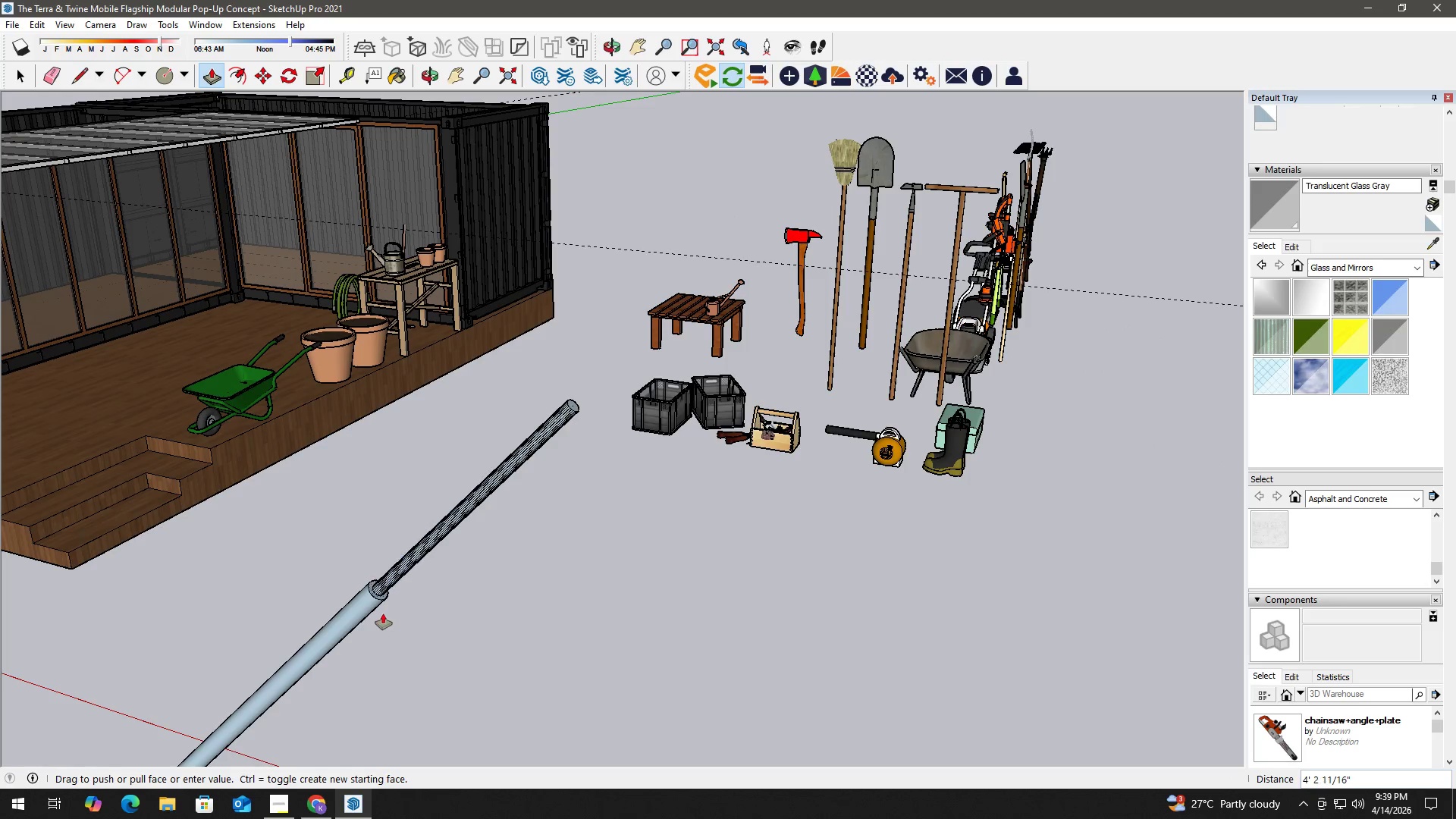 
left_click([532, 516])
 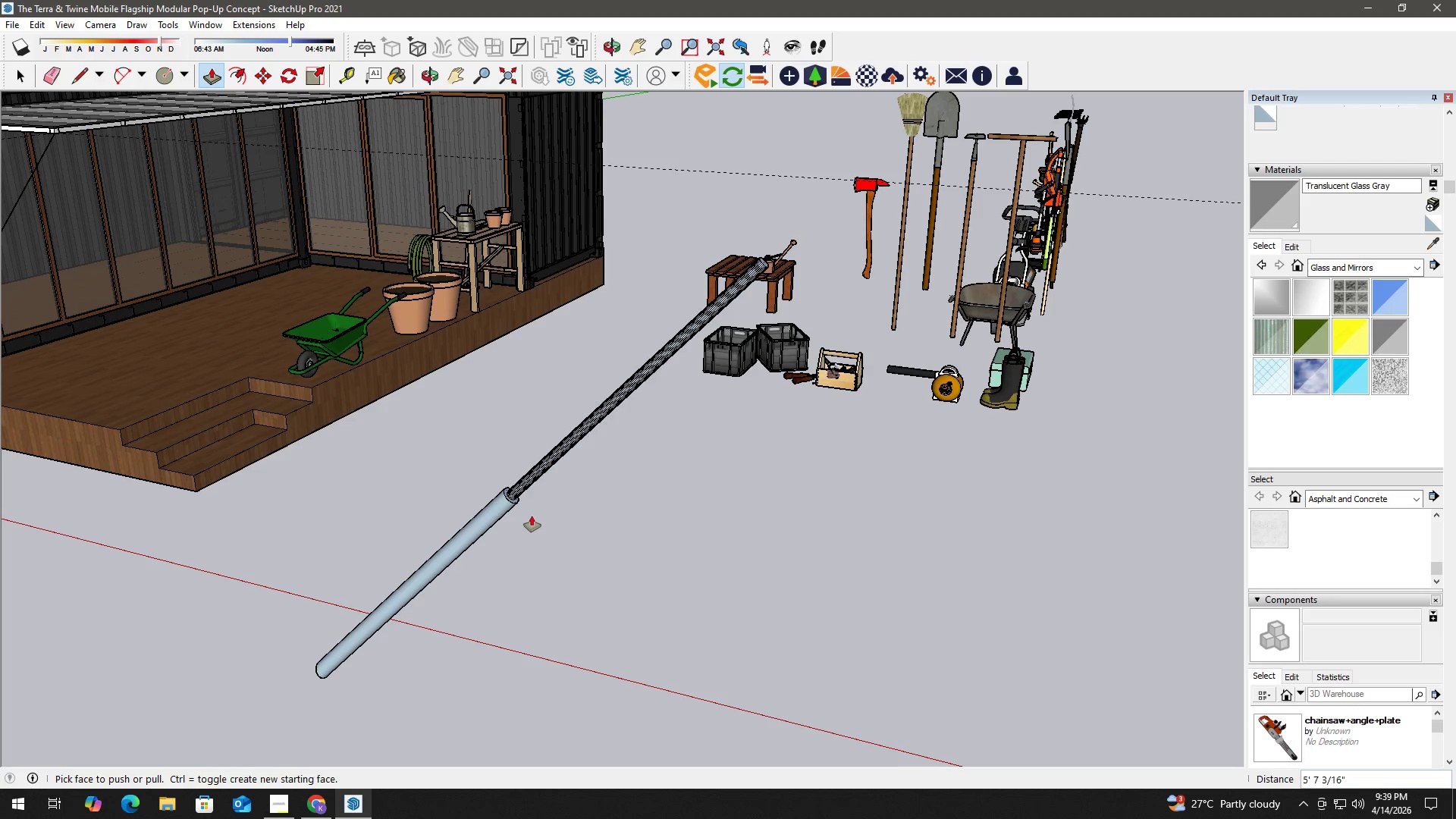 
key(Space)
 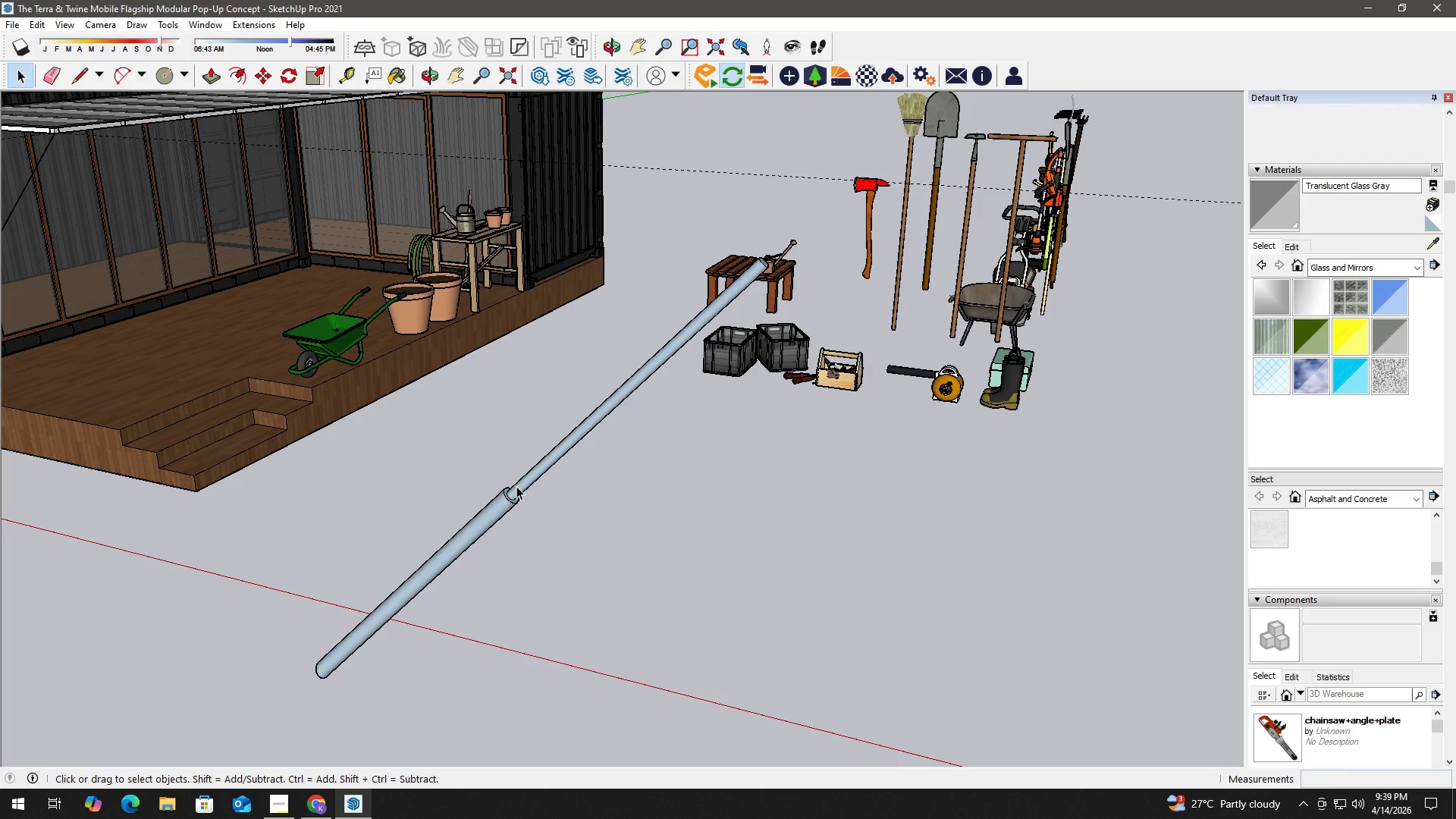 
double_click([516, 486])
 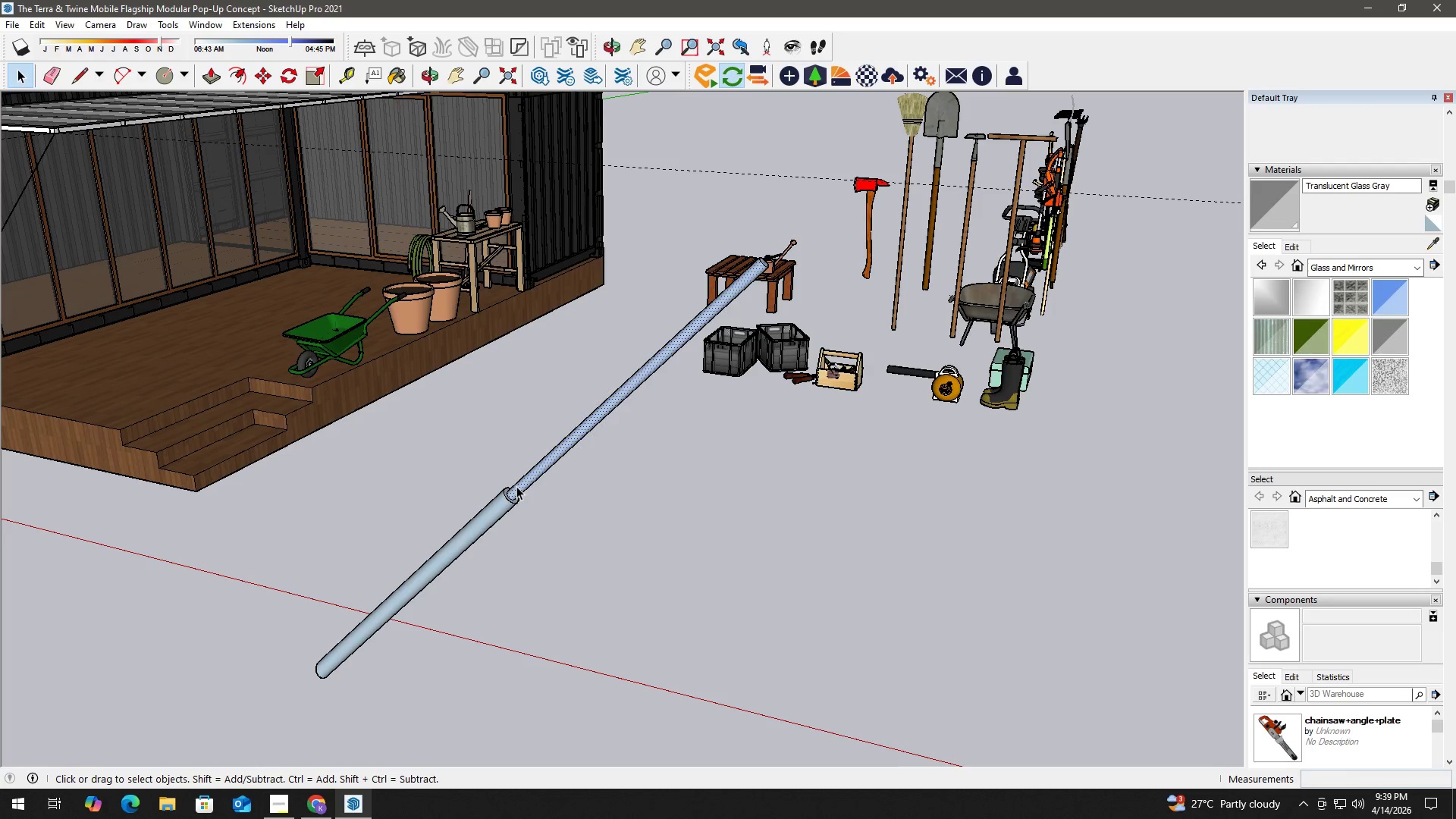 
triple_click([516, 486])
 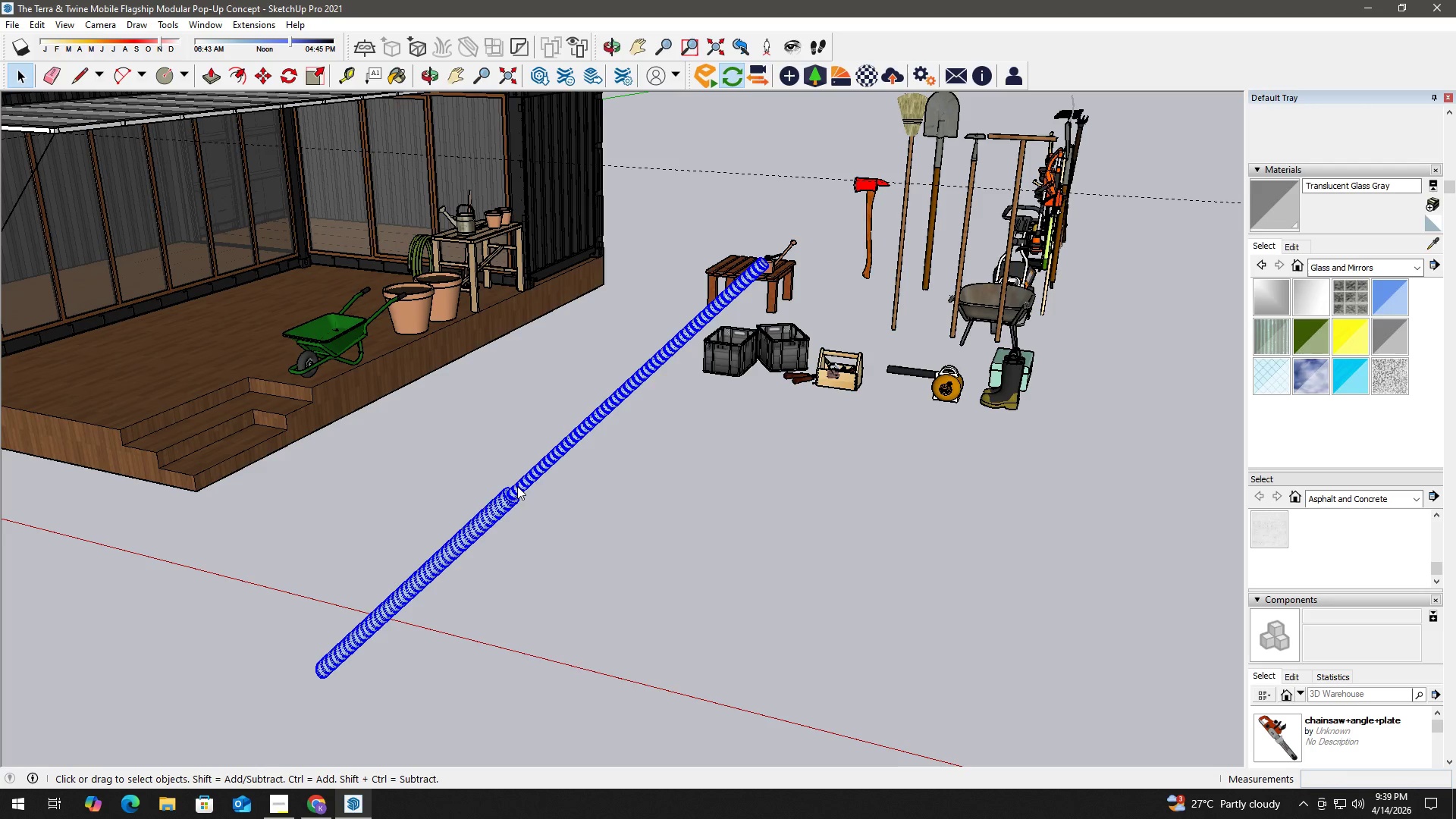 
right_click([517, 486])
 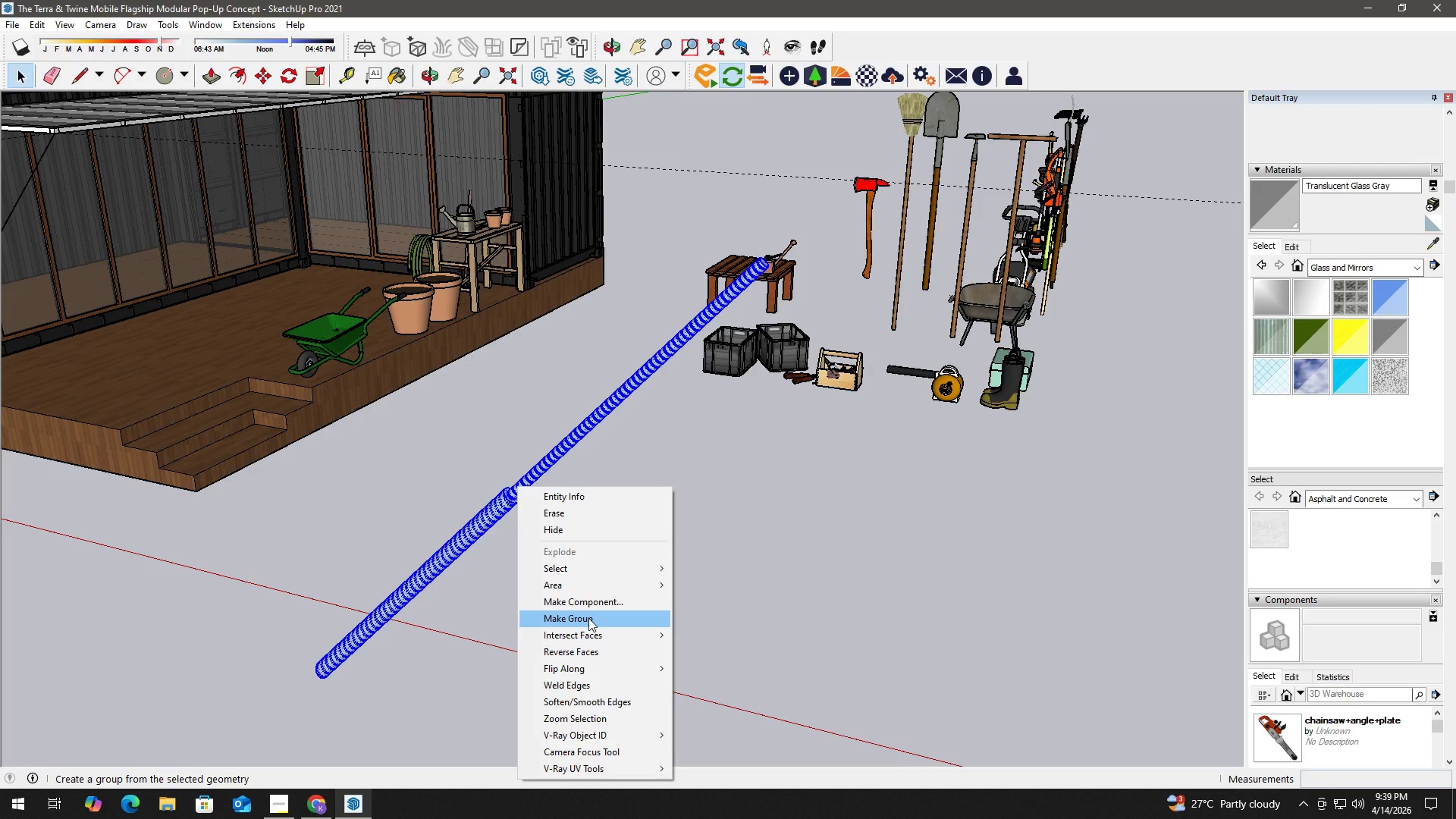 
wait(5.95)
 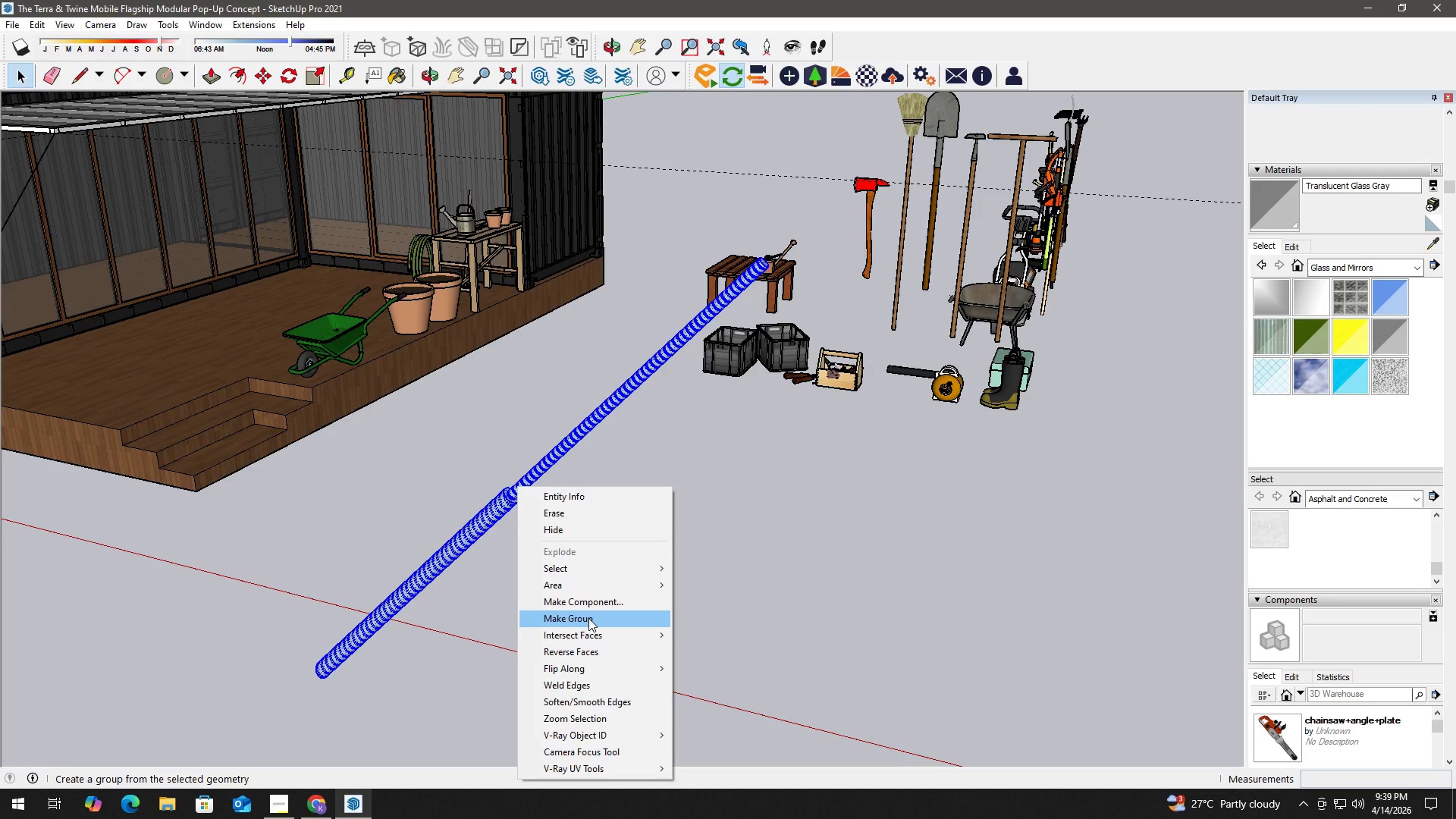 
left_click([602, 598])
 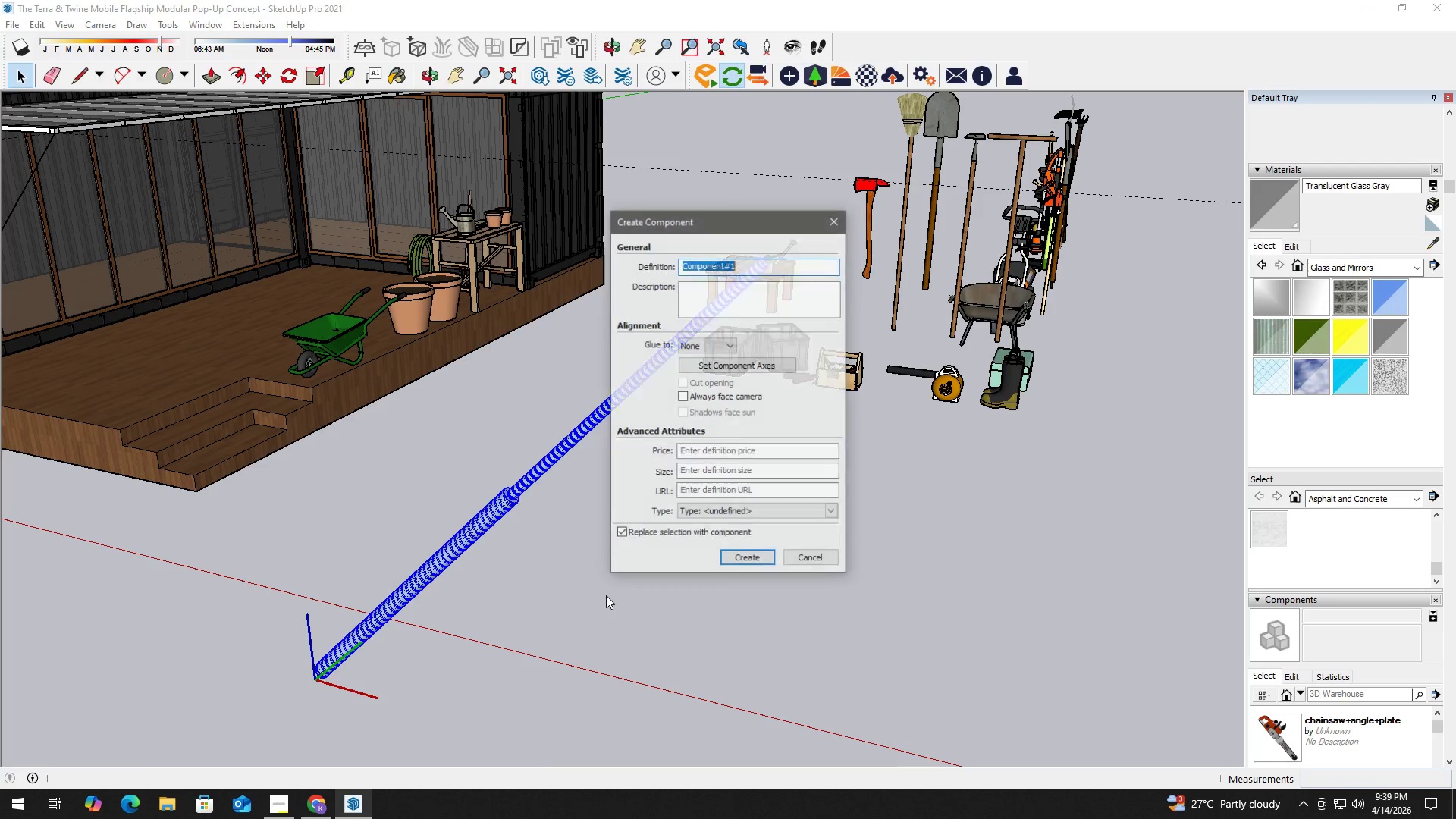 
type(hydraulic hinge)
 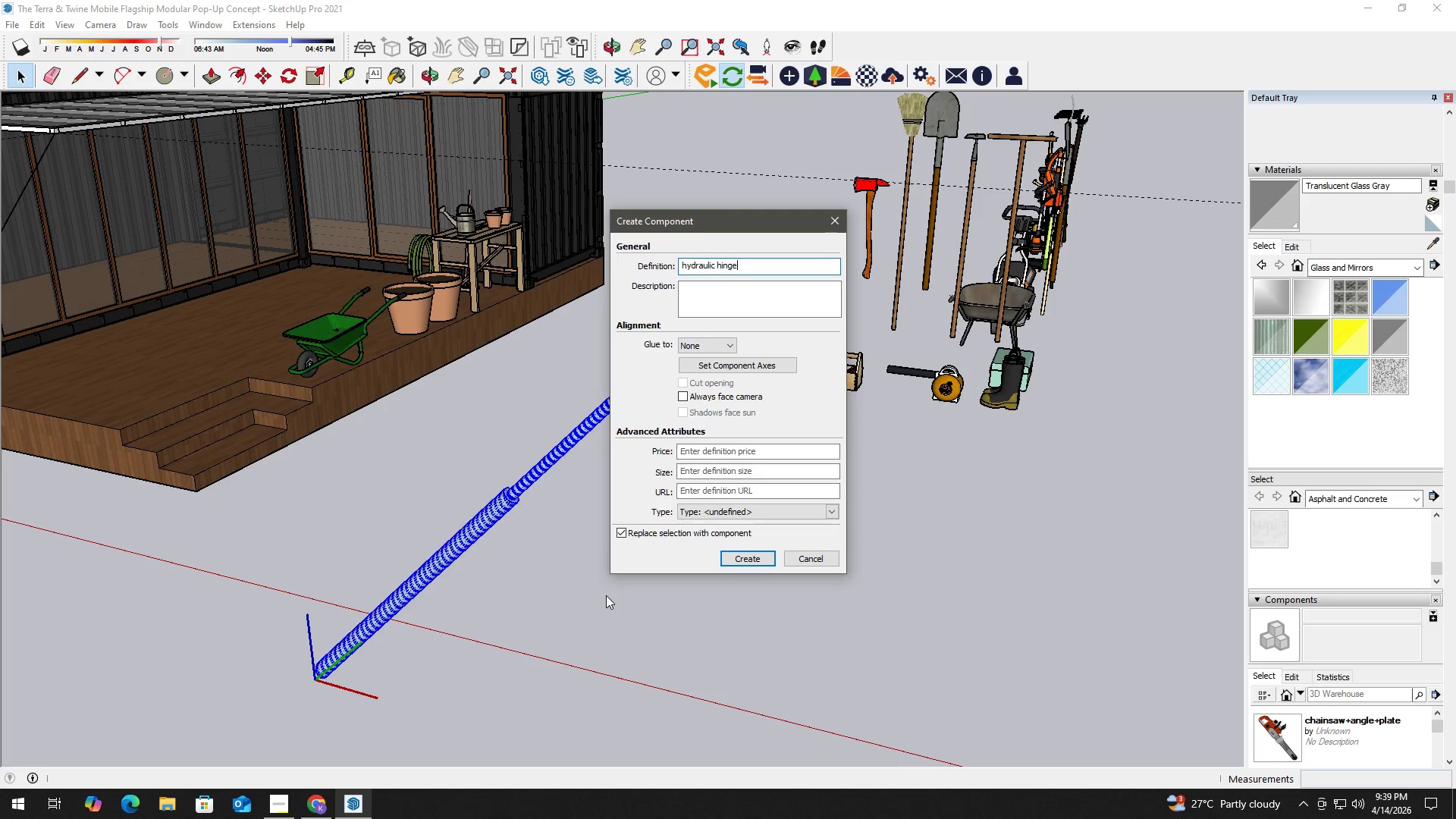 
key(Enter)
 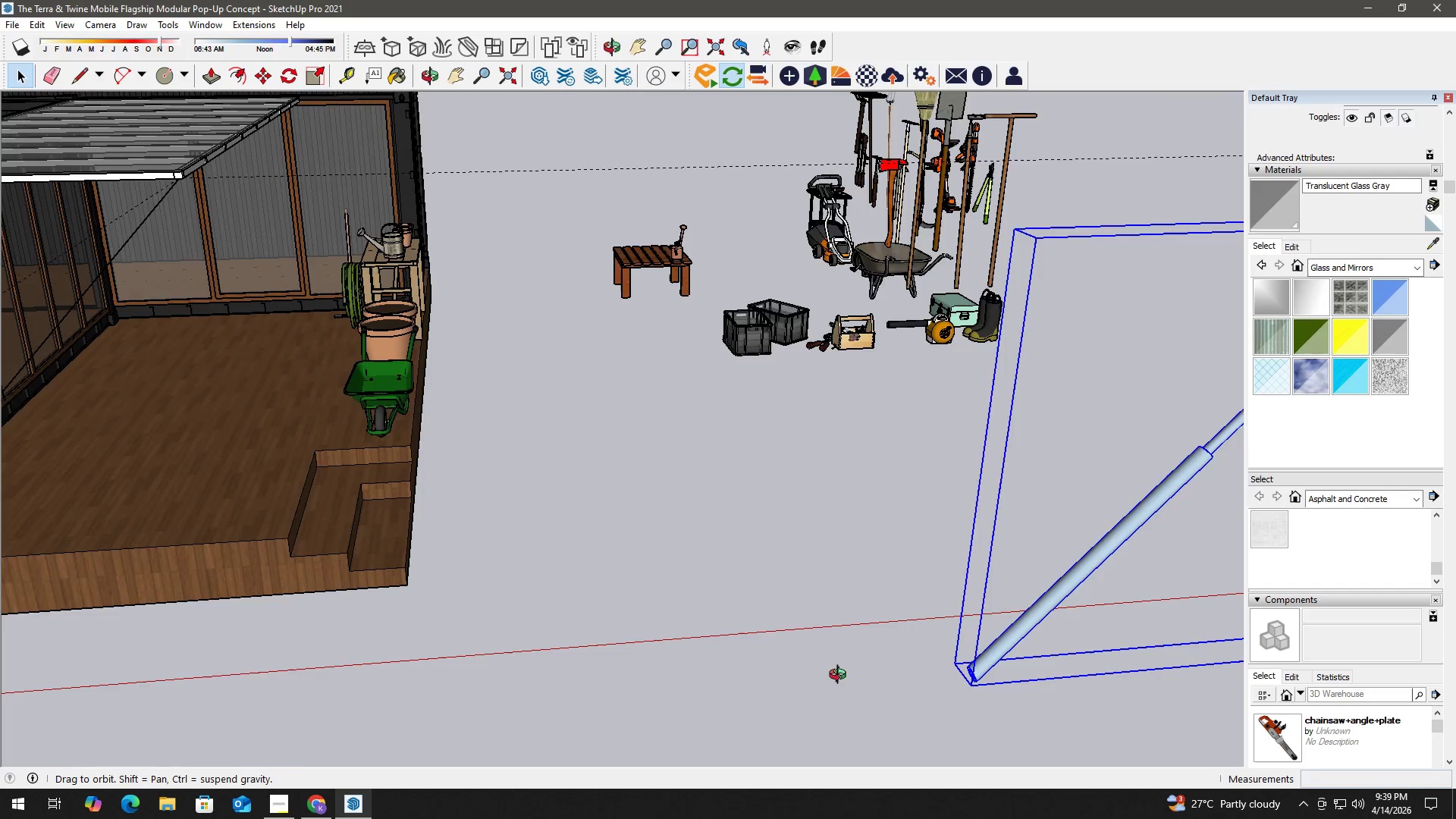 
key(M)
 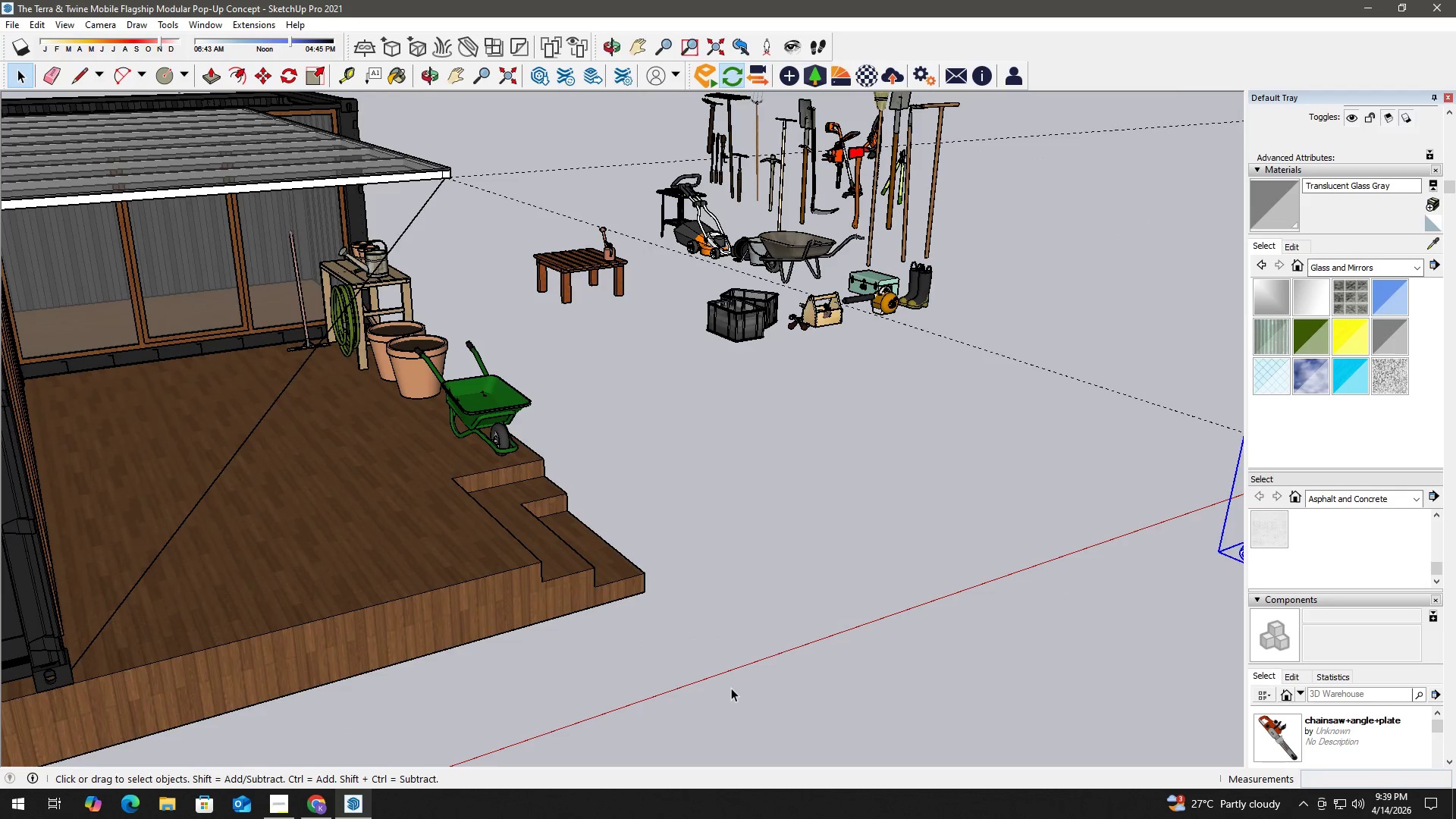 
scroll: coordinate [829, 686], scroll_direction: down, amount: 2.0
 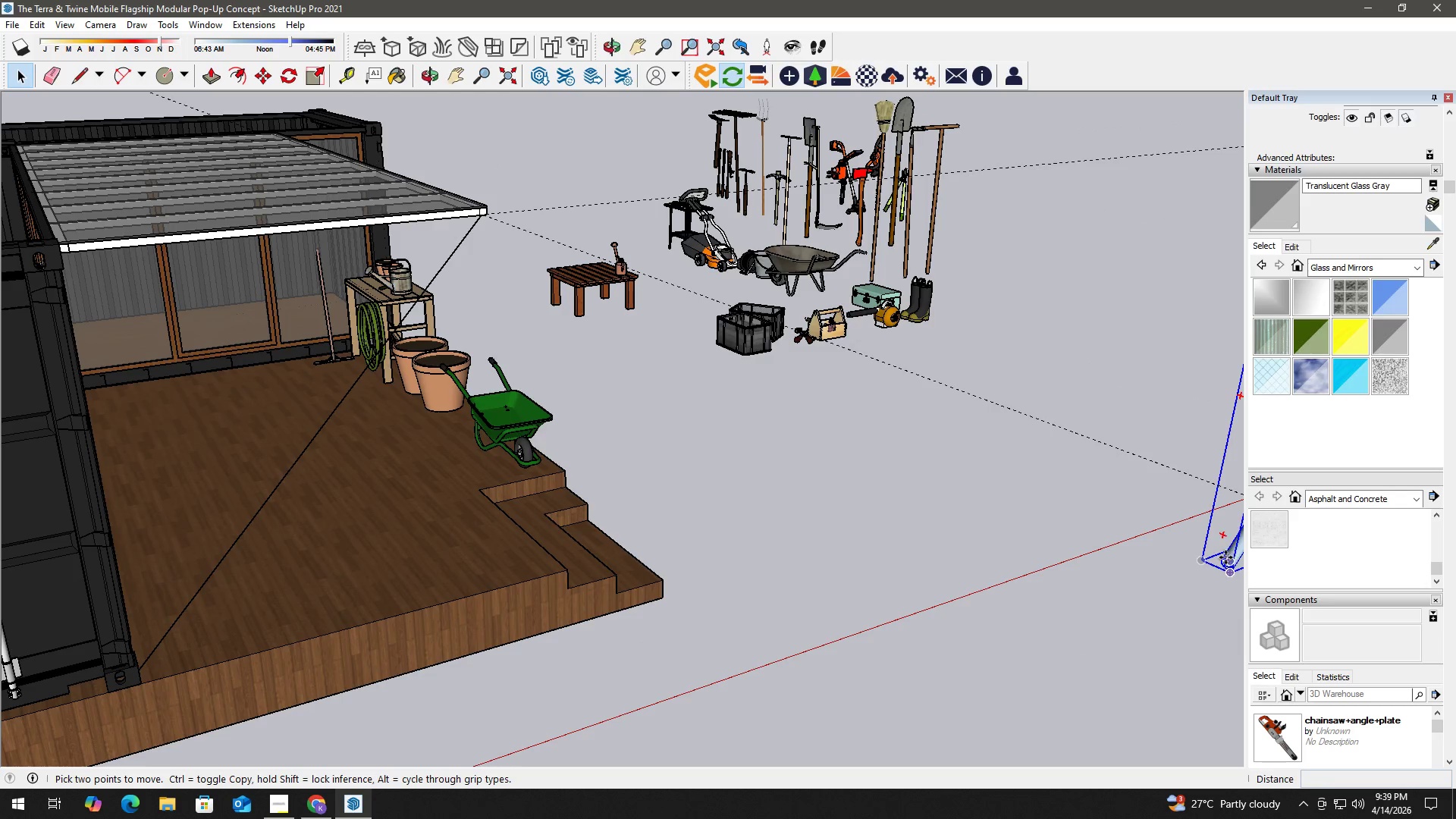 
left_click_drag(start_coordinate=[1225, 557], to_coordinate=[1221, 557])
 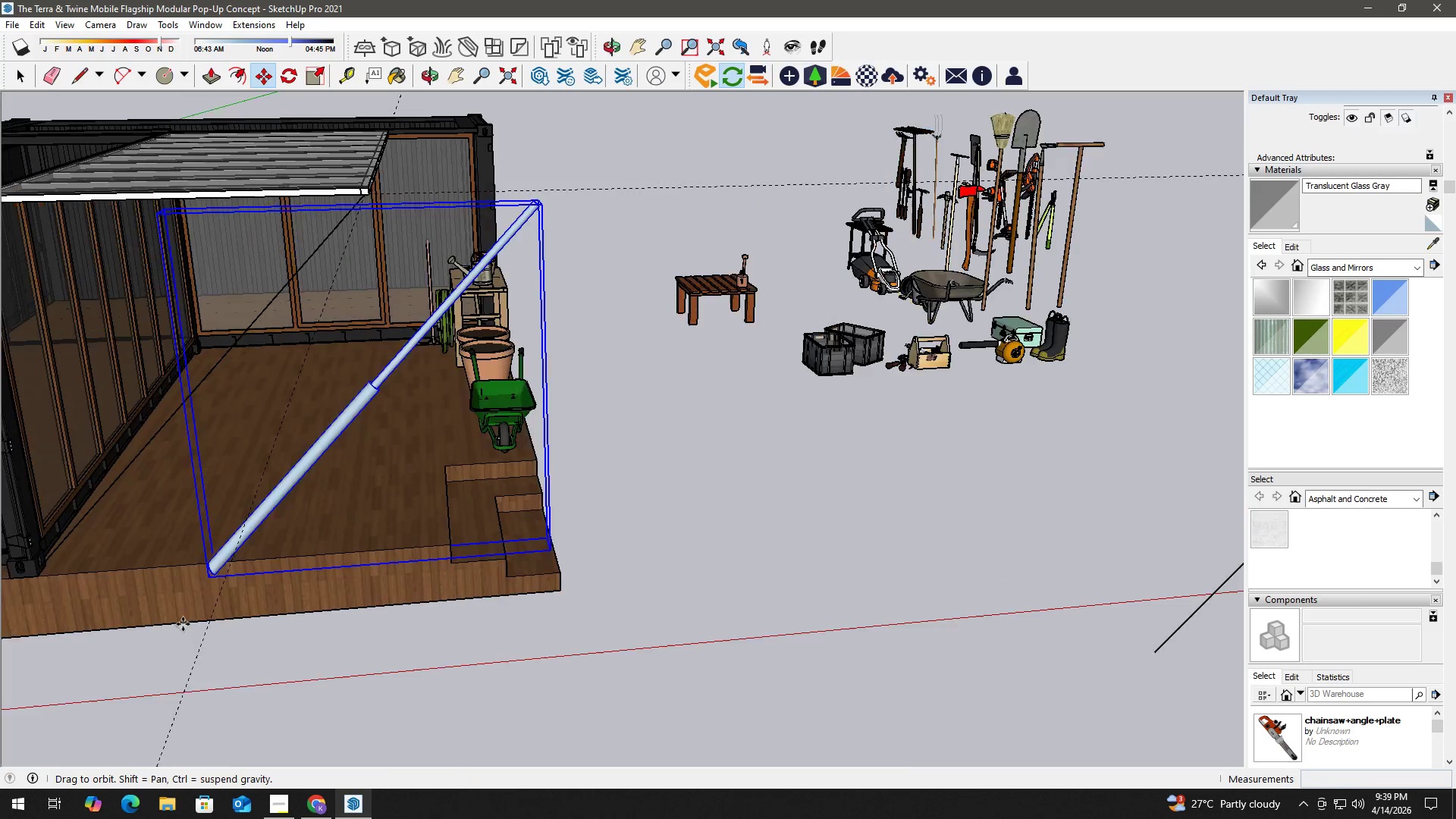 
scroll: coordinate [37, 548], scroll_direction: up, amount: 11.0
 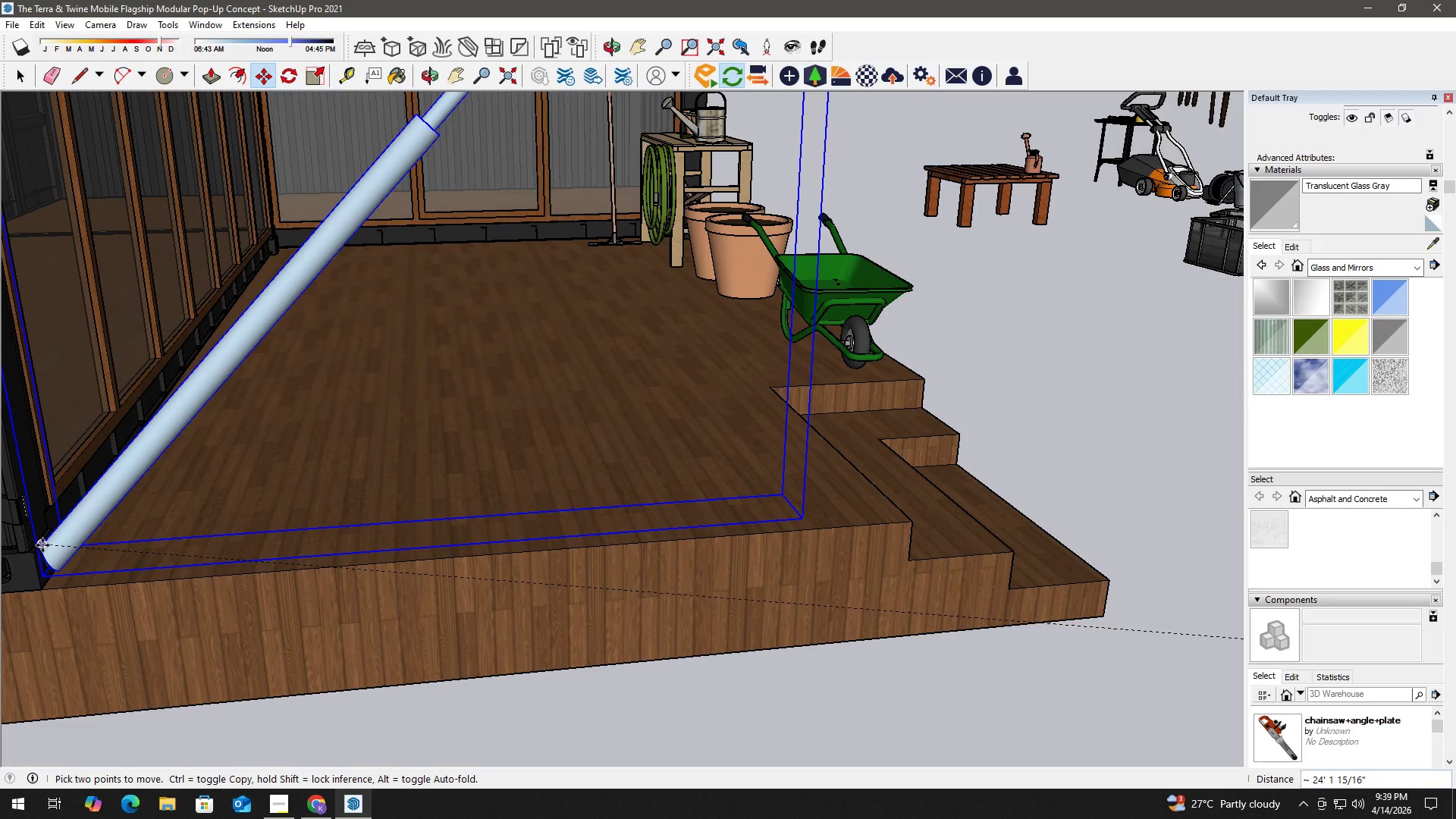 
key(Space)
 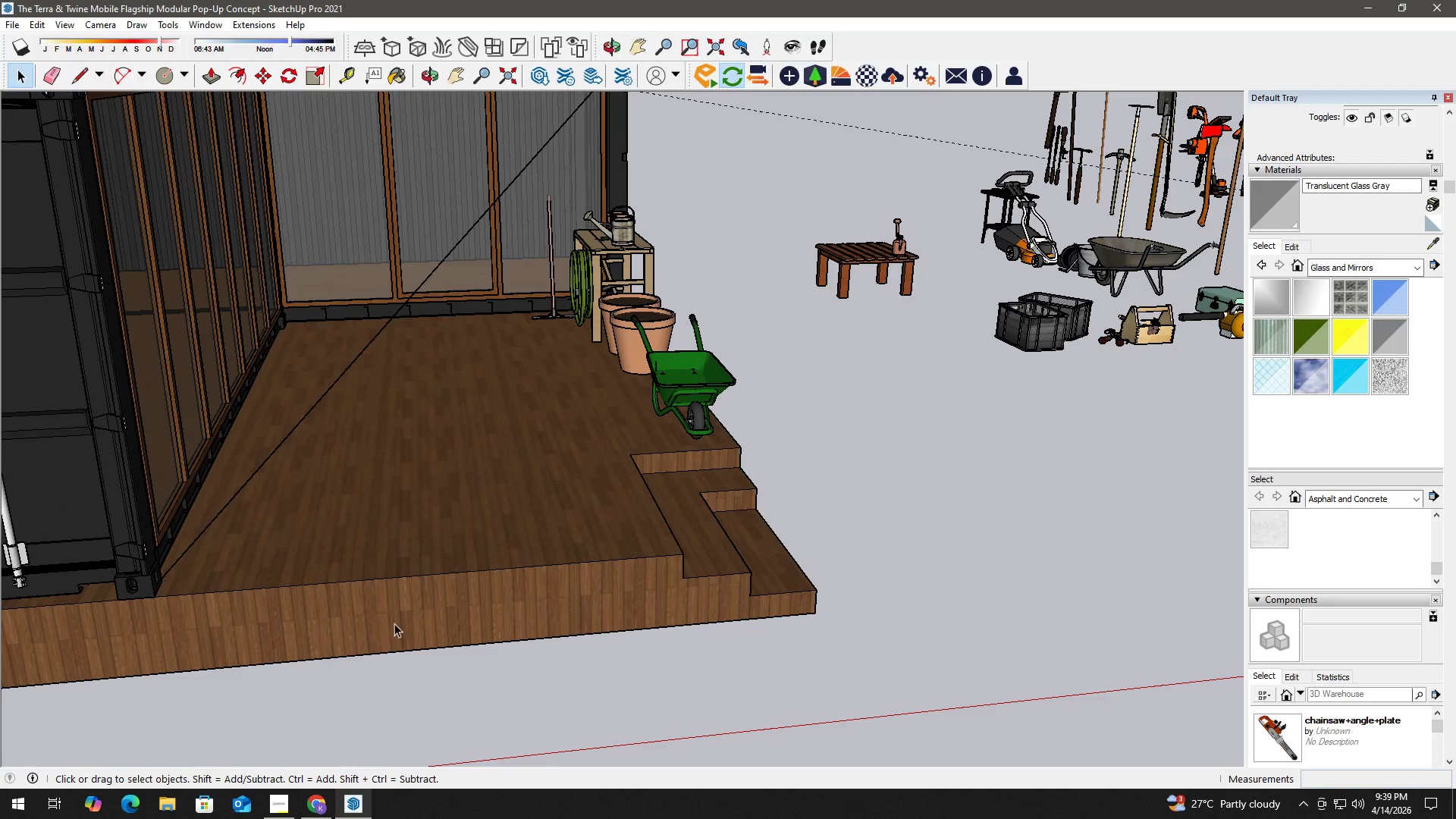 
key(H)
 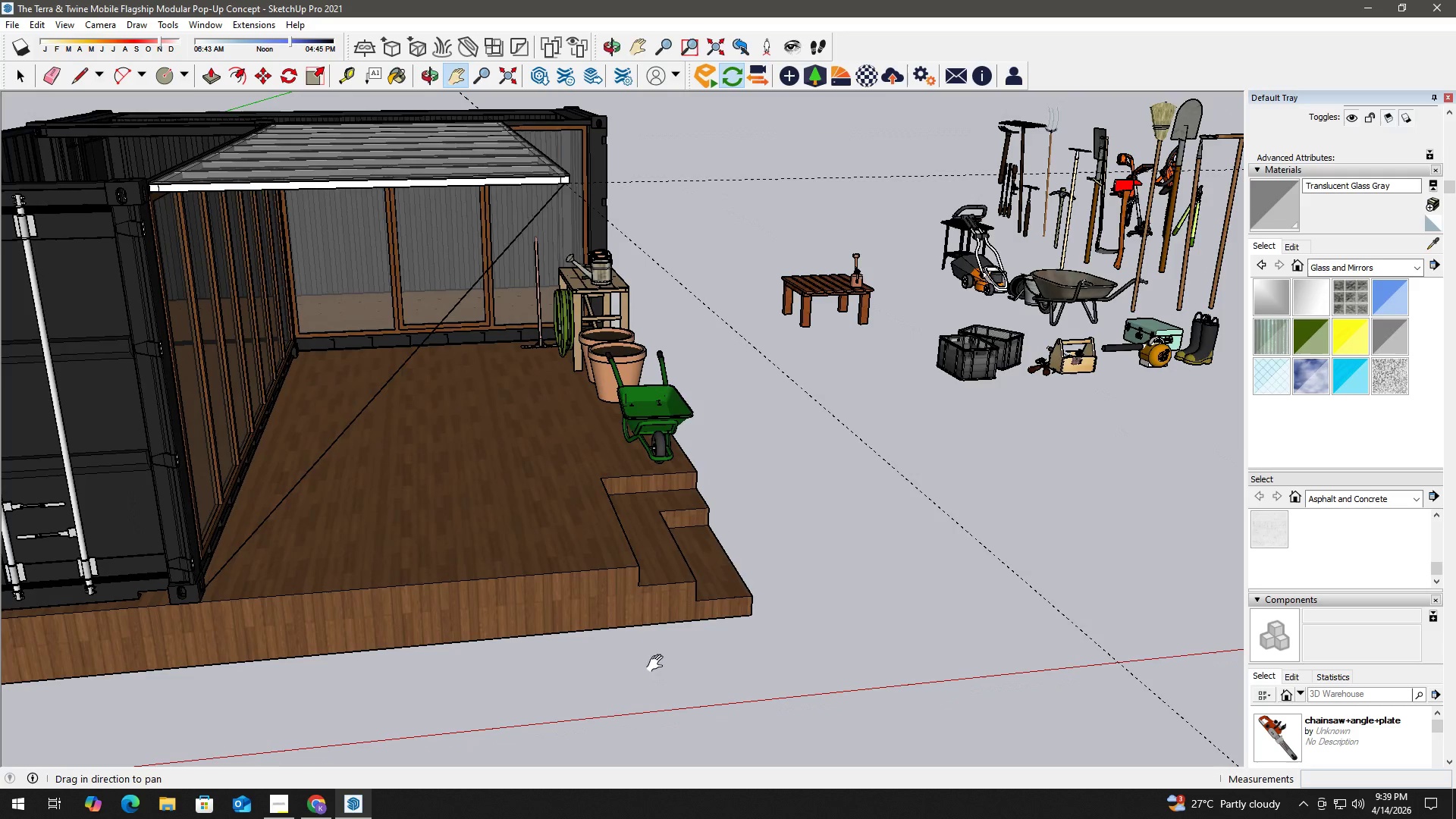 
left_click_drag(start_coordinate=[657, 664], to_coordinate=[279, 491])
 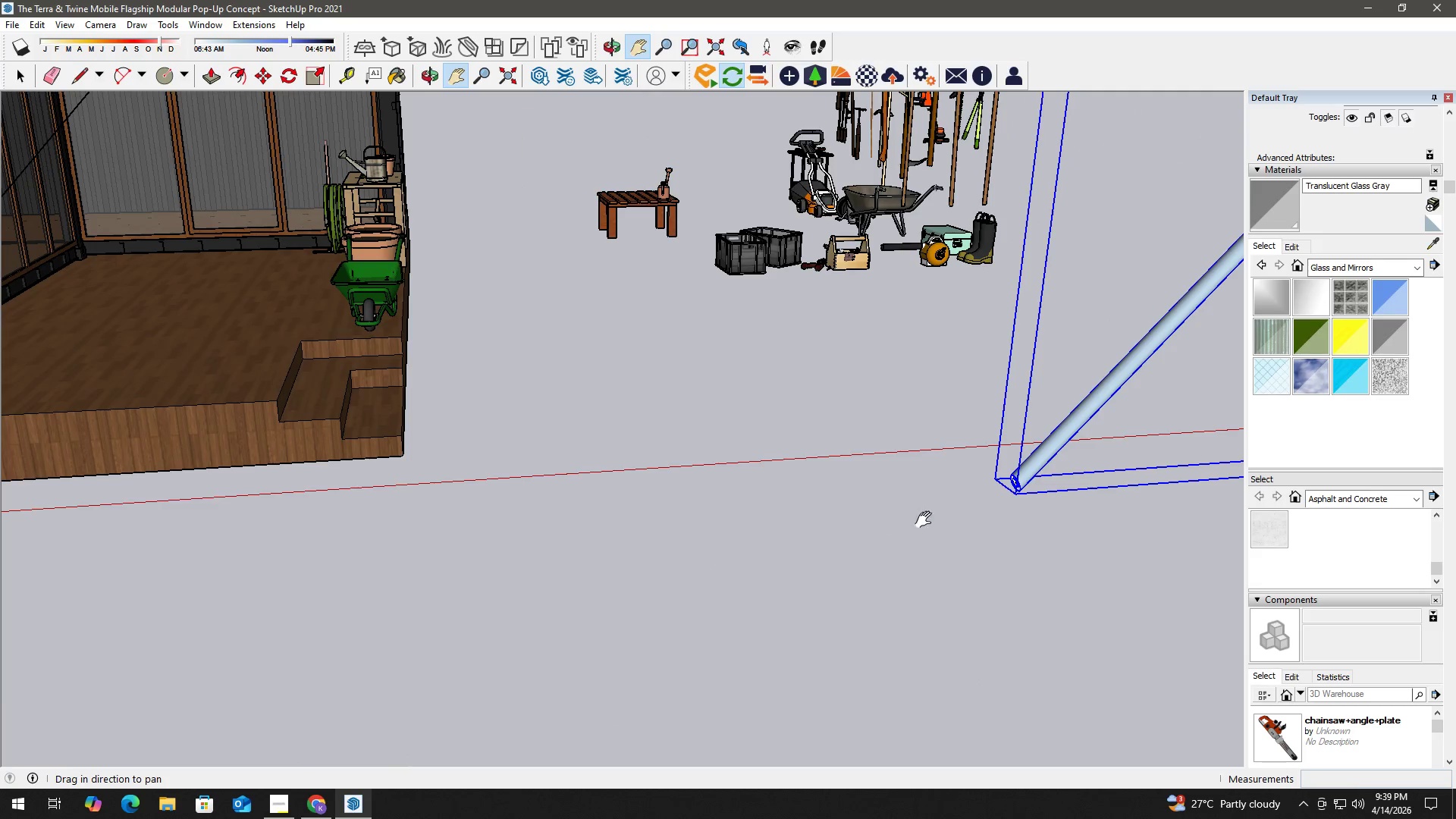 
scroll: coordinate [421, 628], scroll_direction: down, amount: 10.0
 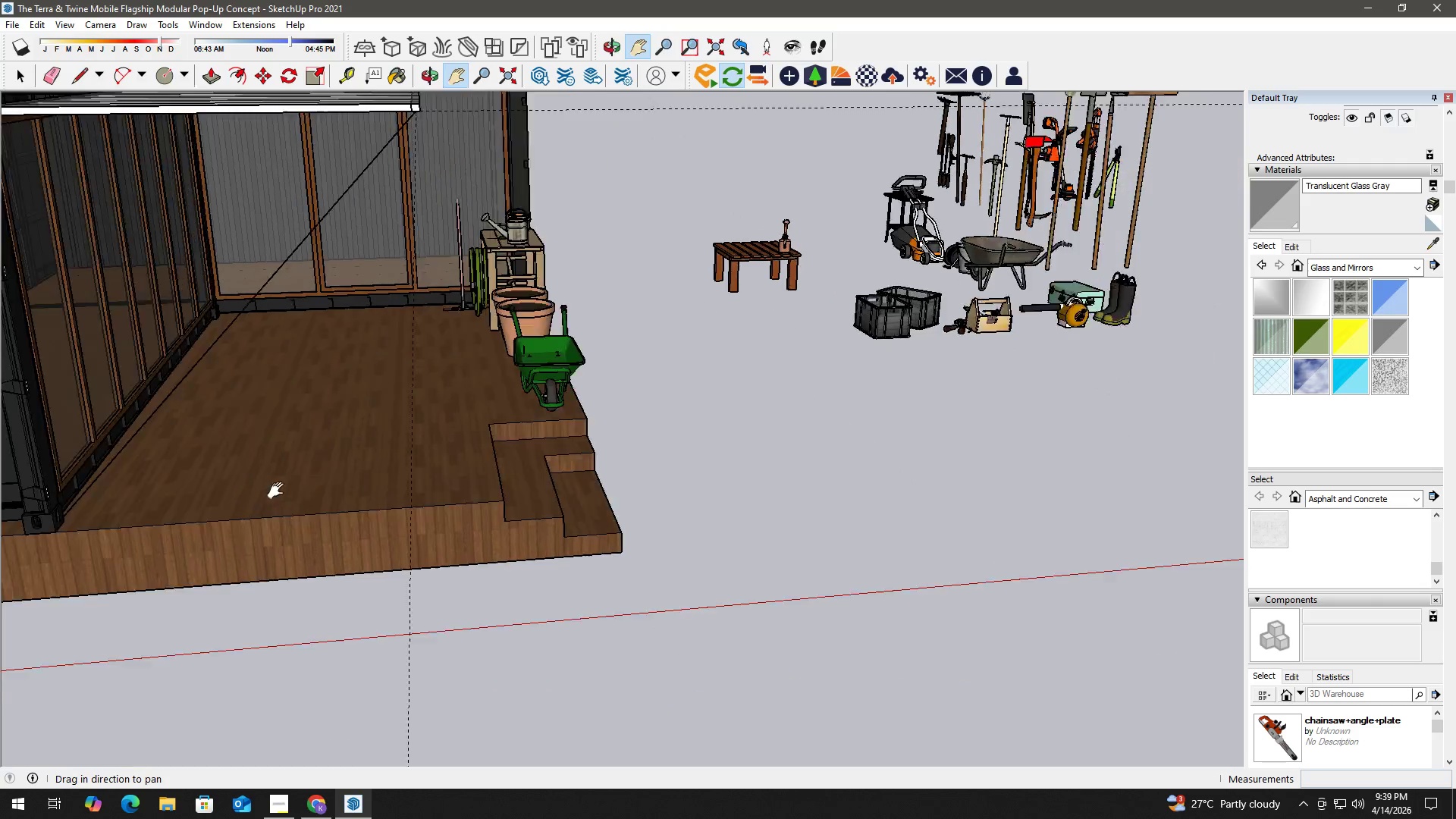 
key(M)
 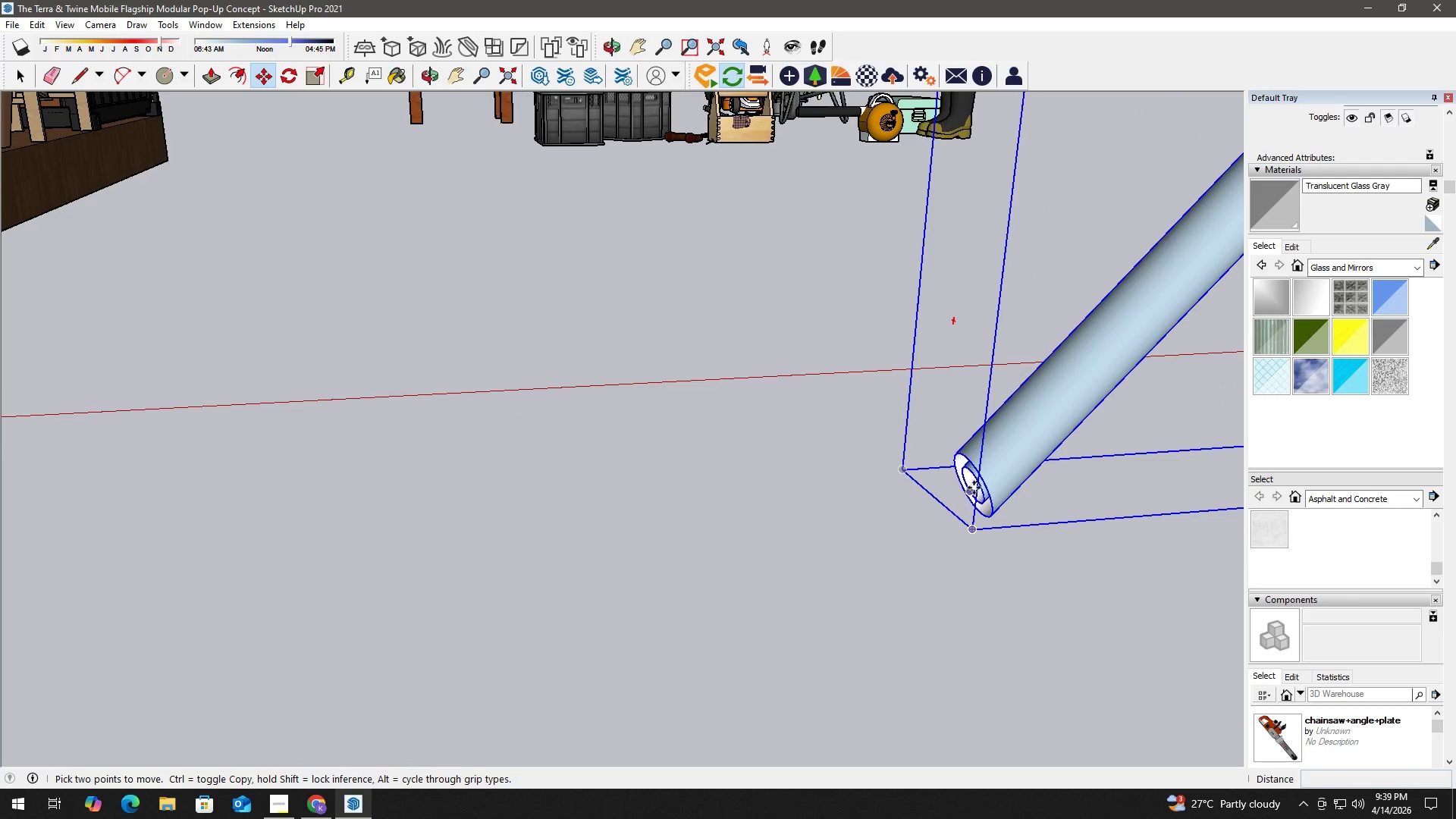 
scroll: coordinate [965, 500], scroll_direction: up, amount: 15.0
 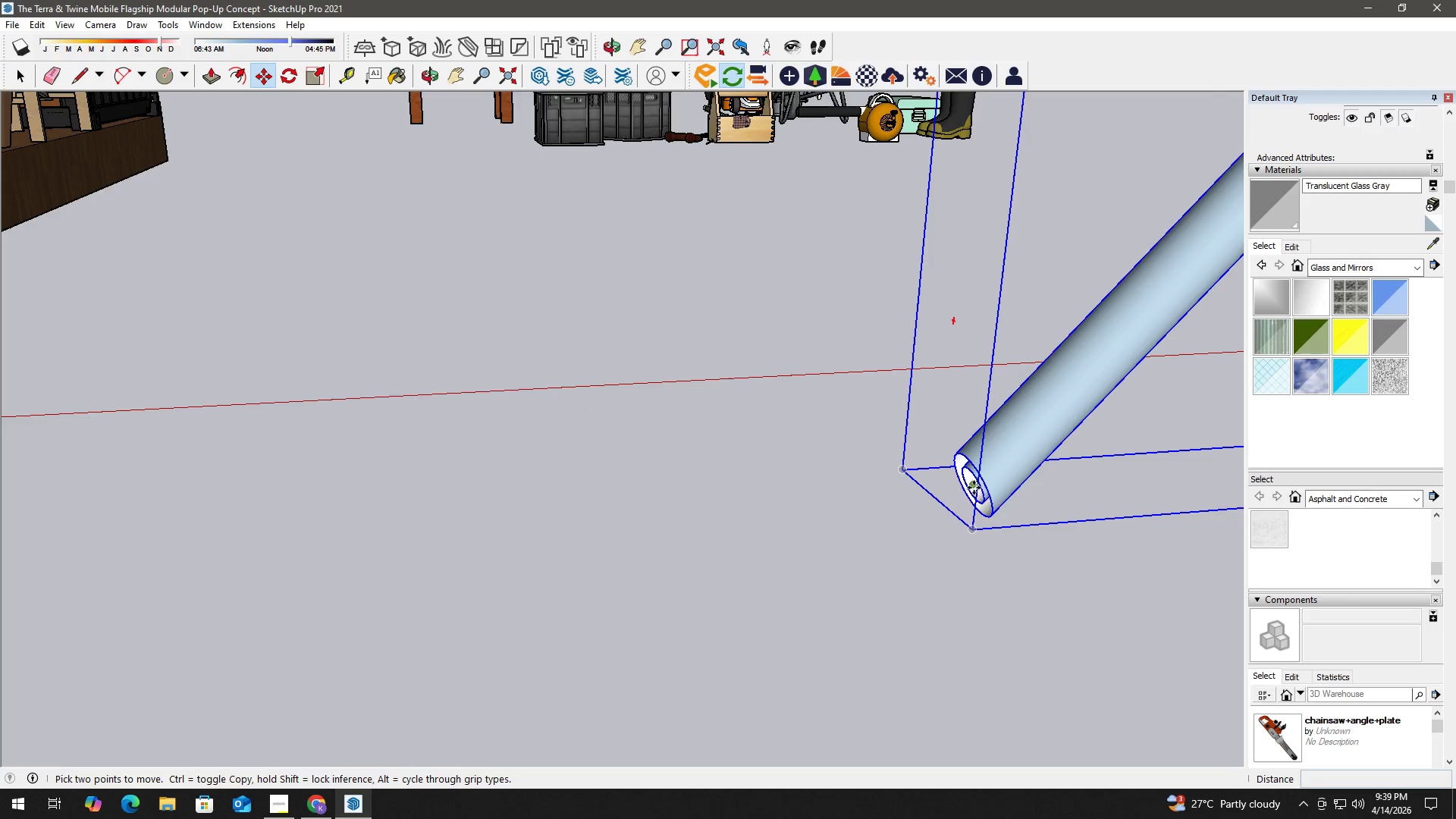 
left_click([974, 488])
 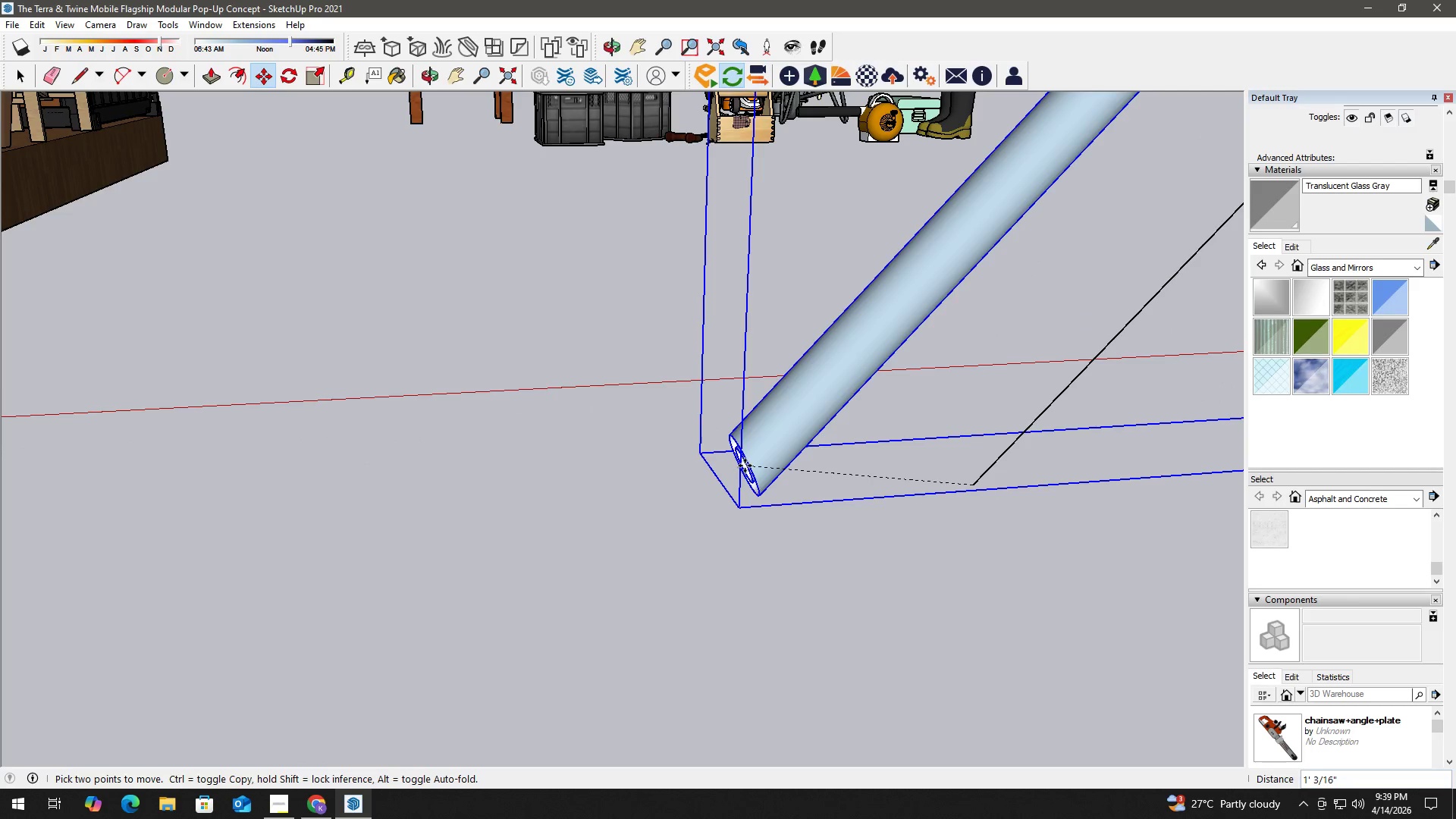 
scroll: coordinate [475, 419], scroll_direction: down, amount: 12.0
 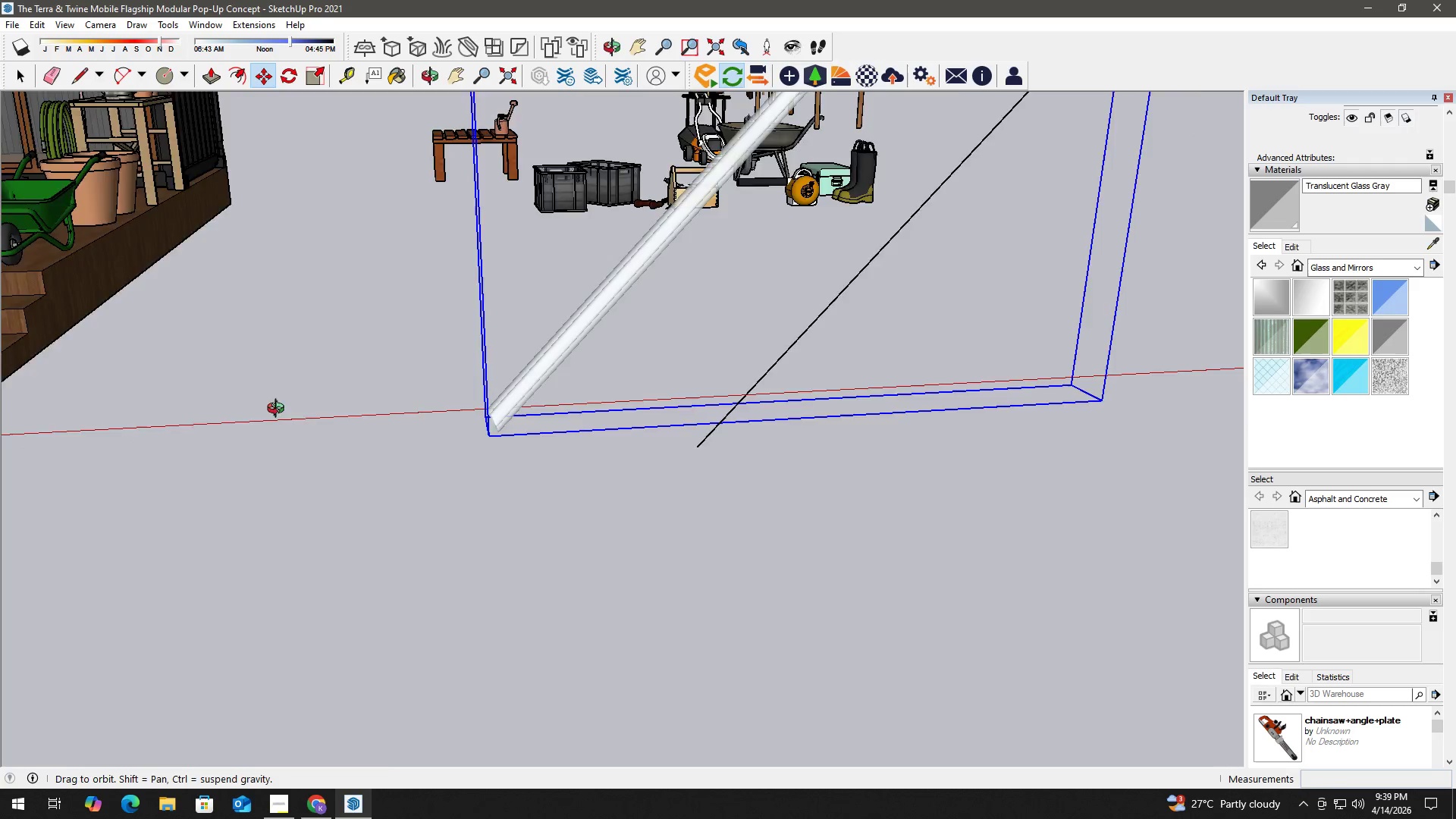 
hold_key(key=ShiftLeft, duration=0.73)
 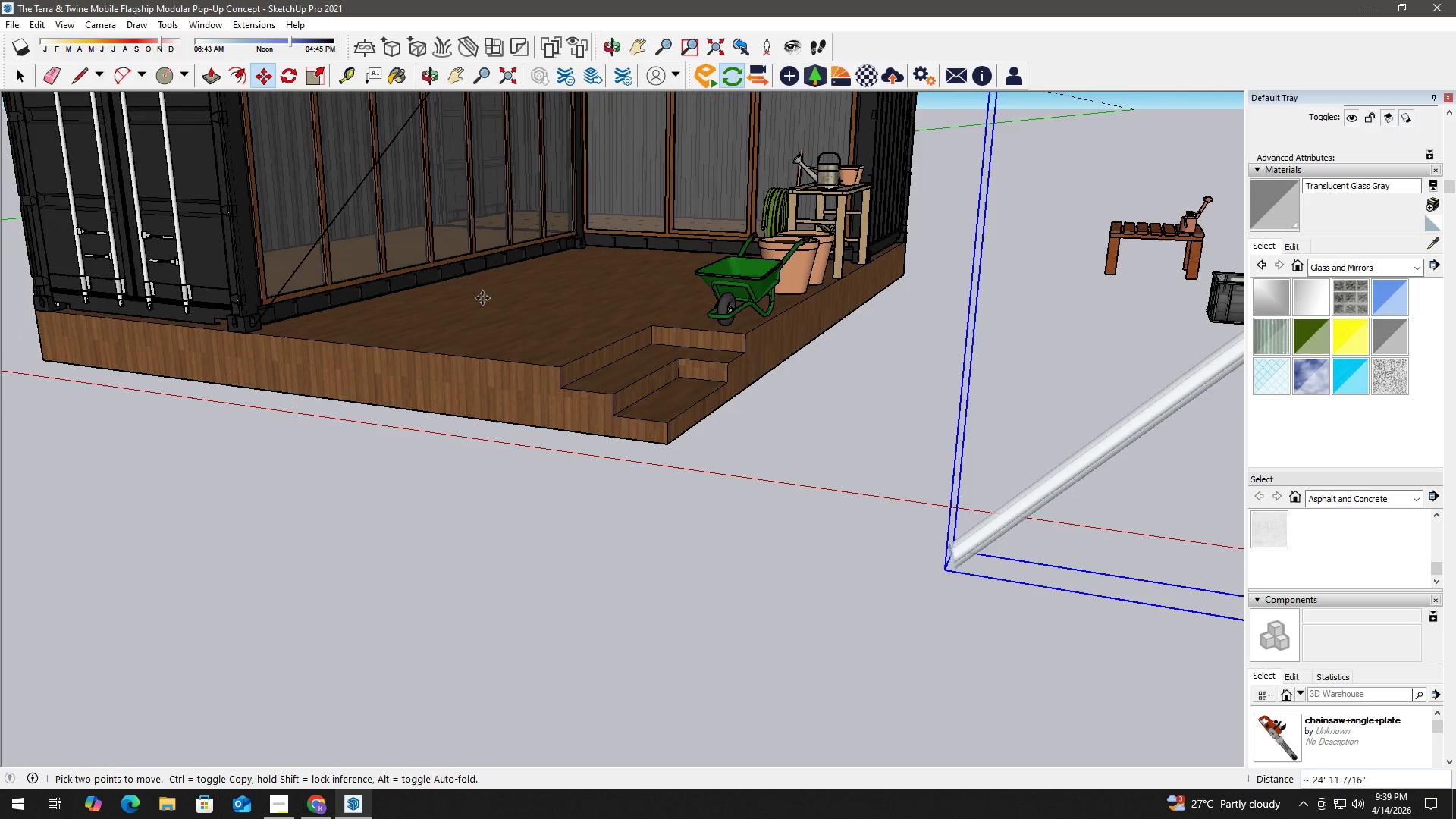 
hold_key(key=ShiftLeft, duration=0.45)
 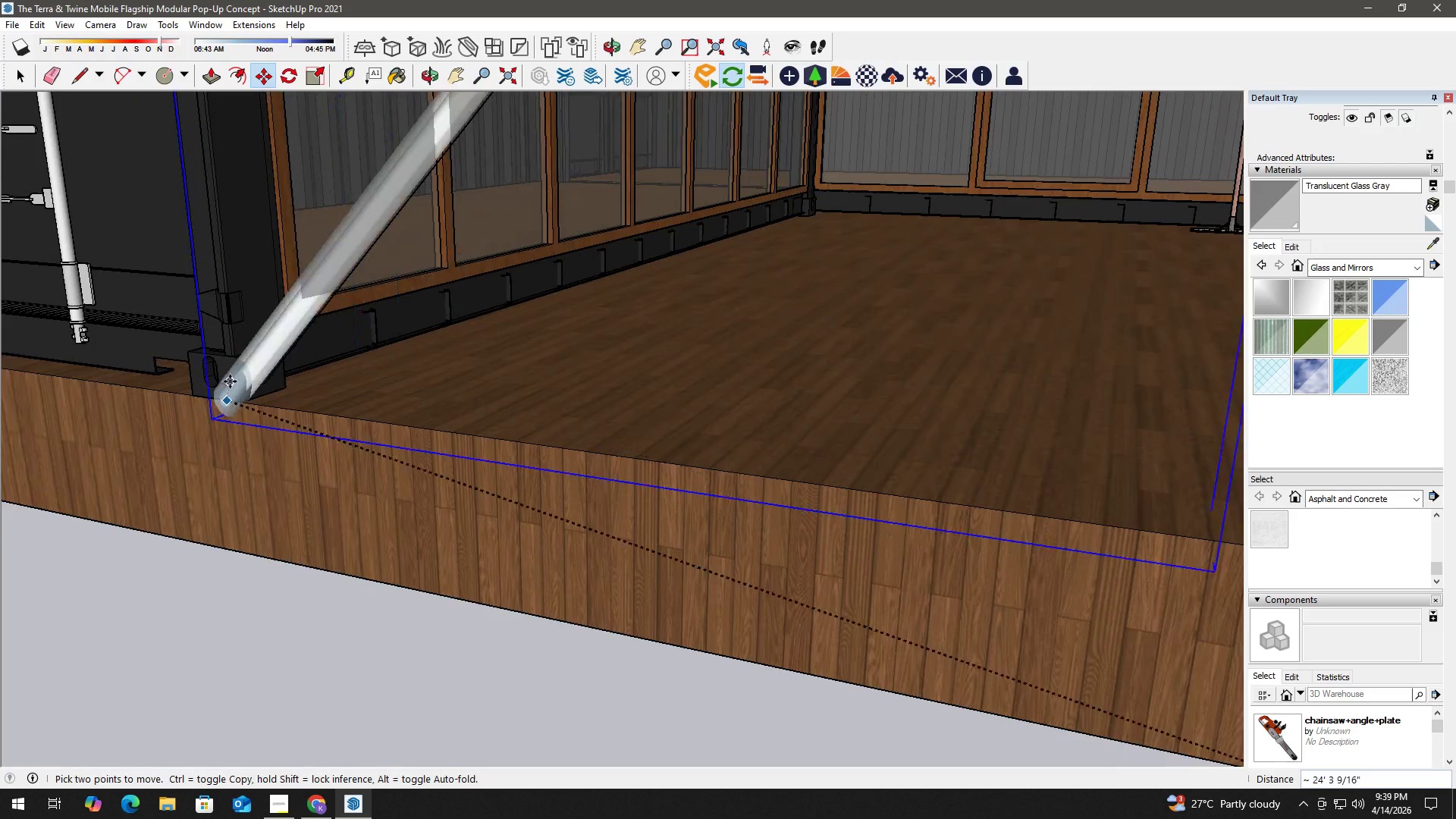 
scroll: coordinate [257, 378], scroll_direction: up, amount: 13.0
 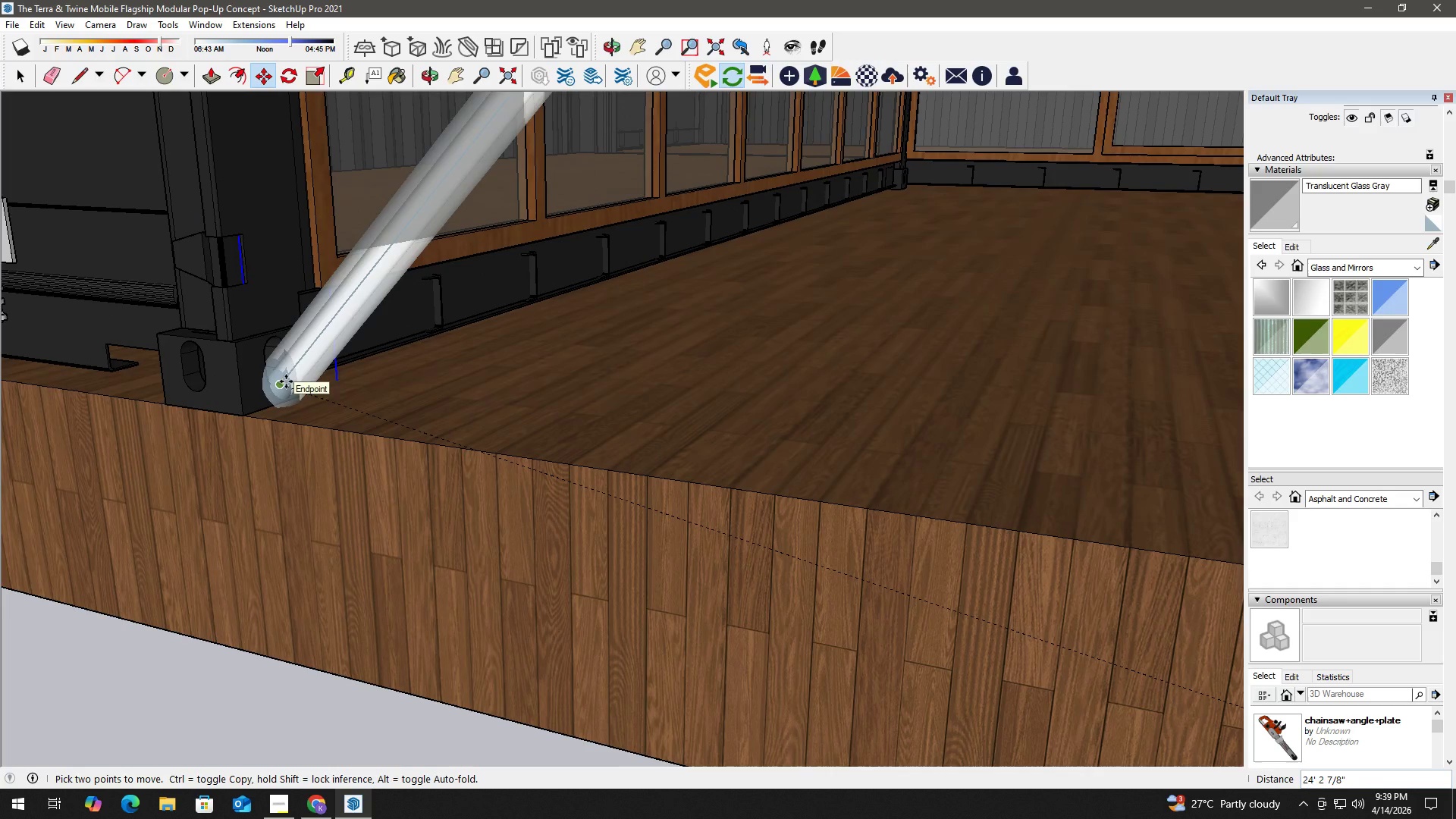 
left_click([286, 381])
 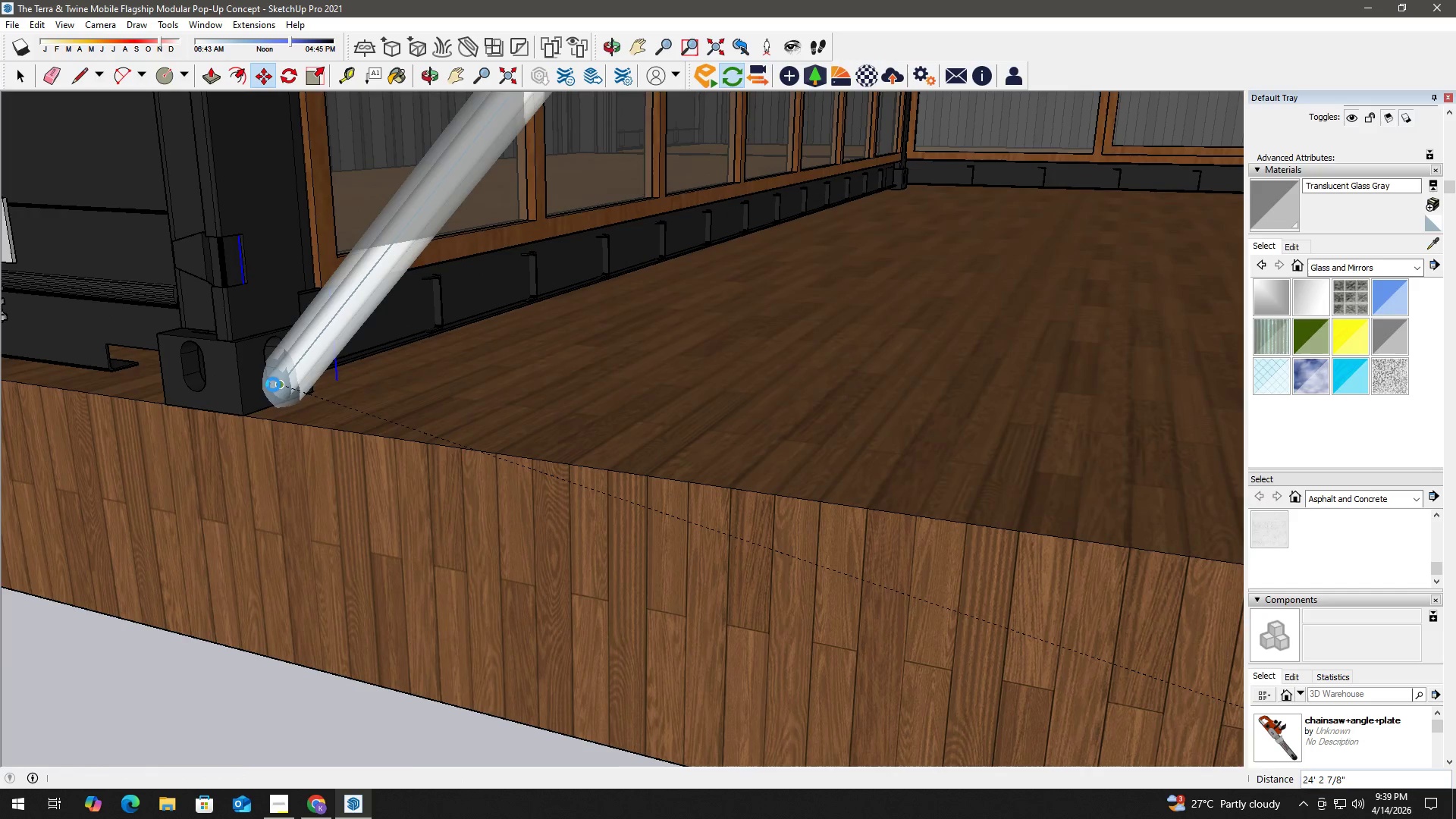 
key(Space)
 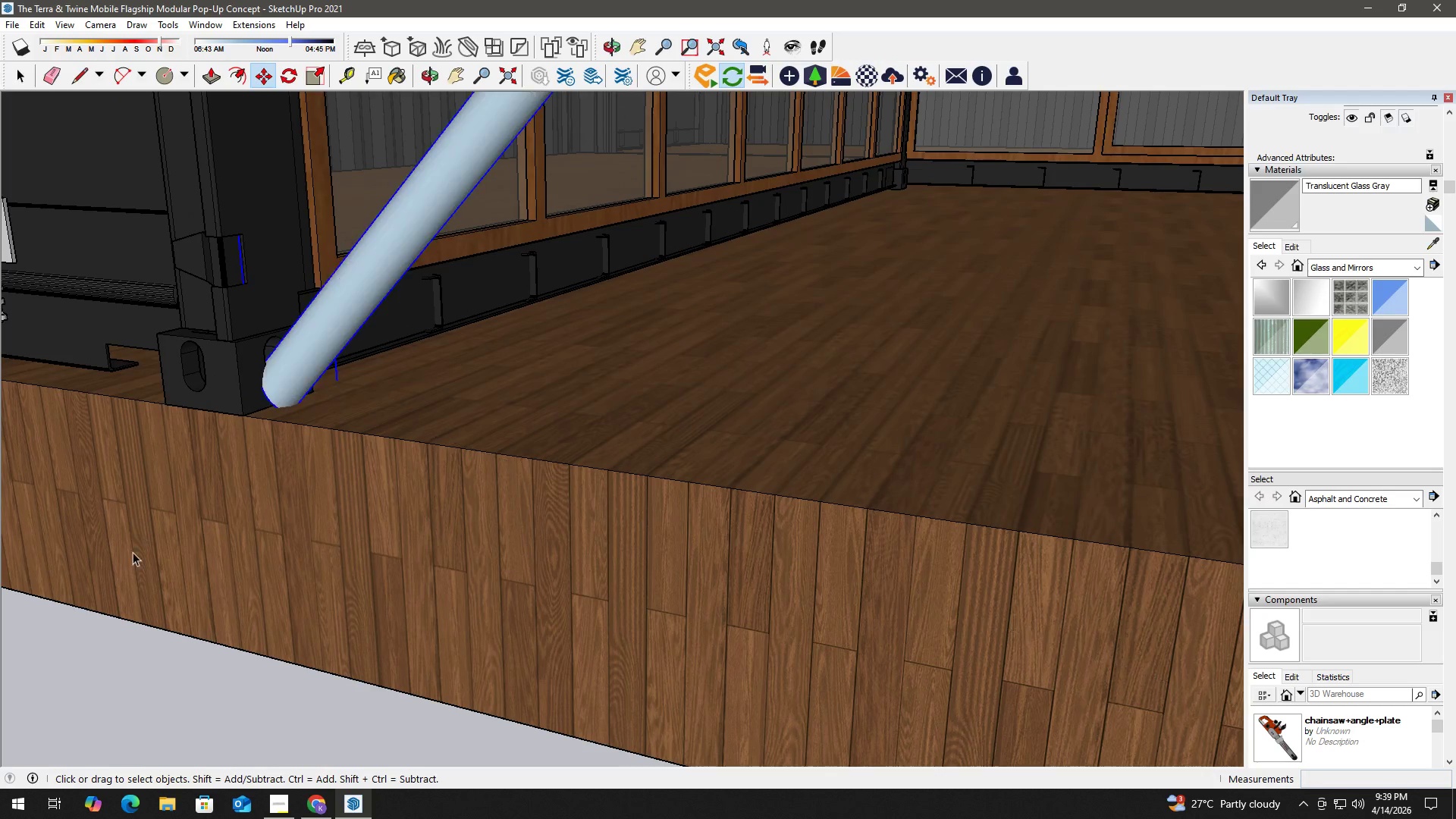 
left_click([140, 563])
 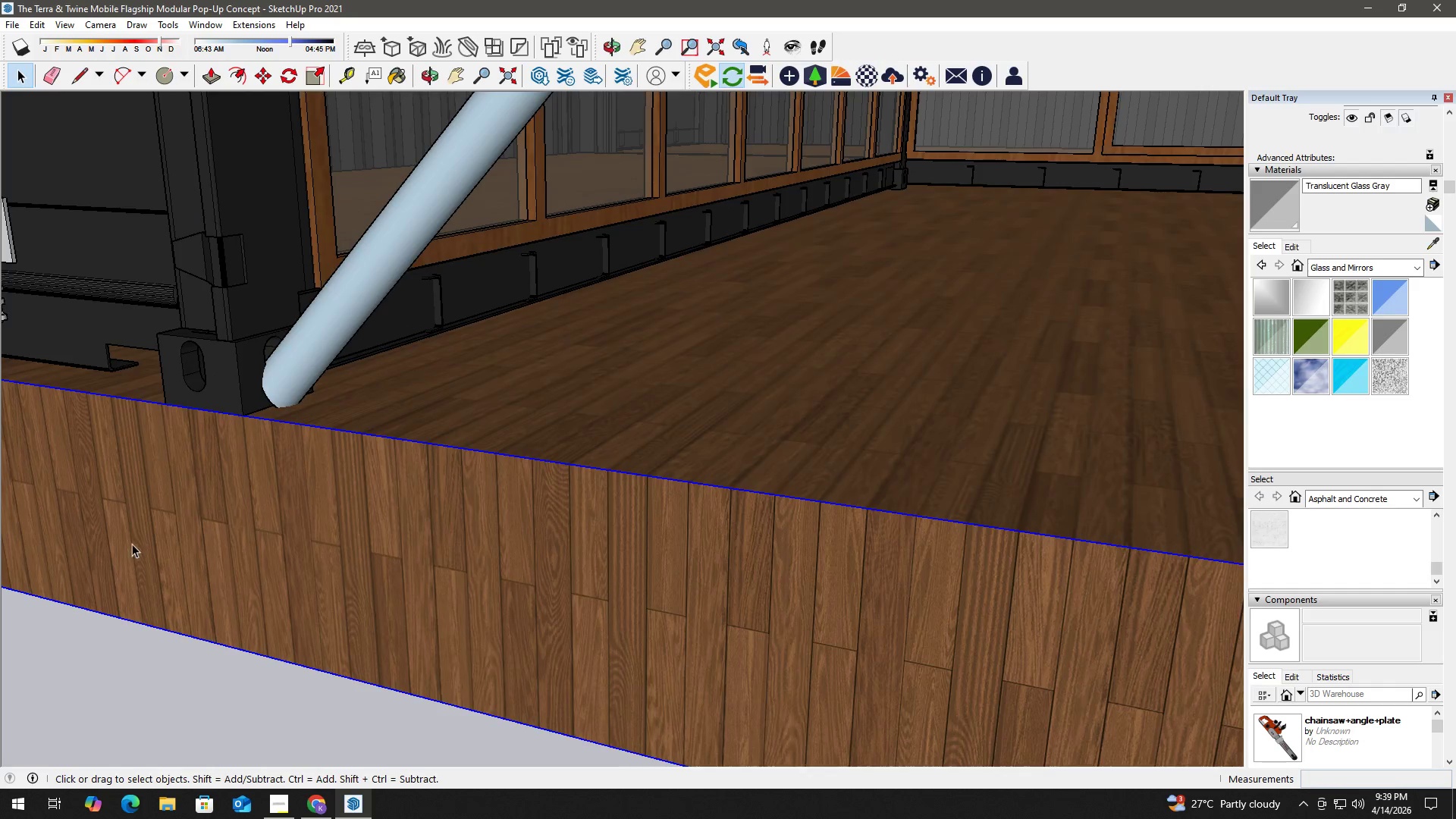 
scroll: coordinate [168, 469], scroll_direction: down, amount: 20.0
 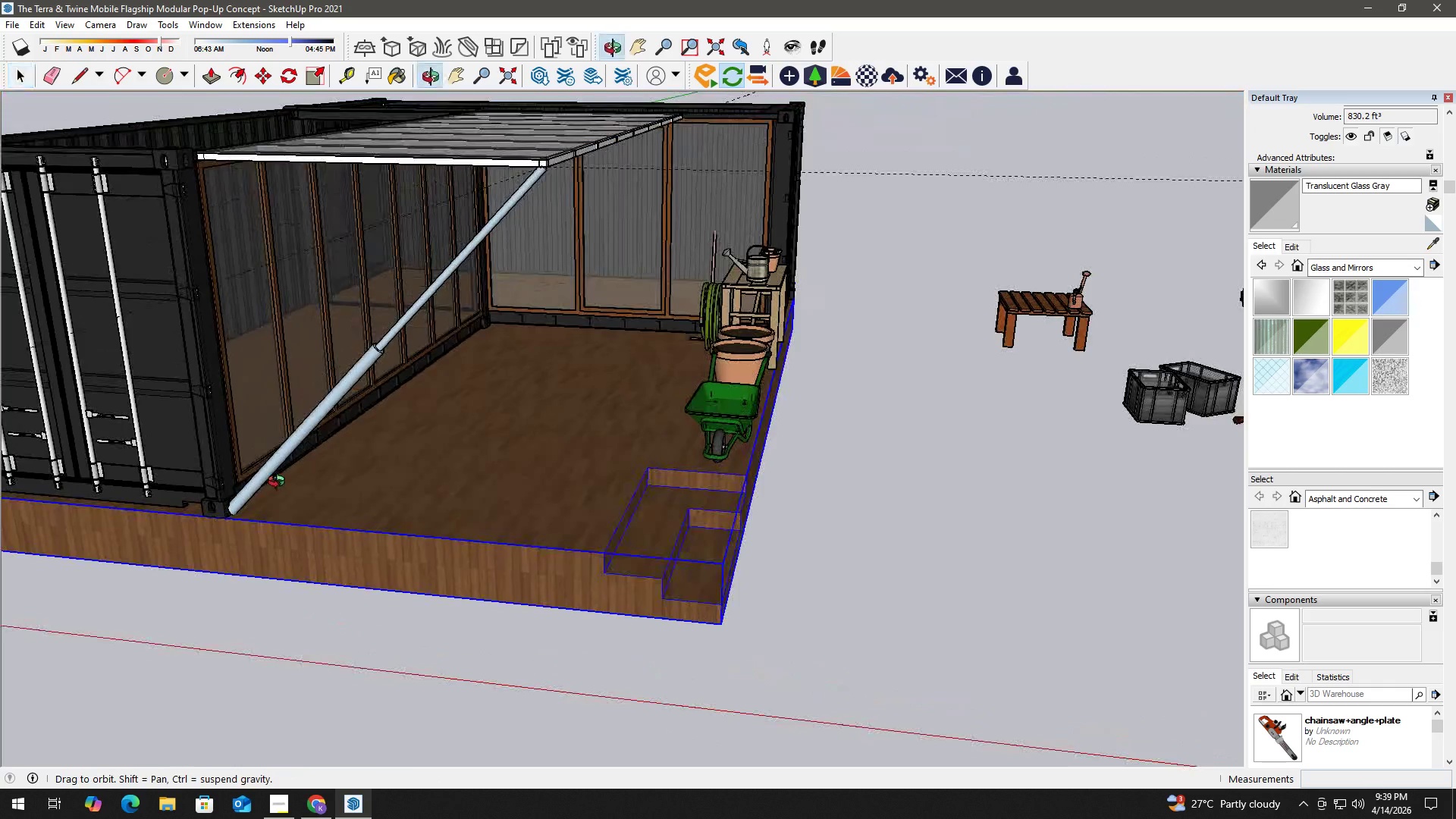 
scroll: coordinate [287, 421], scroll_direction: up, amount: 7.0
 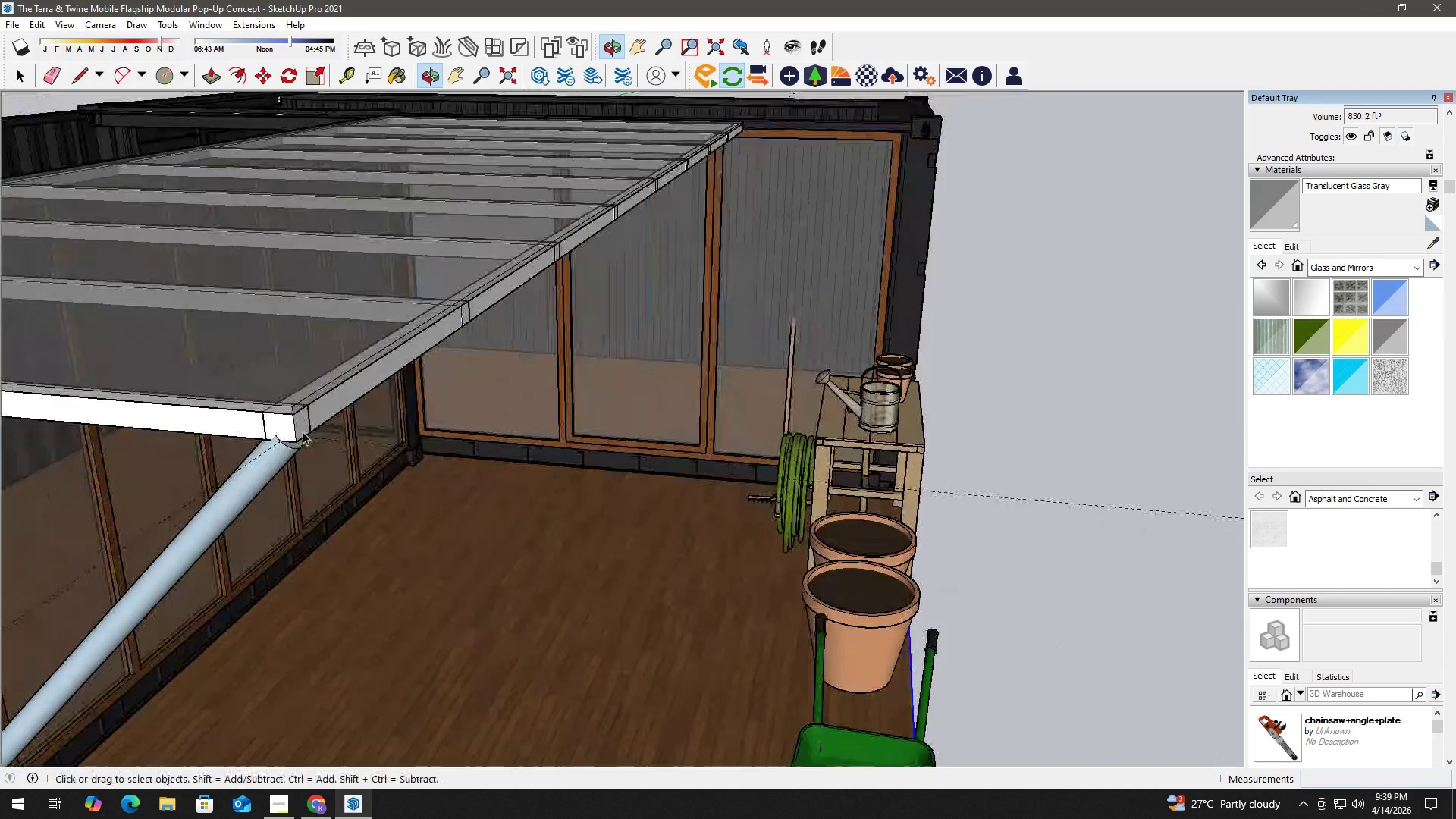 
key(Space)
 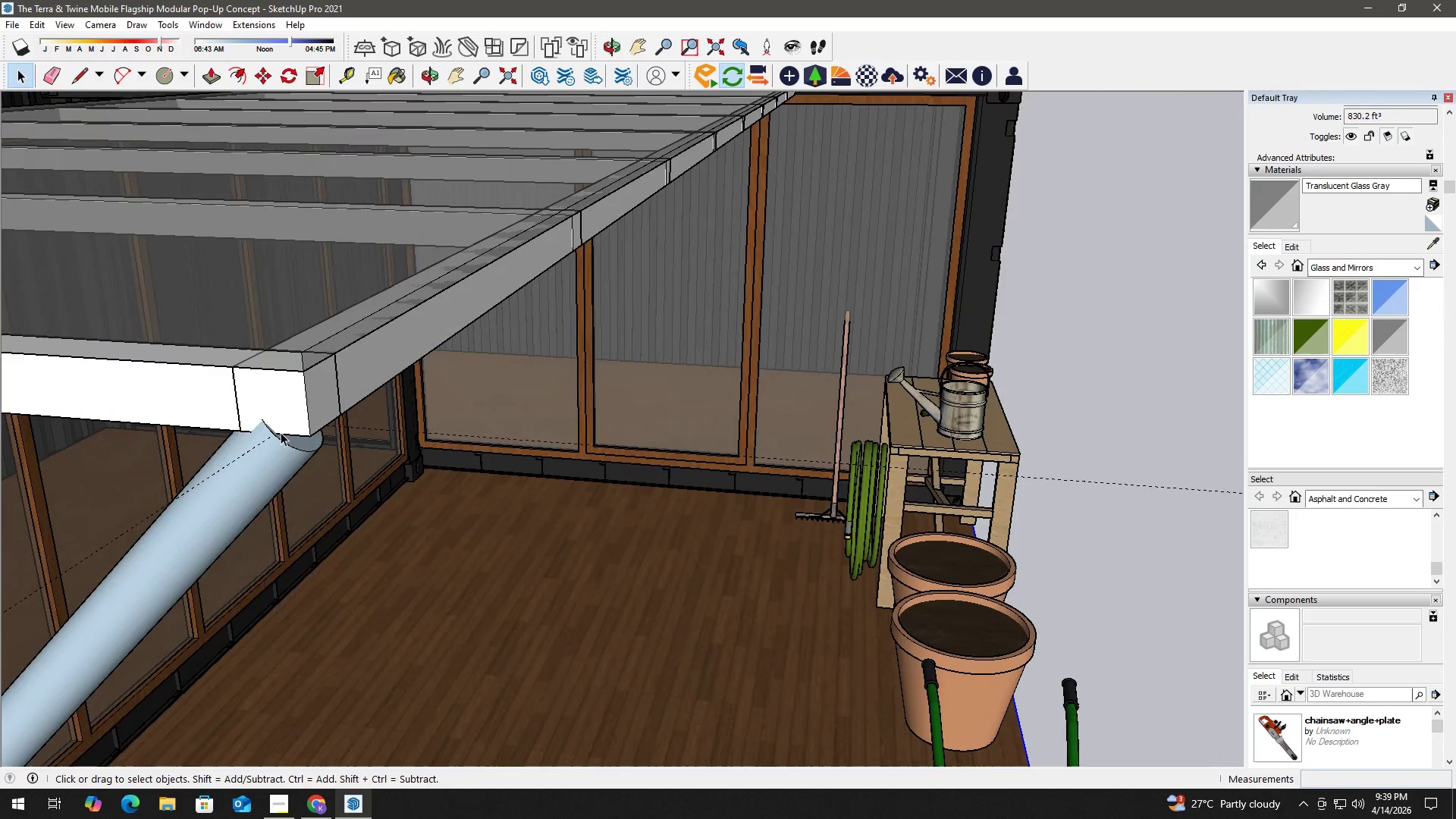 
double_click([284, 431])
 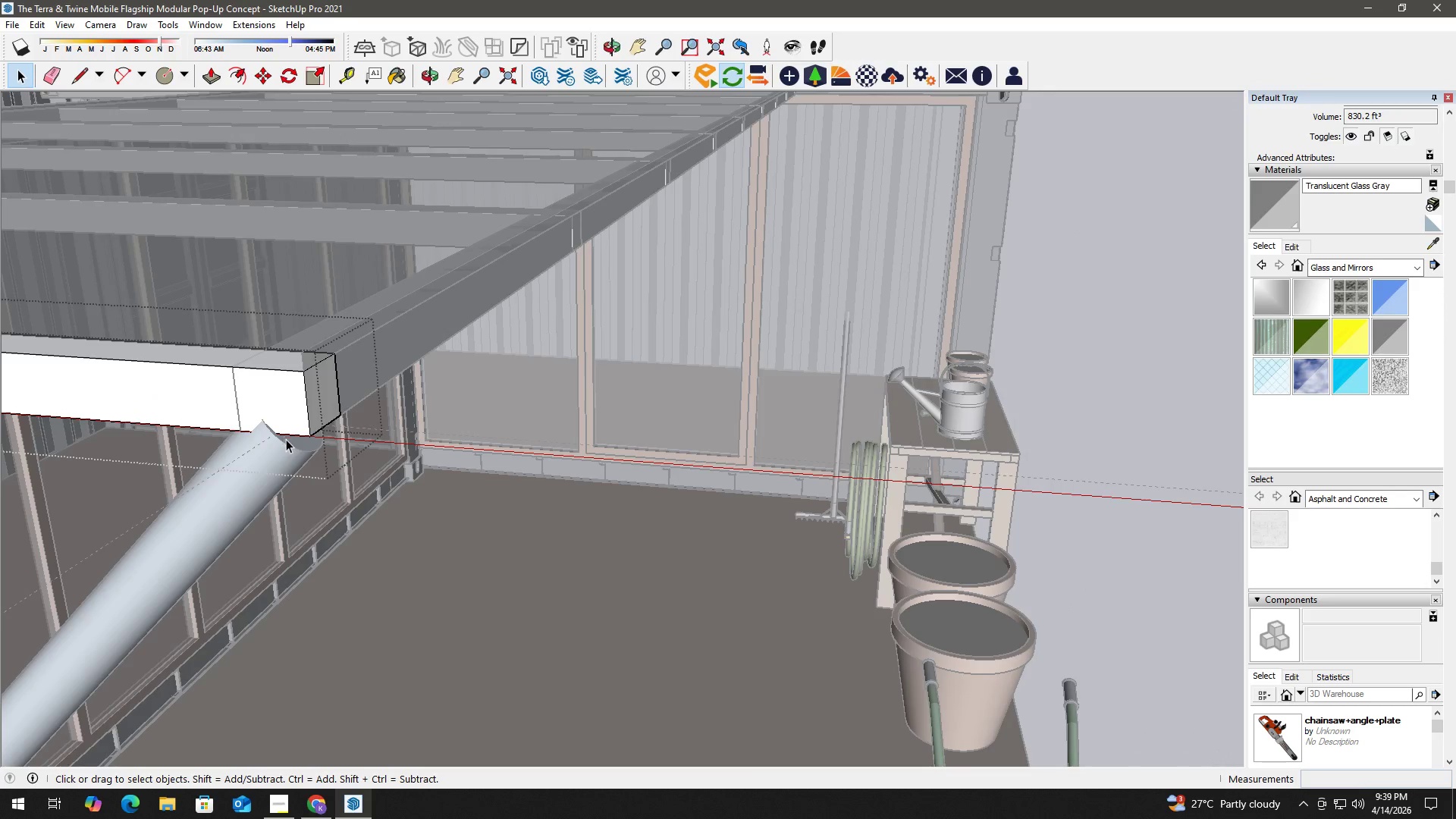 
scroll: coordinate [287, 439], scroll_direction: up, amount: 11.0
 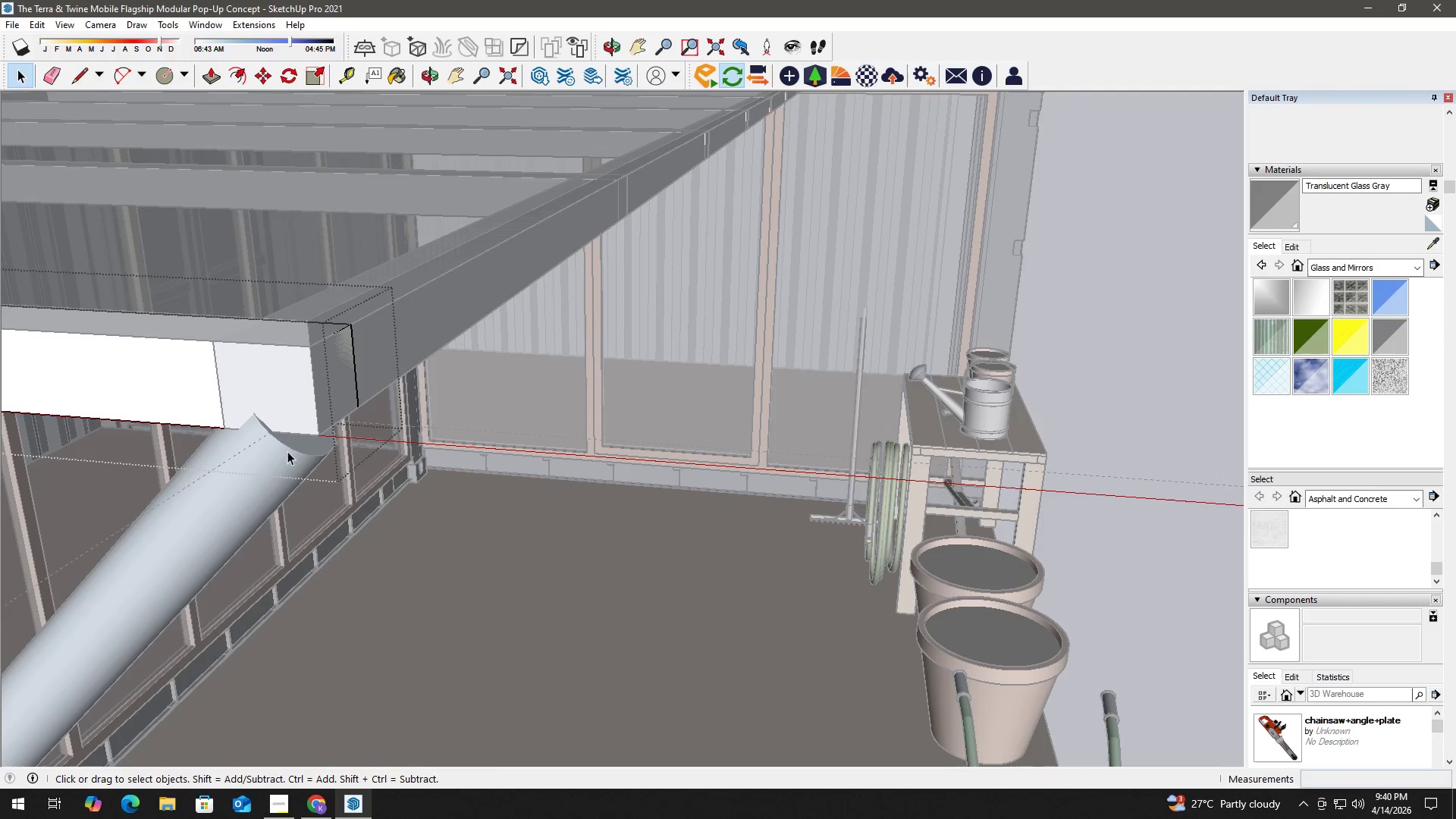 
key(Escape)
 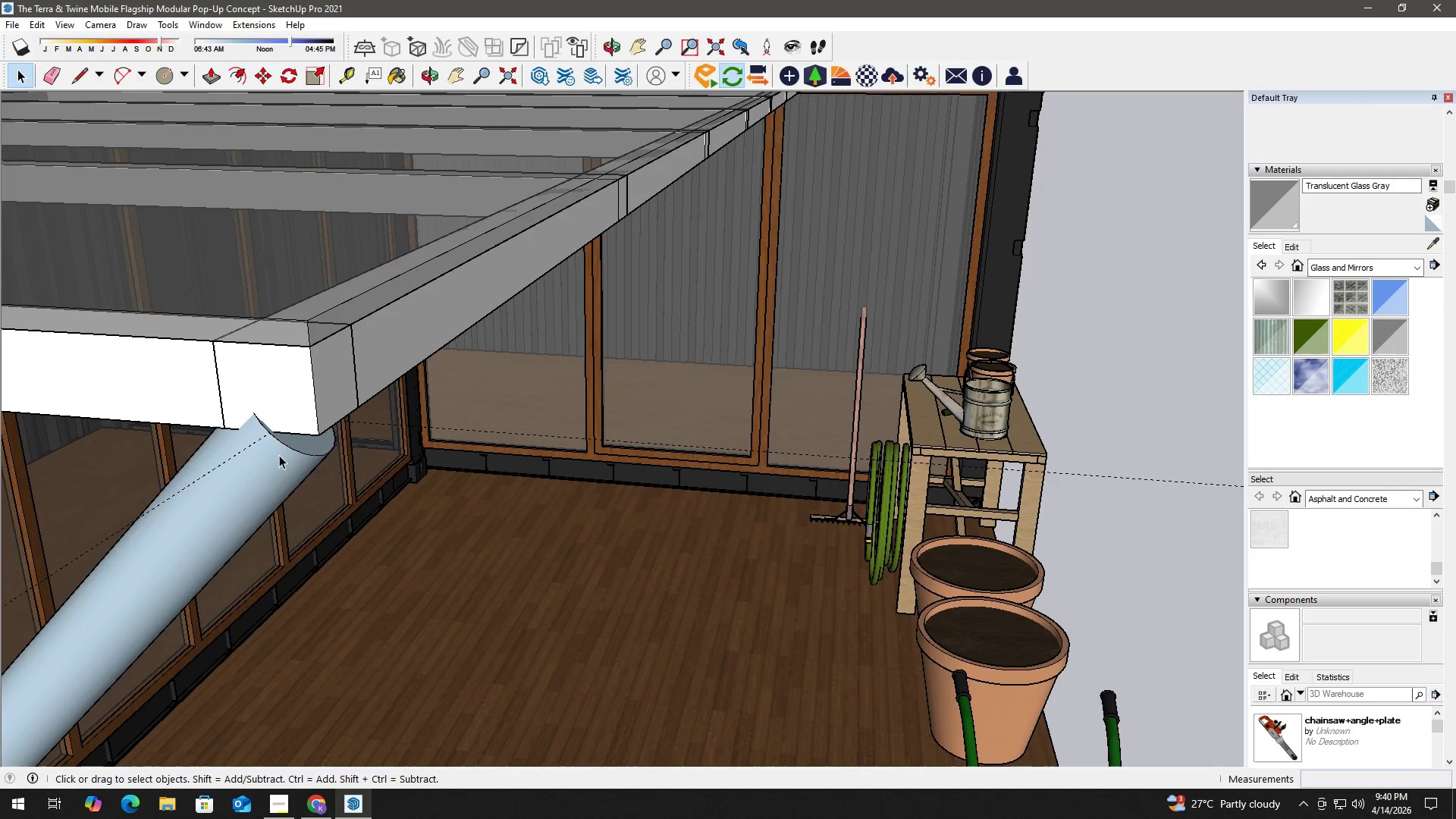 
double_click([279, 455])
 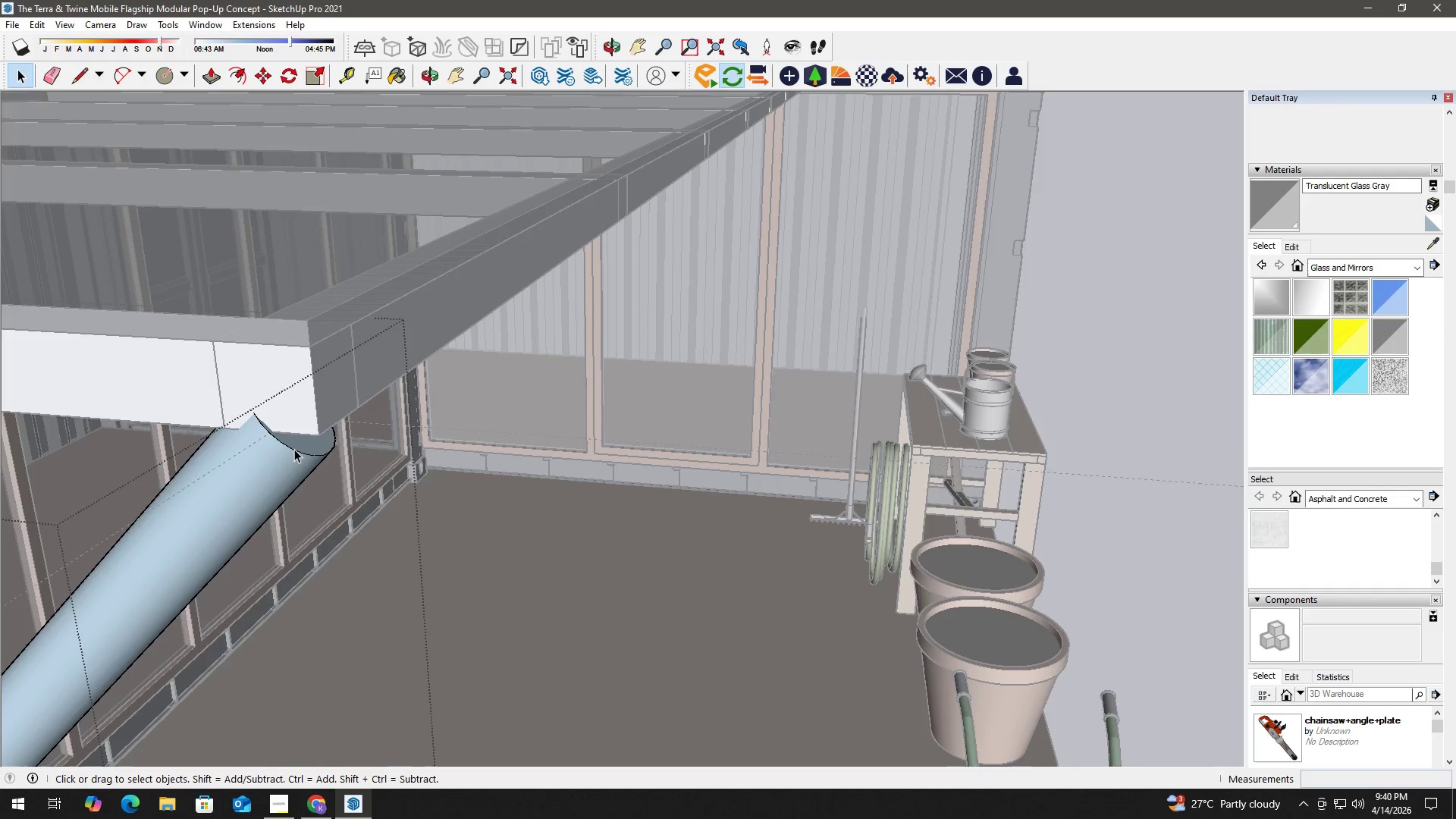 
left_click([314, 440])
 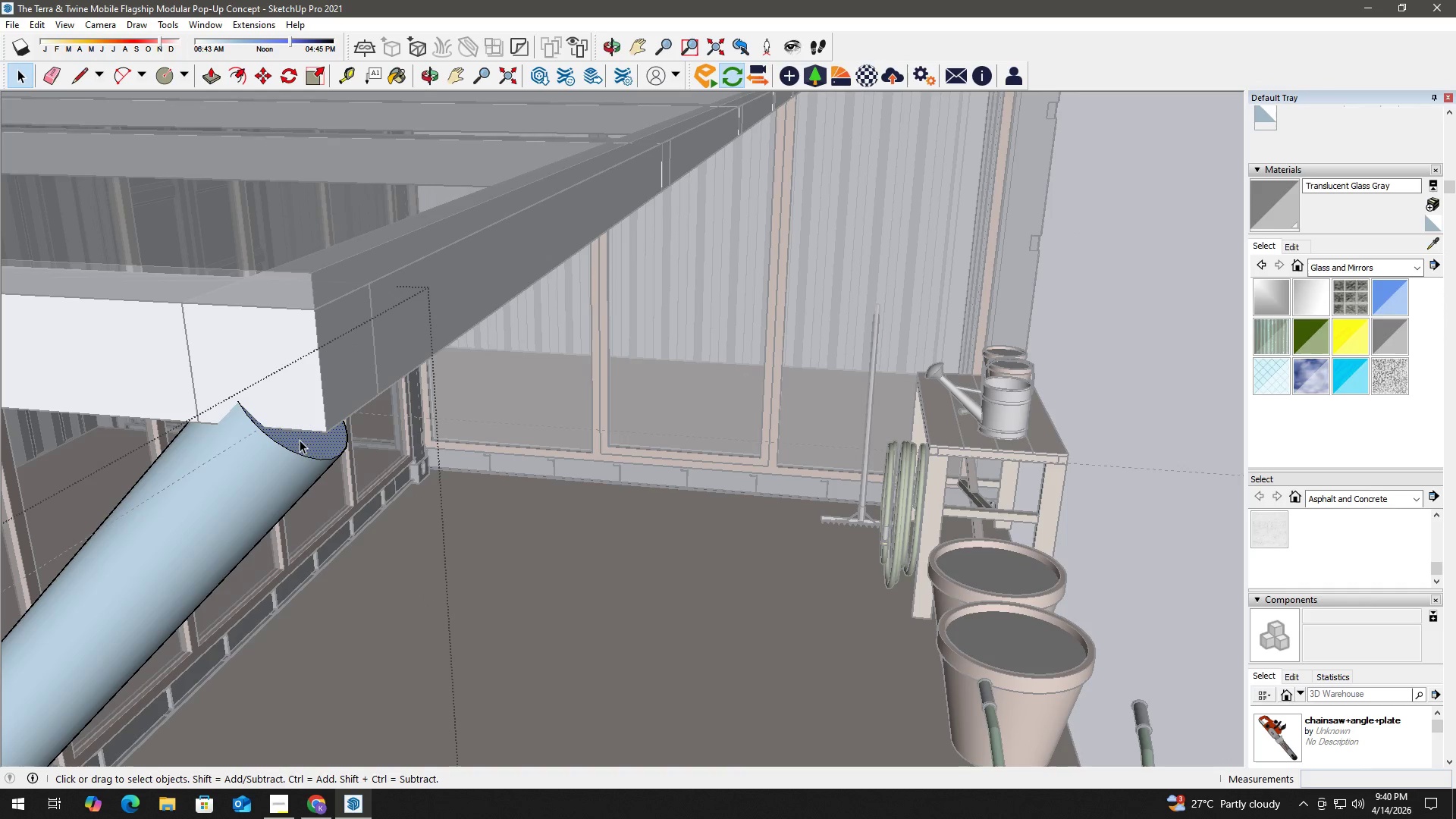 
scroll: coordinate [299, 443], scroll_direction: up, amount: 3.0
 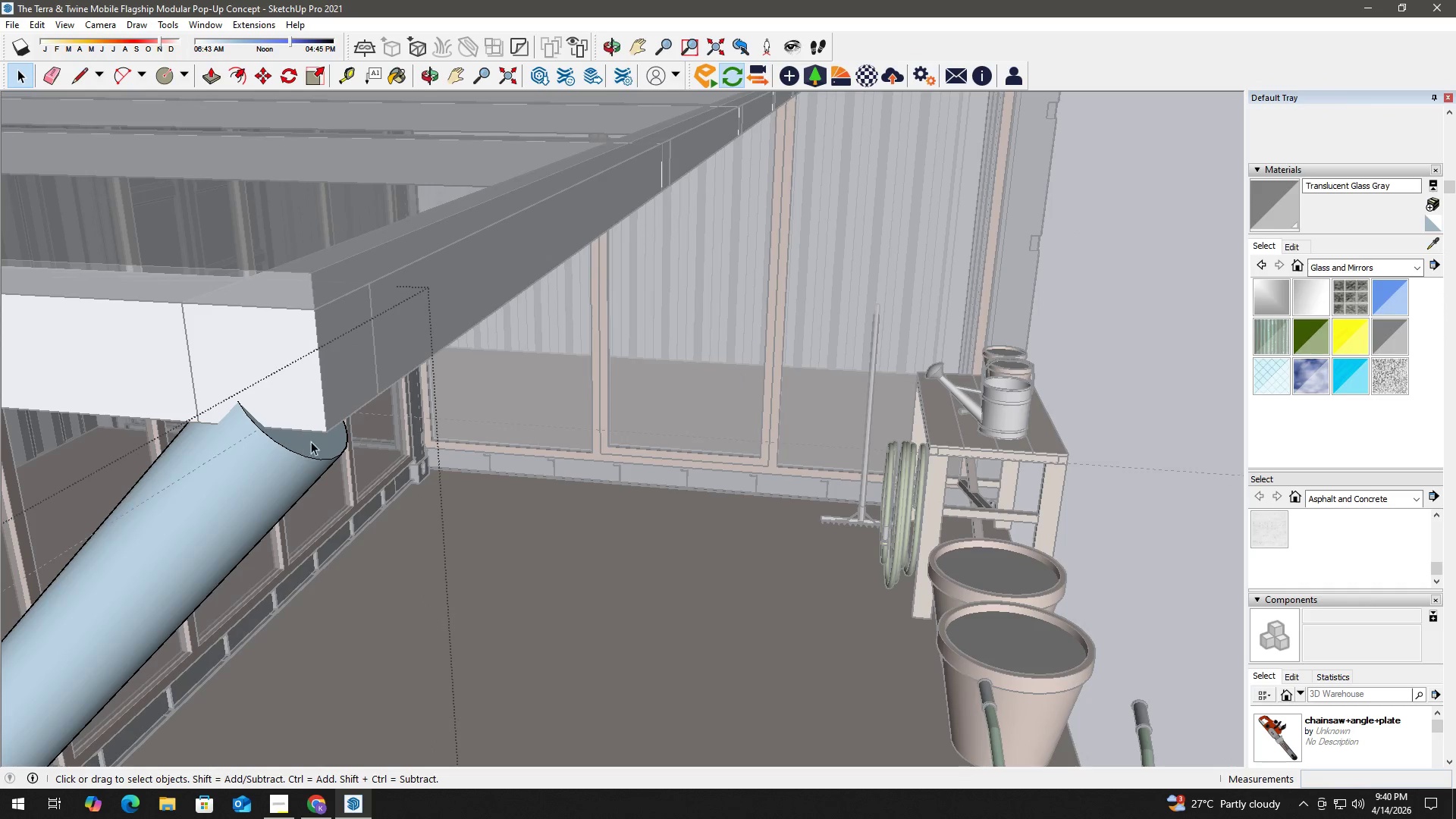 
key(P)
 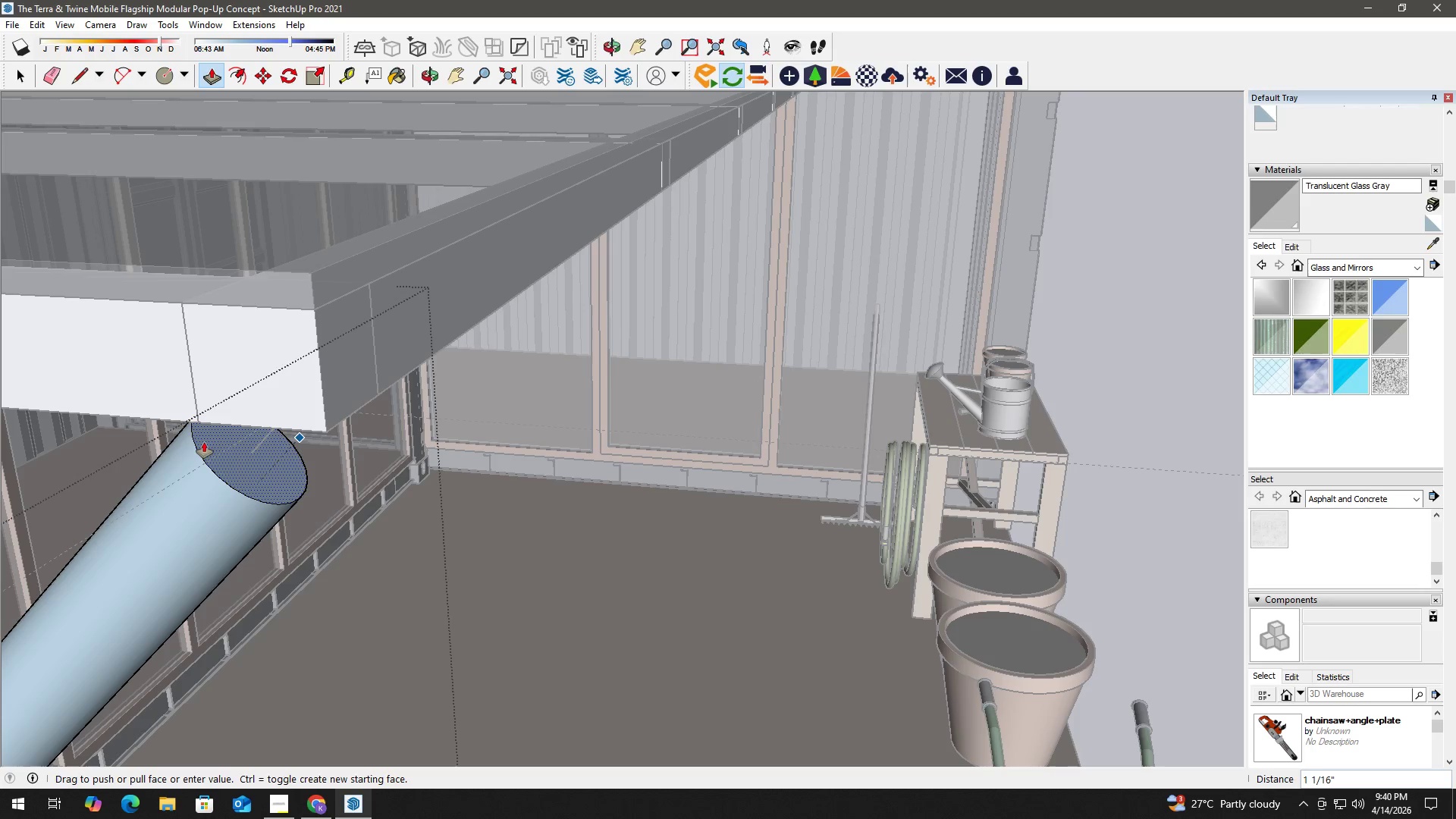 
left_click([197, 437])
 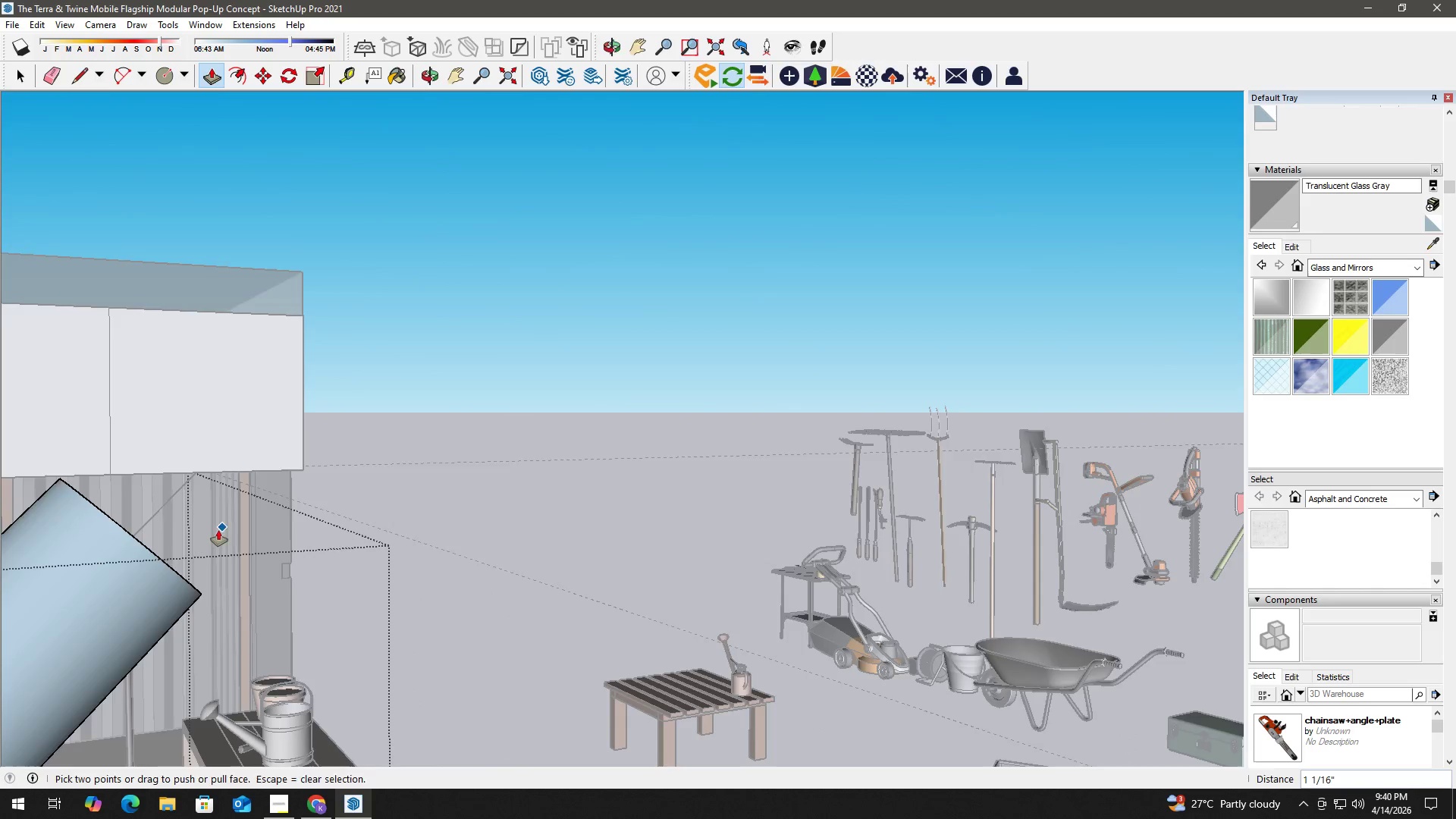 
scroll: coordinate [254, 501], scroll_direction: down, amount: 3.0
 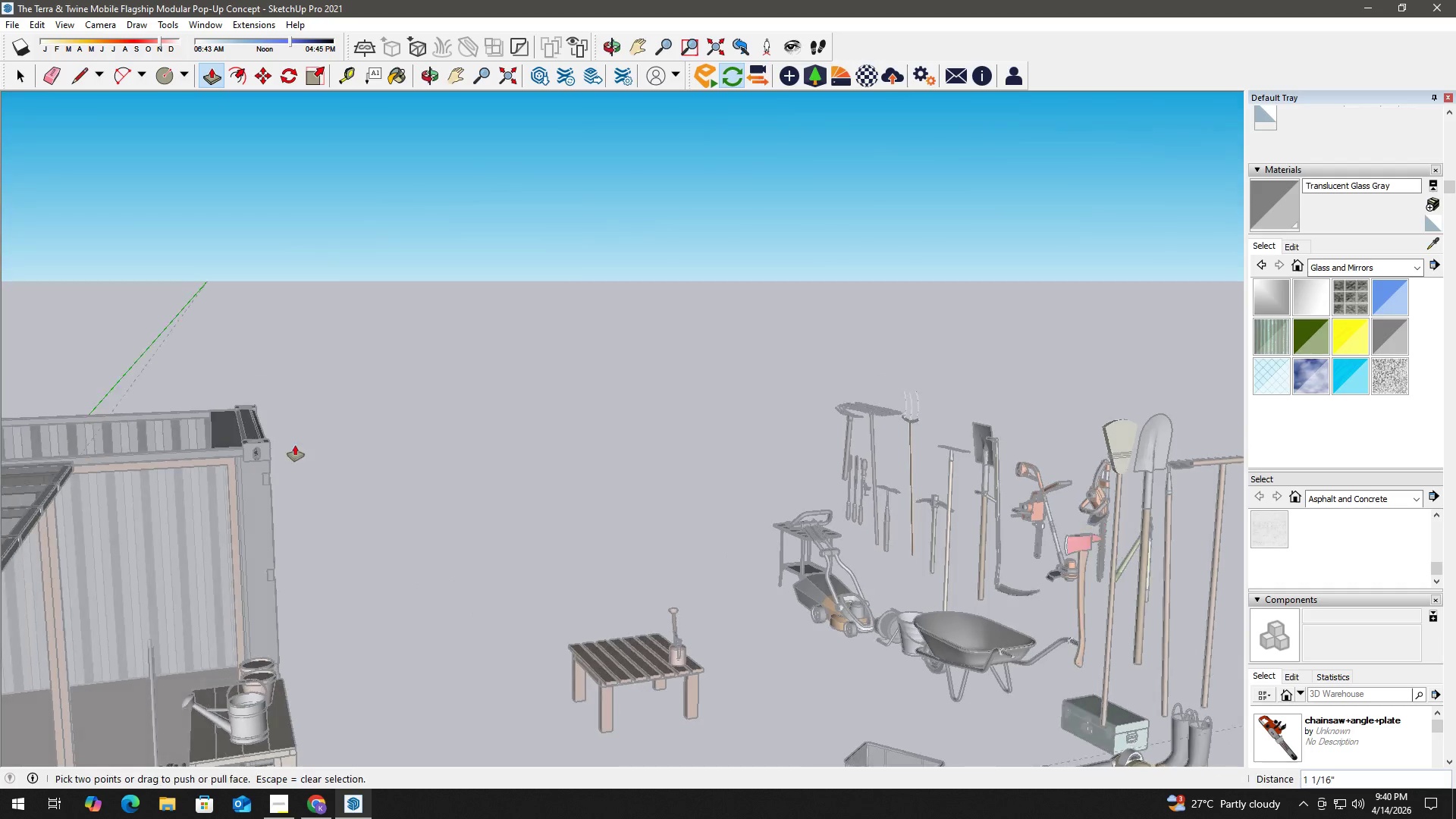 
key(H)
 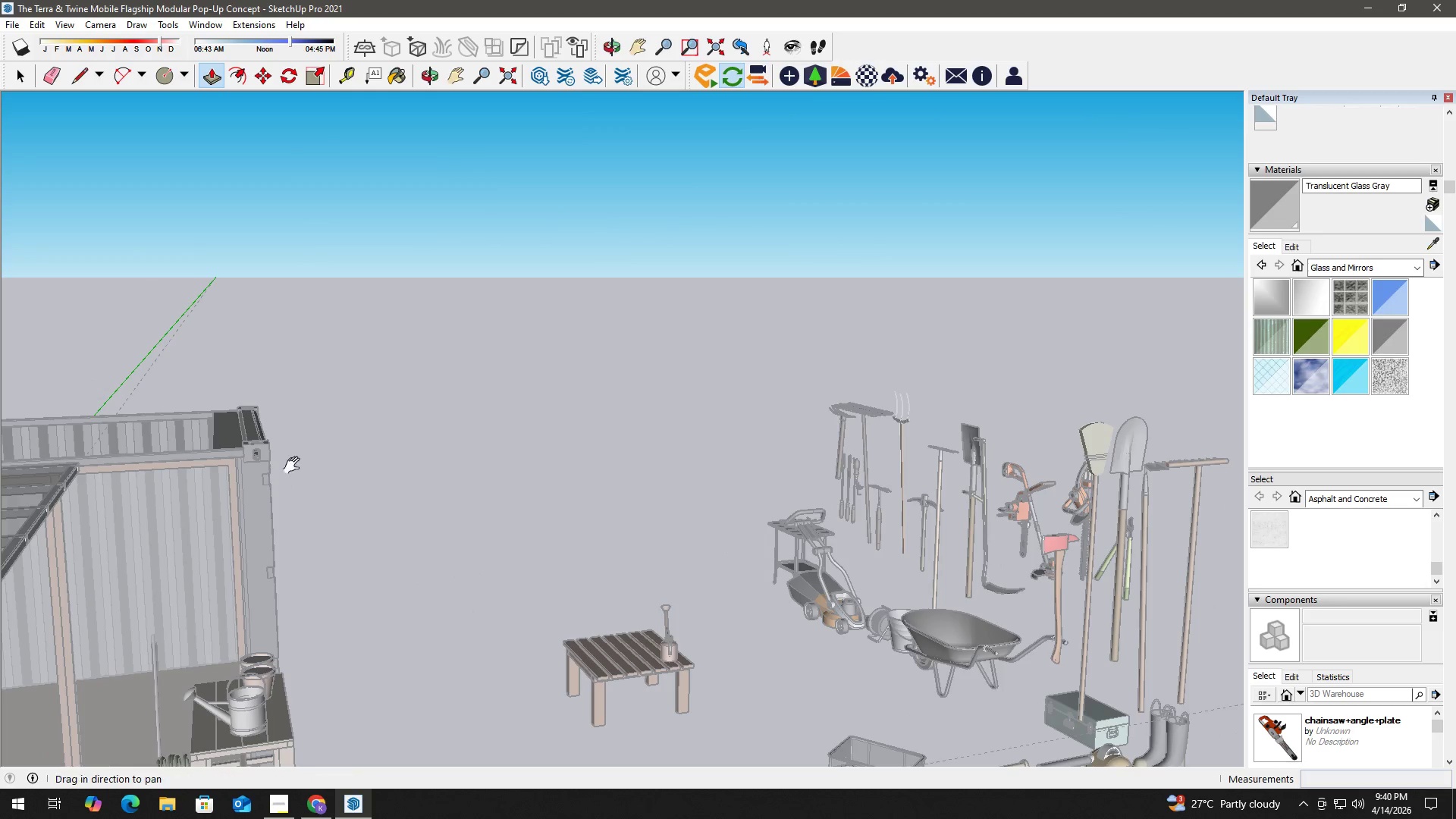 
left_click_drag(start_coordinate=[290, 467], to_coordinate=[504, 351])
 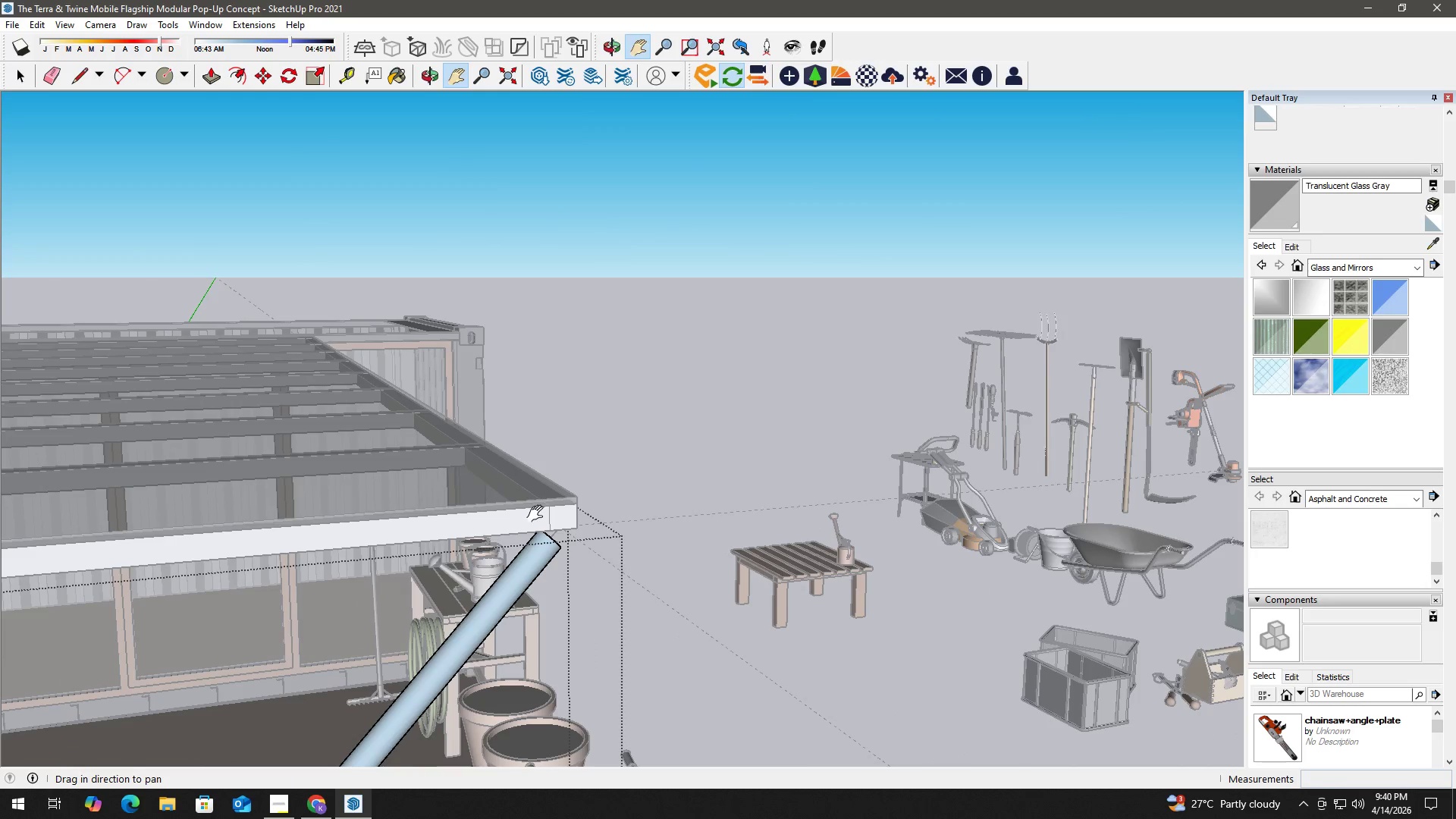 
scroll: coordinate [277, 476], scroll_direction: down, amount: 2.0
 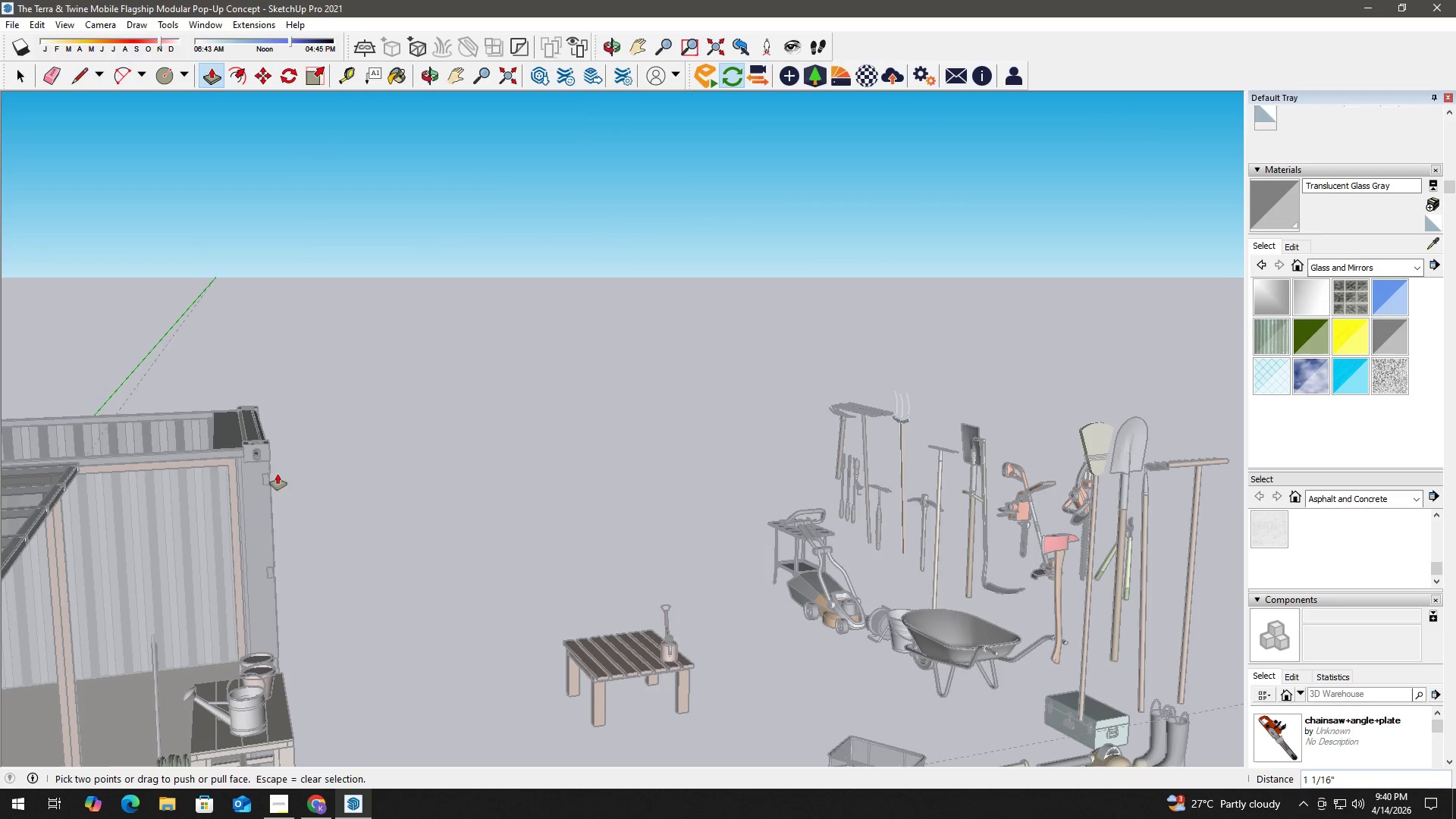 
scroll: coordinate [548, 571], scroll_direction: up, amount: 14.0
 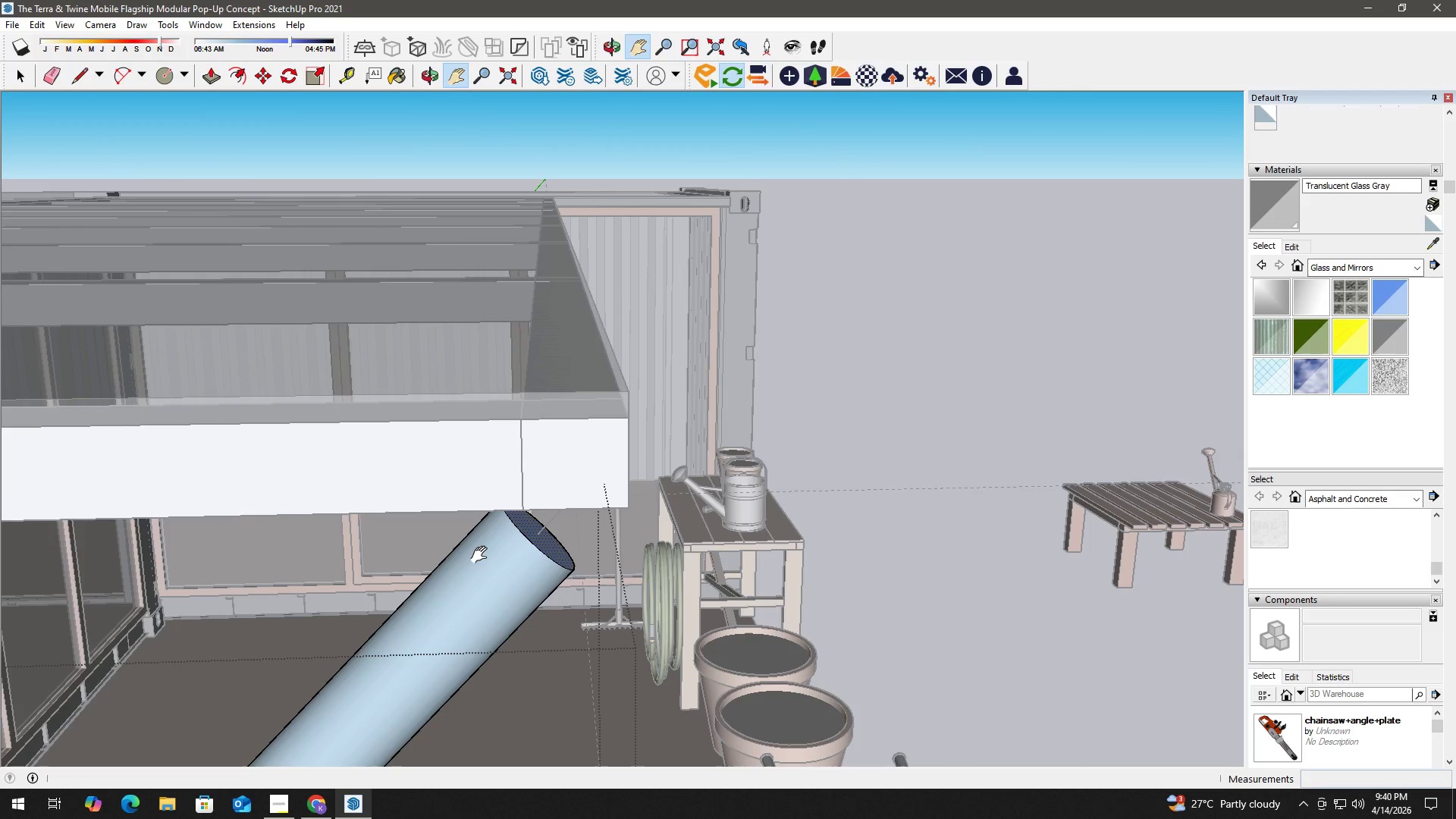 
key(P)
 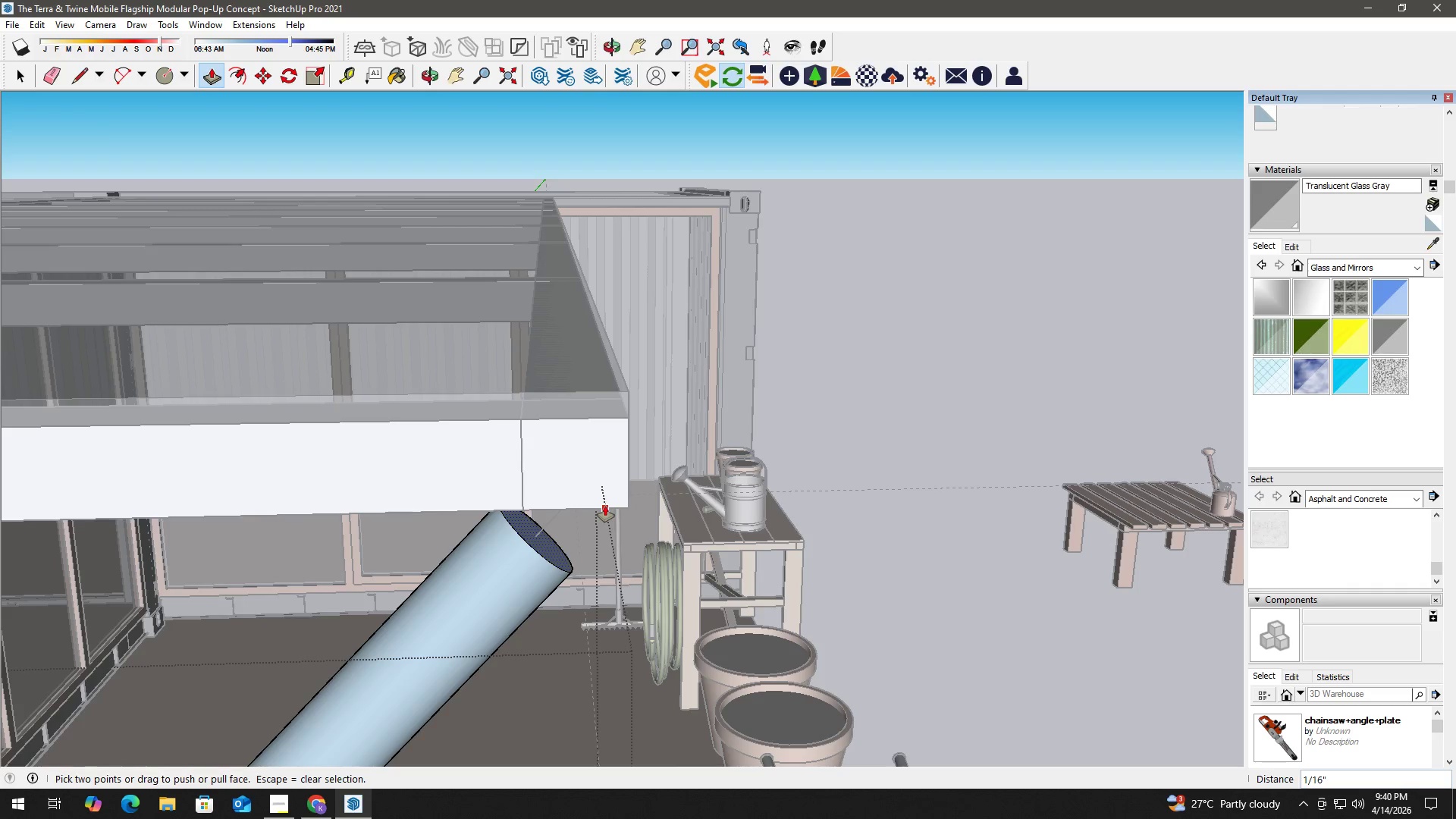 
wait(12.19)
 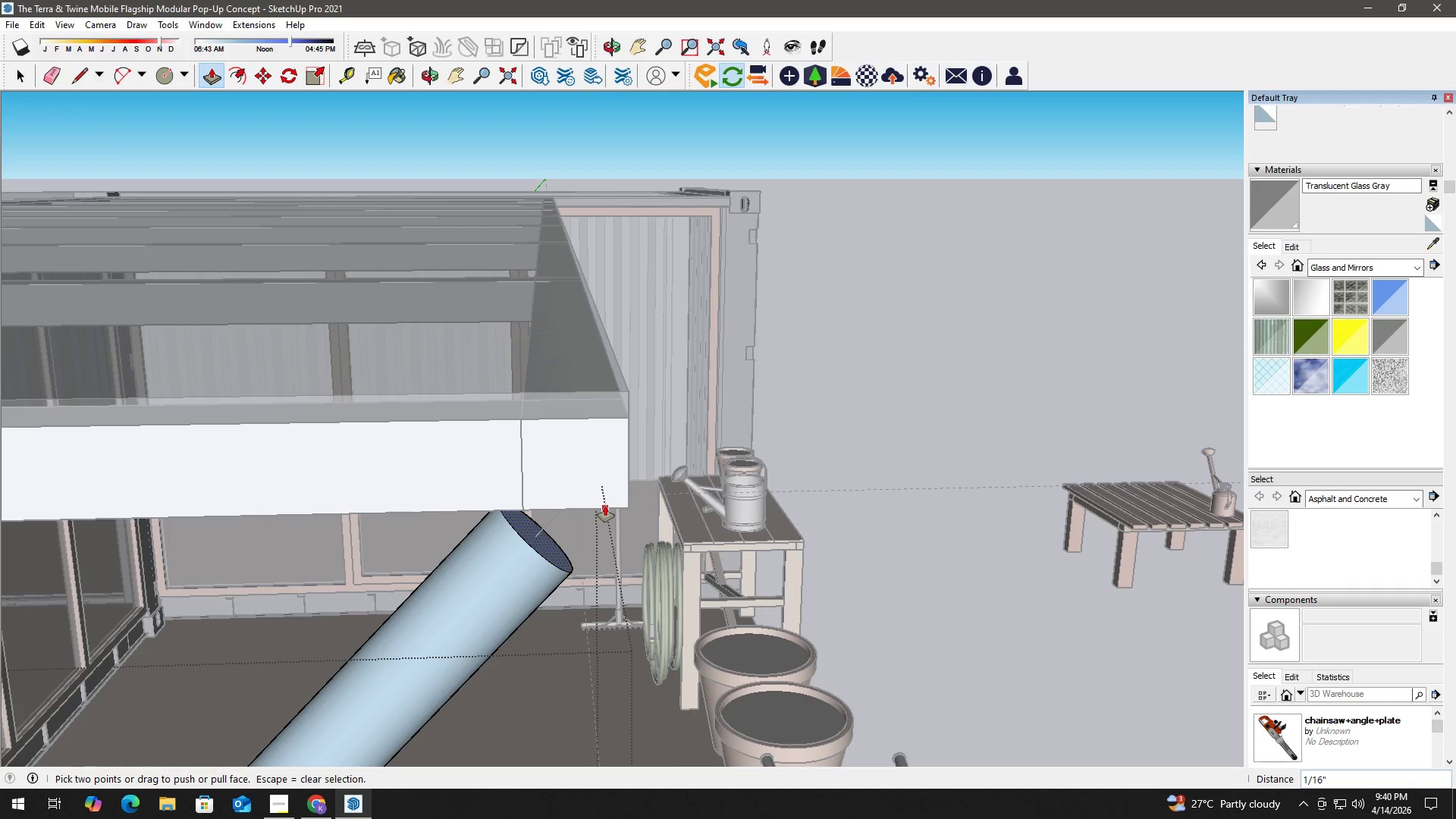 
left_click([545, 548])
 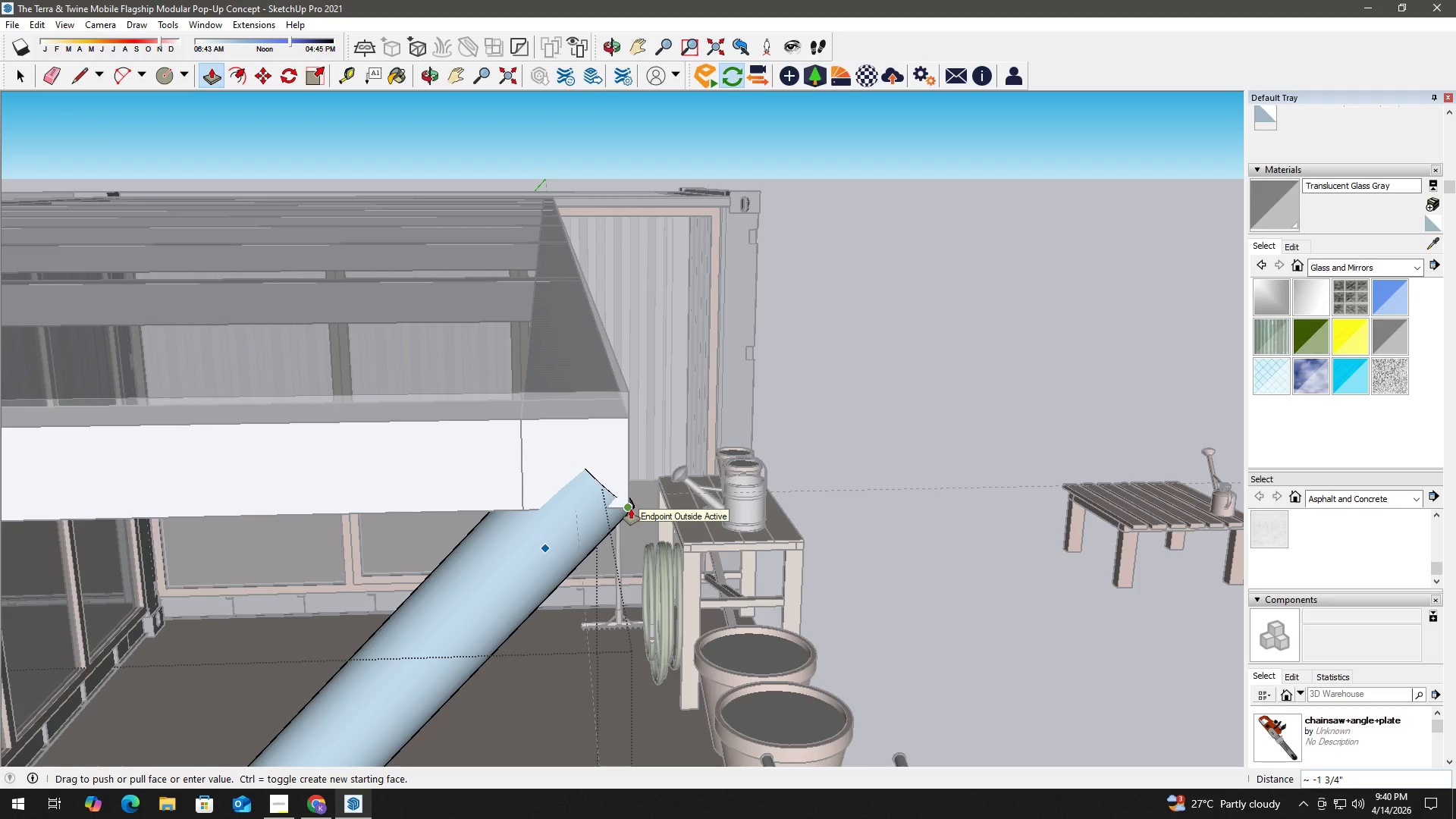 
left_click([630, 509])
 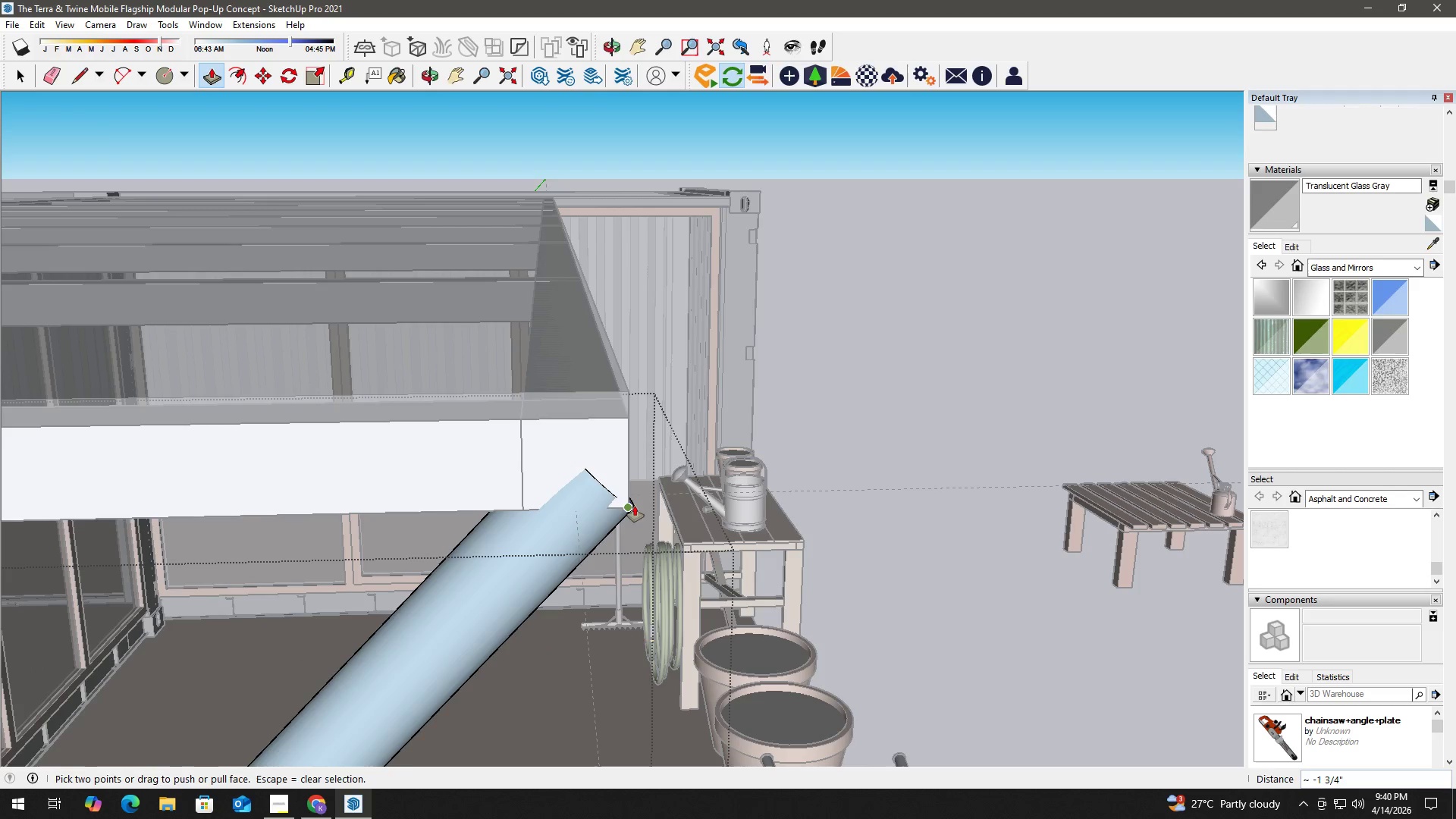 
key(Space)
 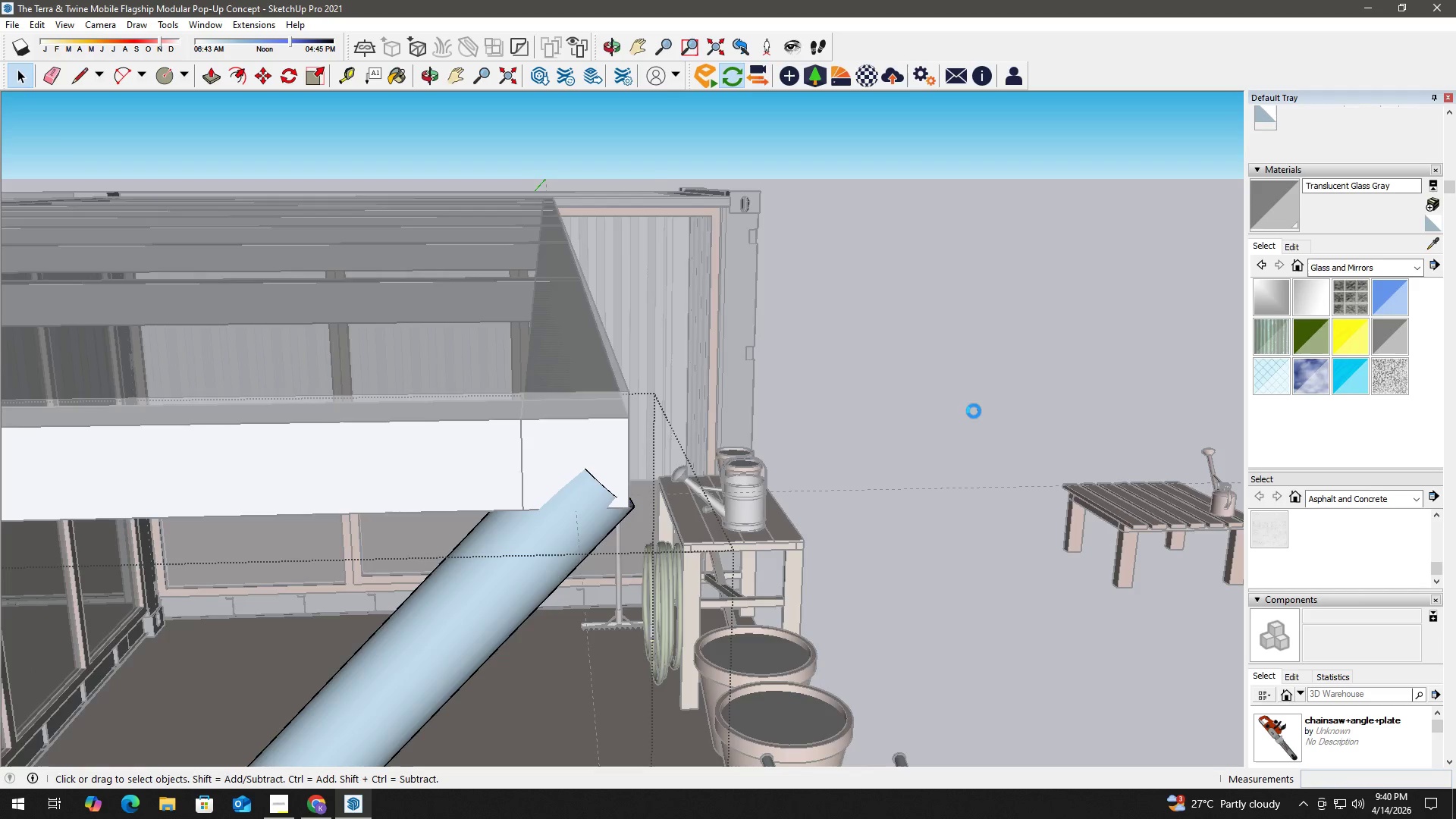 
key(Escape)
 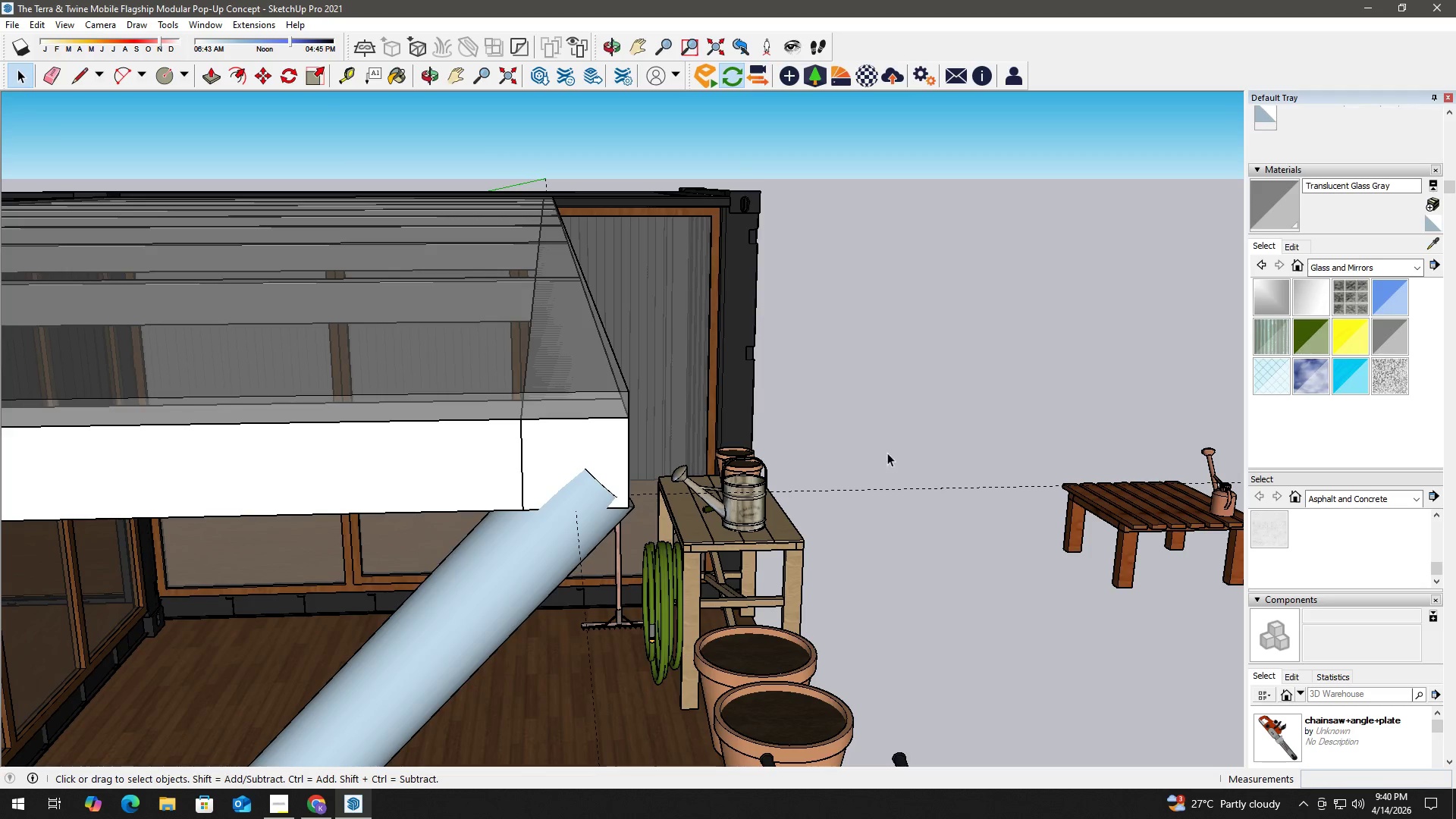 
key(Escape)
 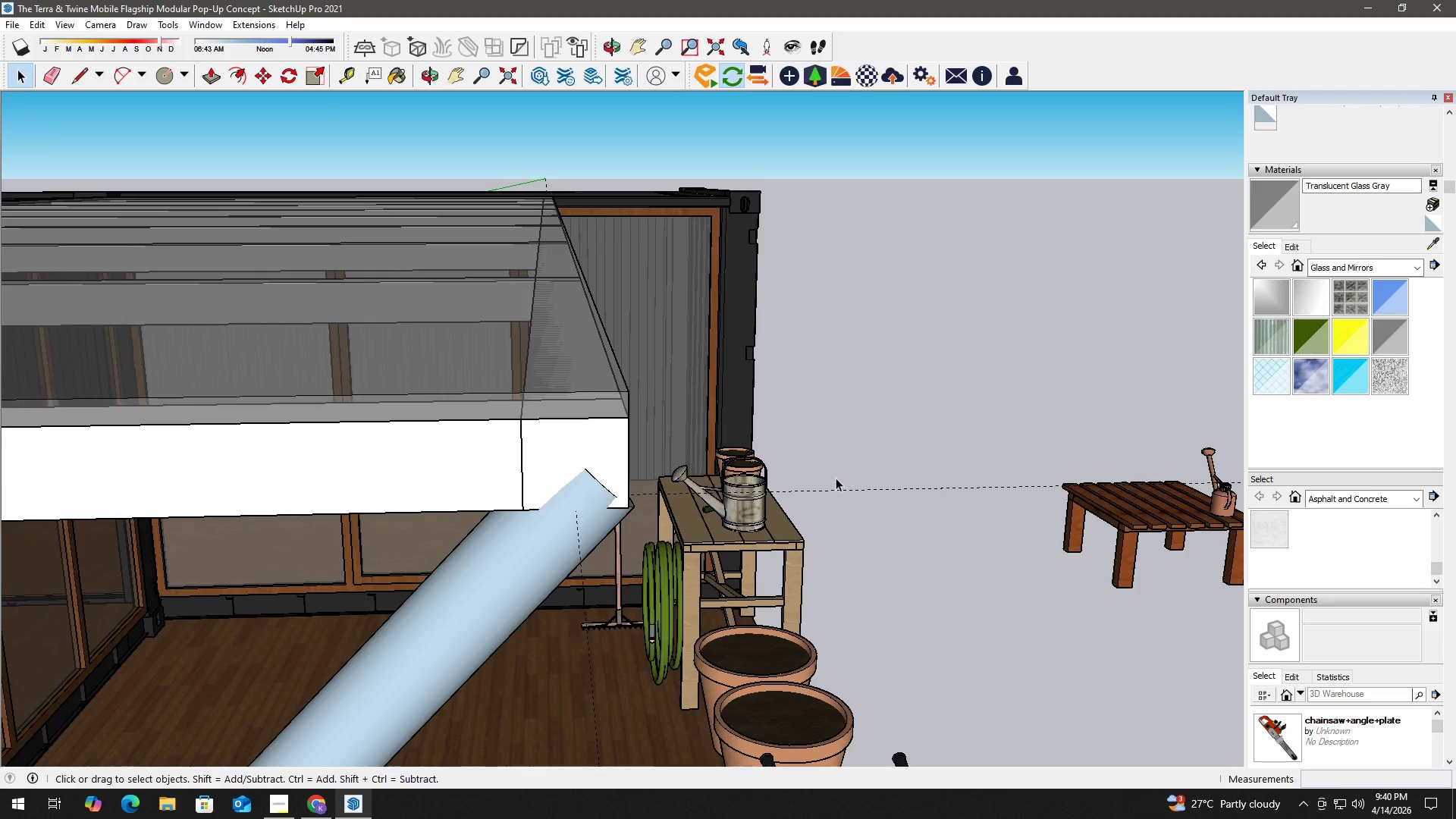 
key(Escape)
 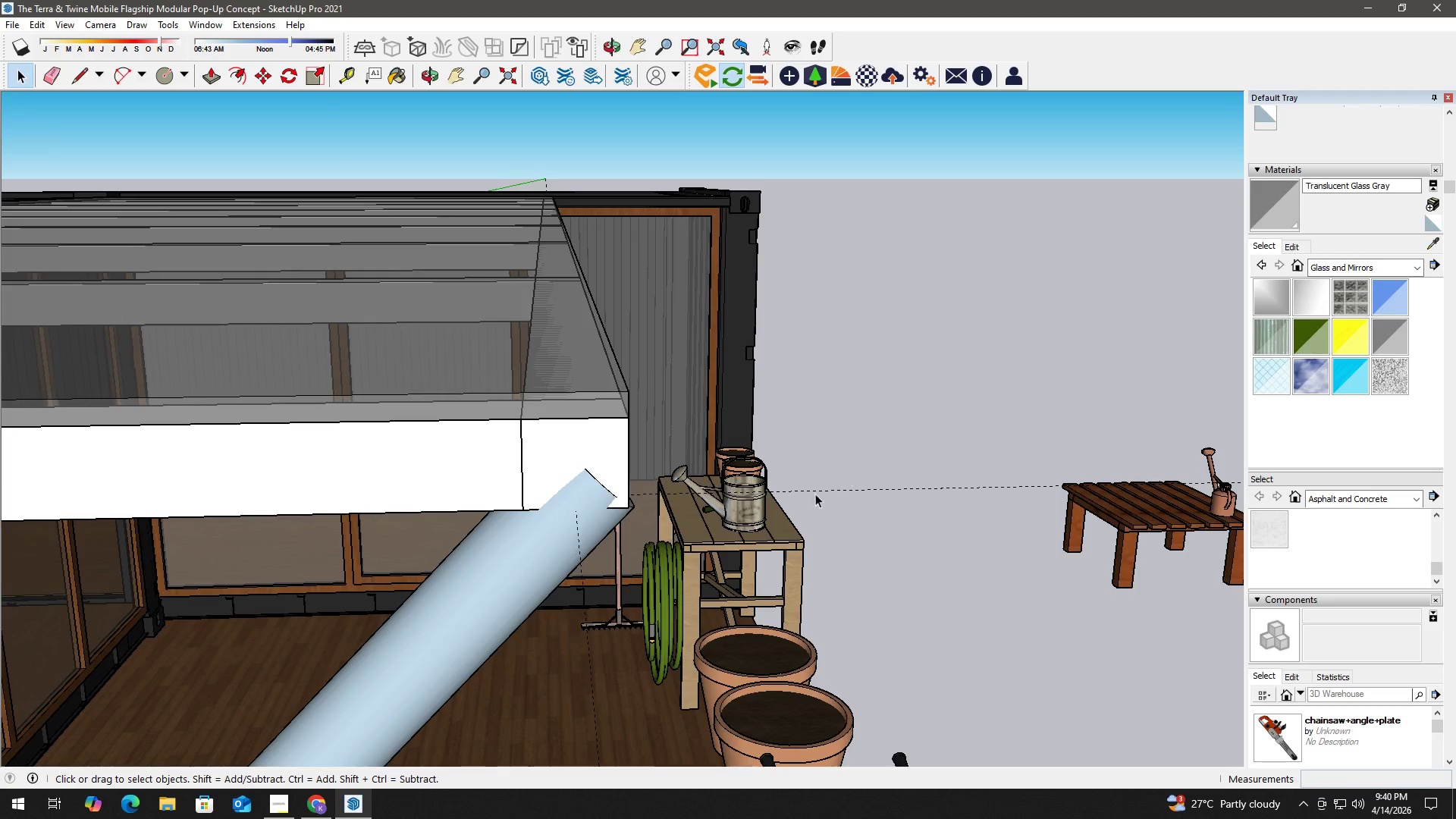 
scroll: coordinate [438, 522], scroll_direction: down, amount: 8.0
 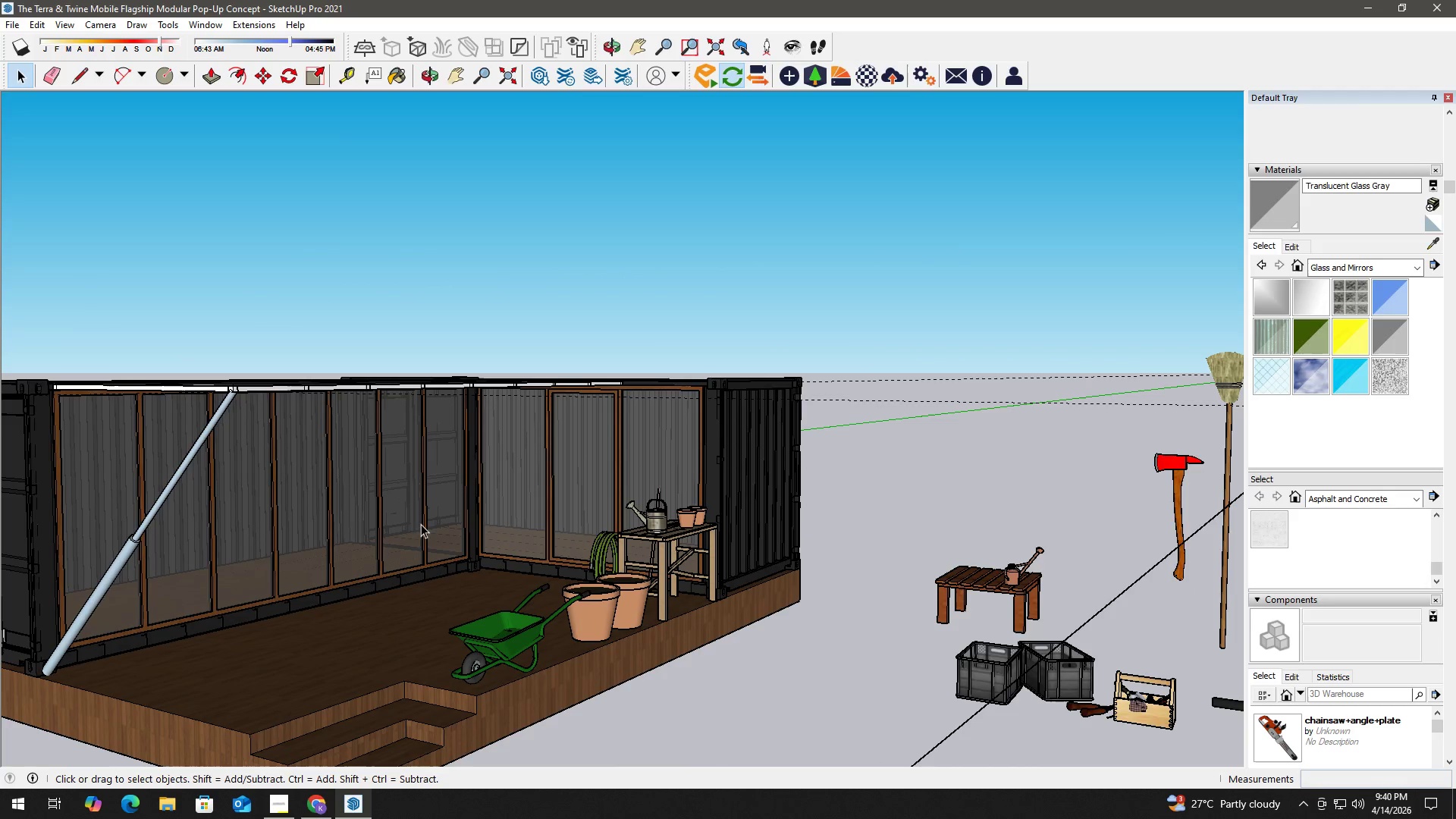 
key(B)
 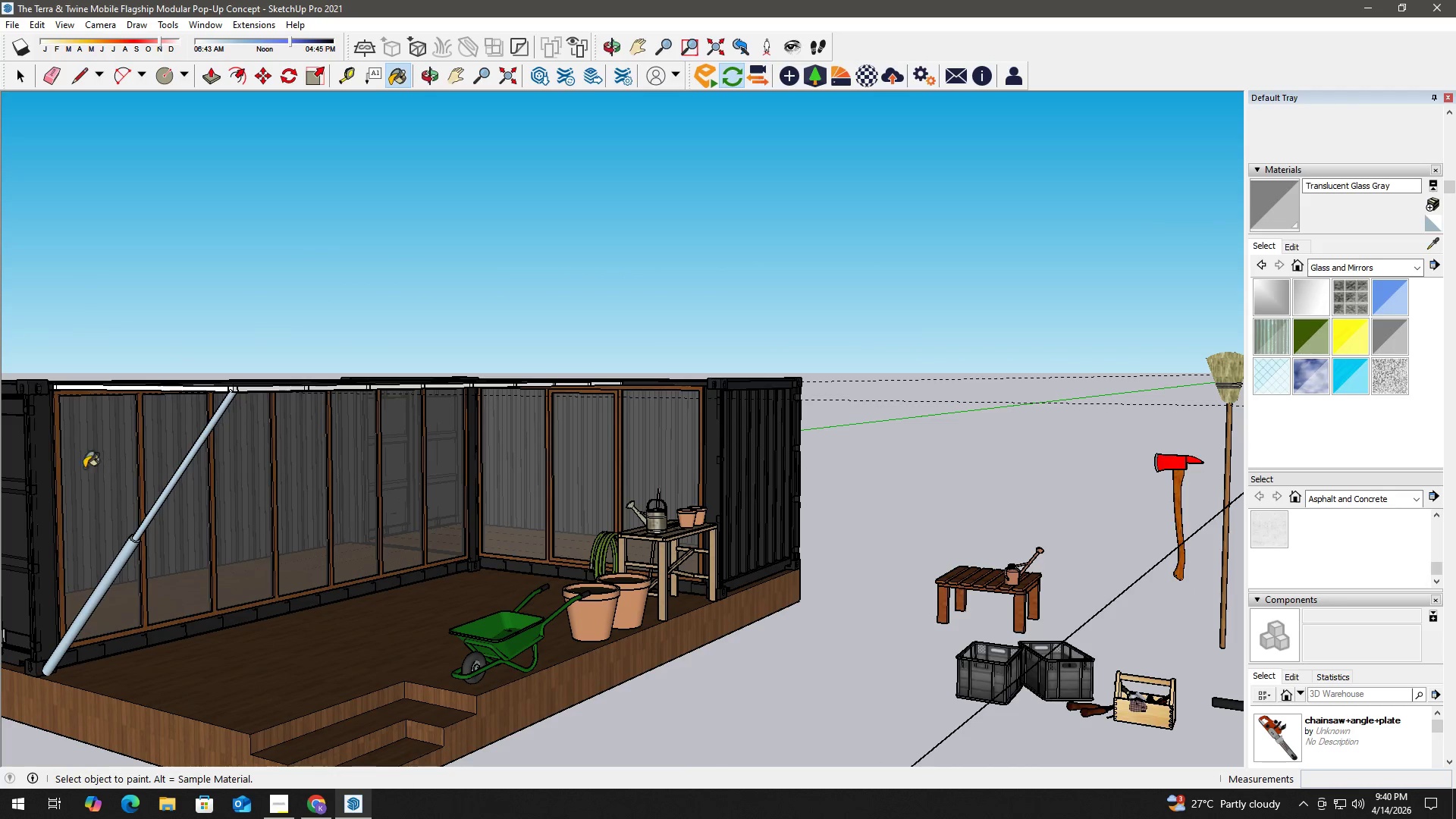 
hold_key(key=AltLeft, duration=0.72)
left_click([47, 460])
 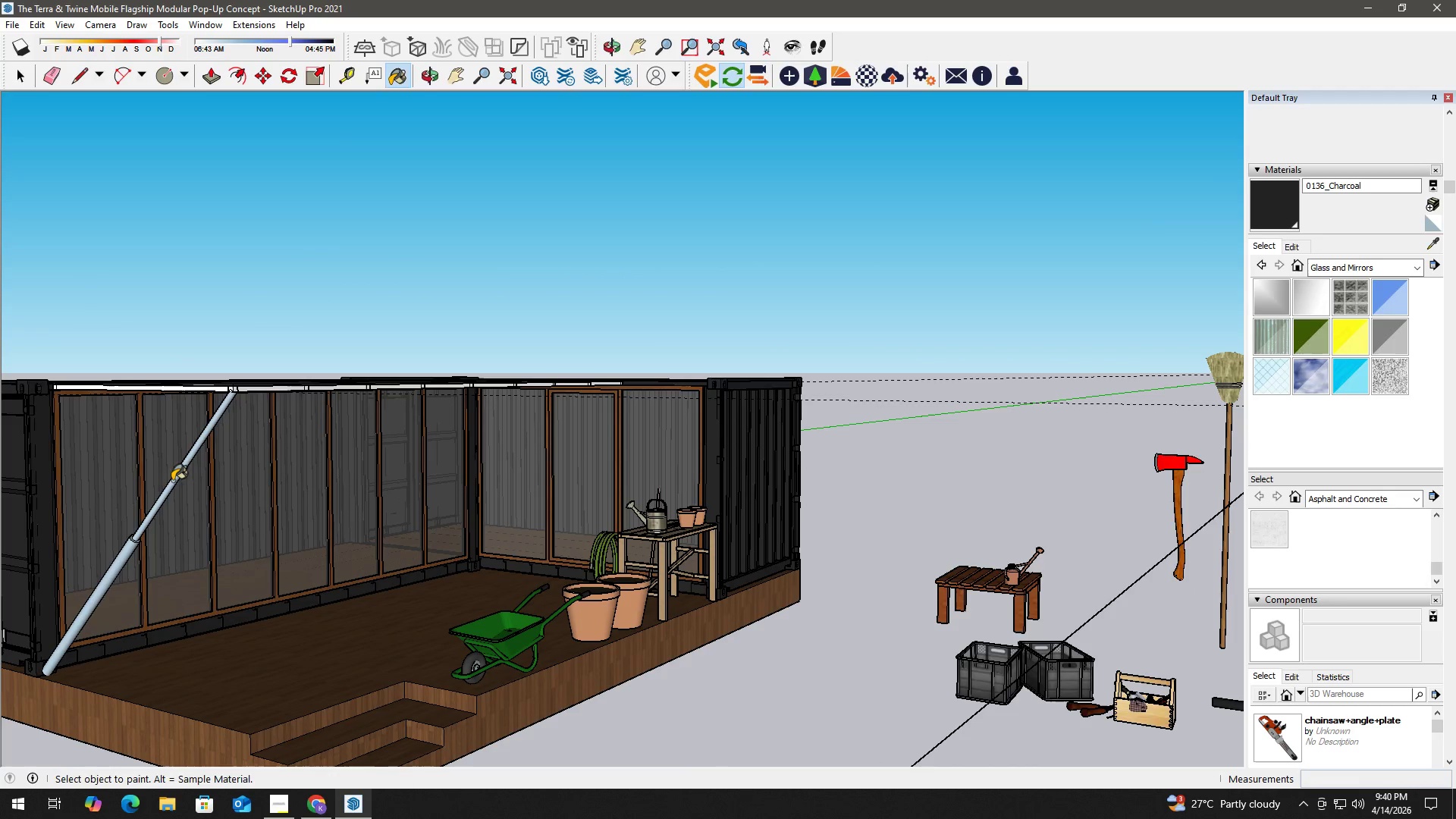 
key(Space)
 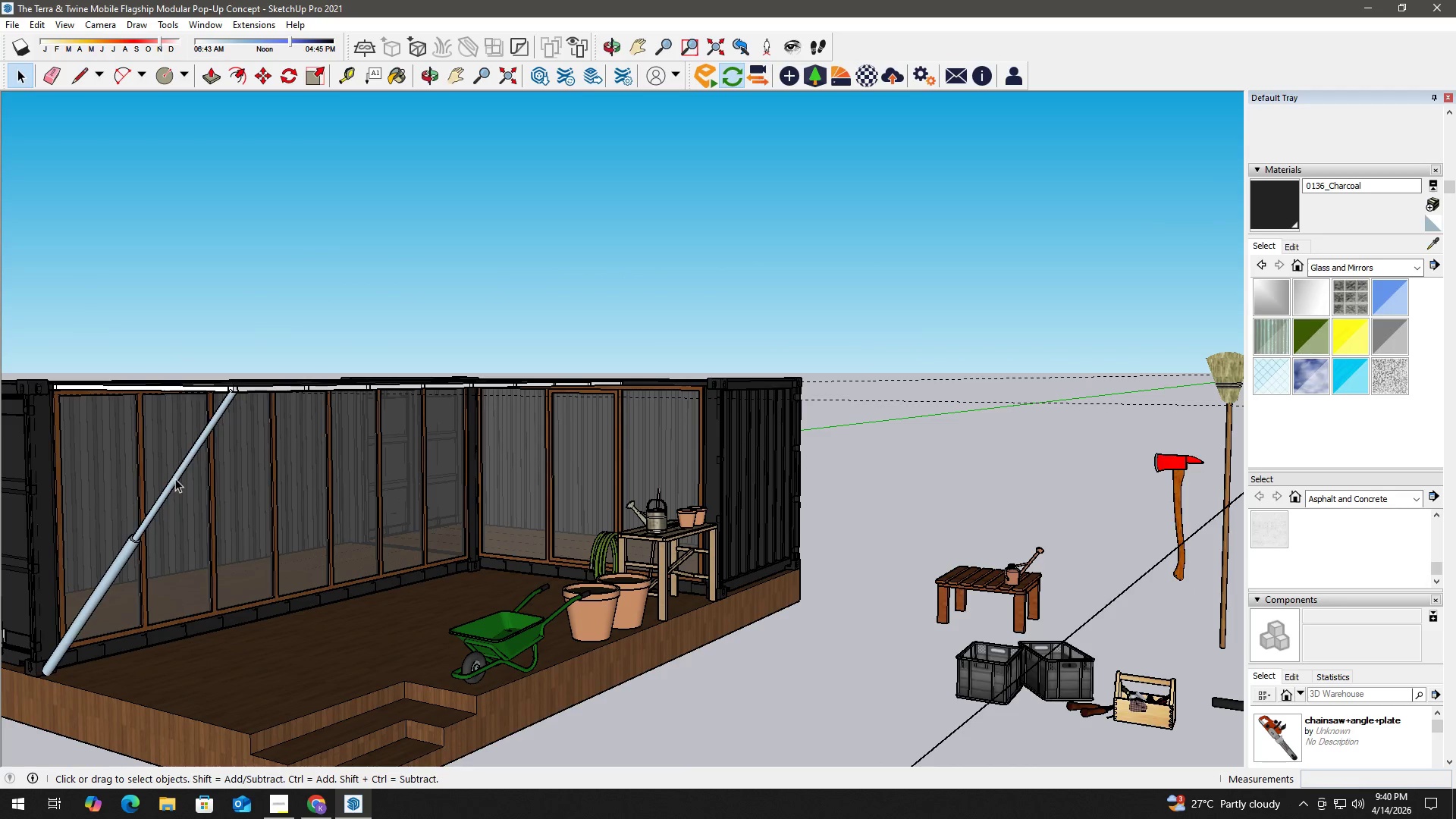 
double_click([175, 479])
 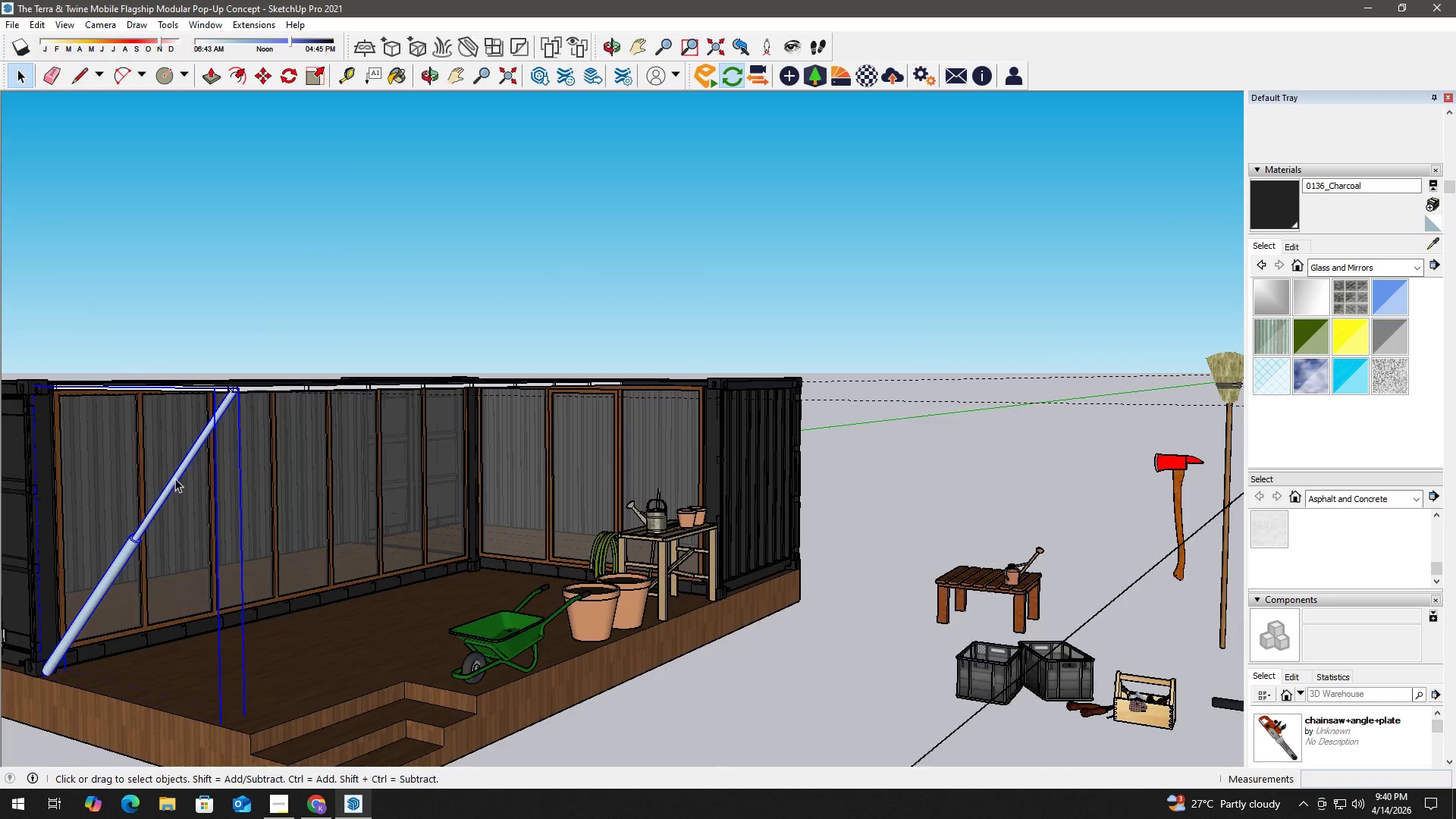 
triple_click([175, 479])
 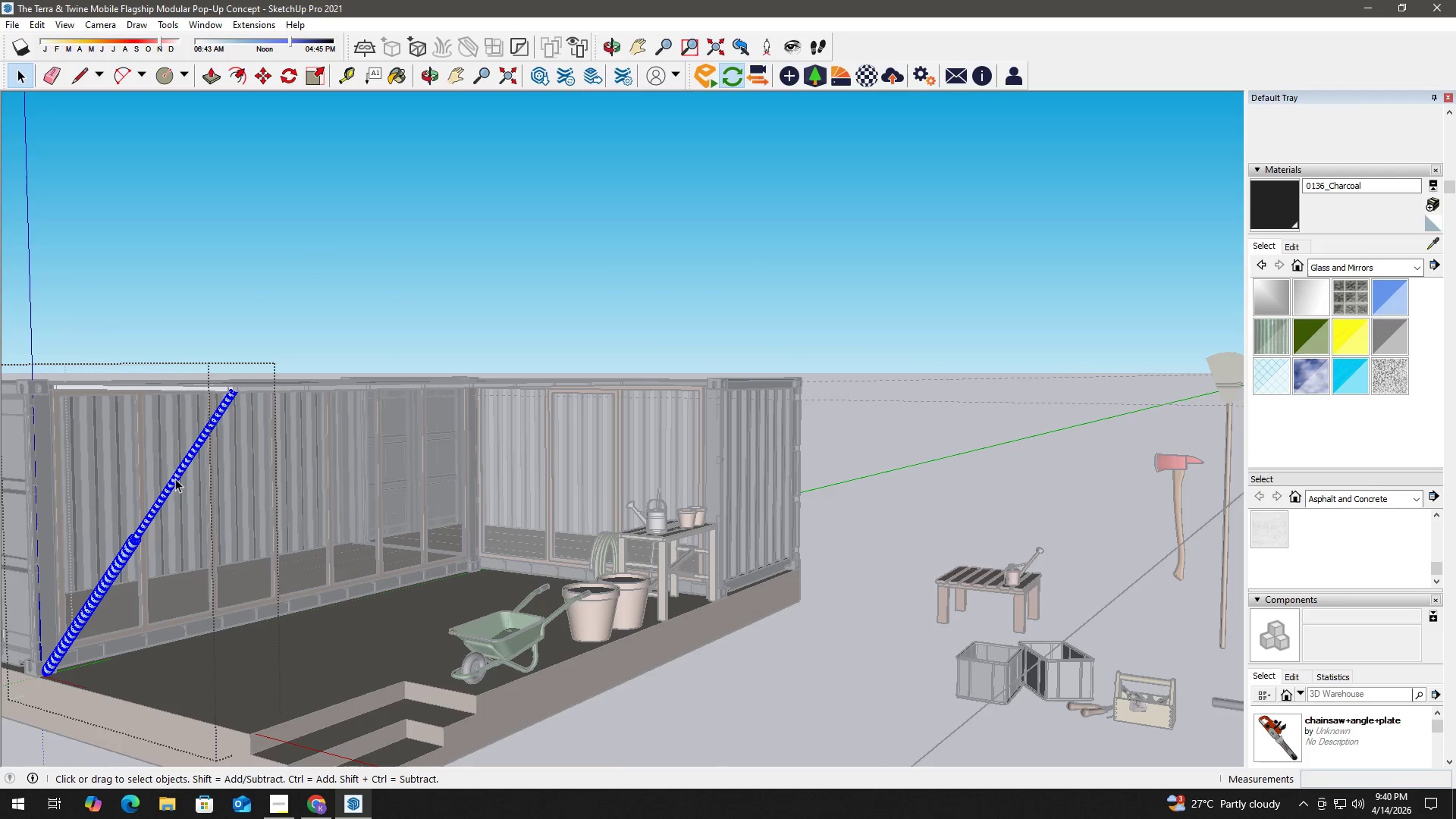 
triple_click([175, 479])
 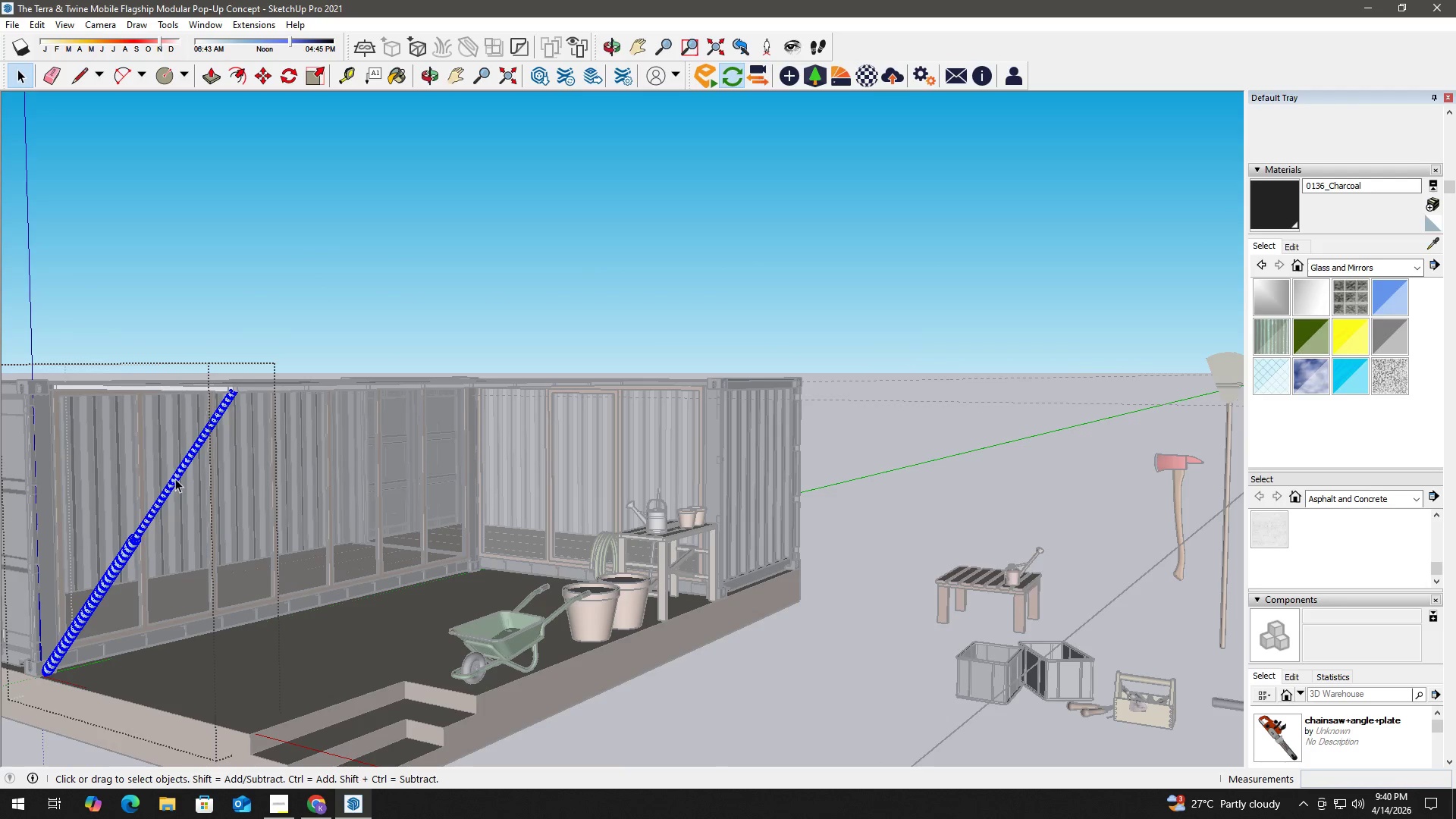 
triple_click([175, 479])
 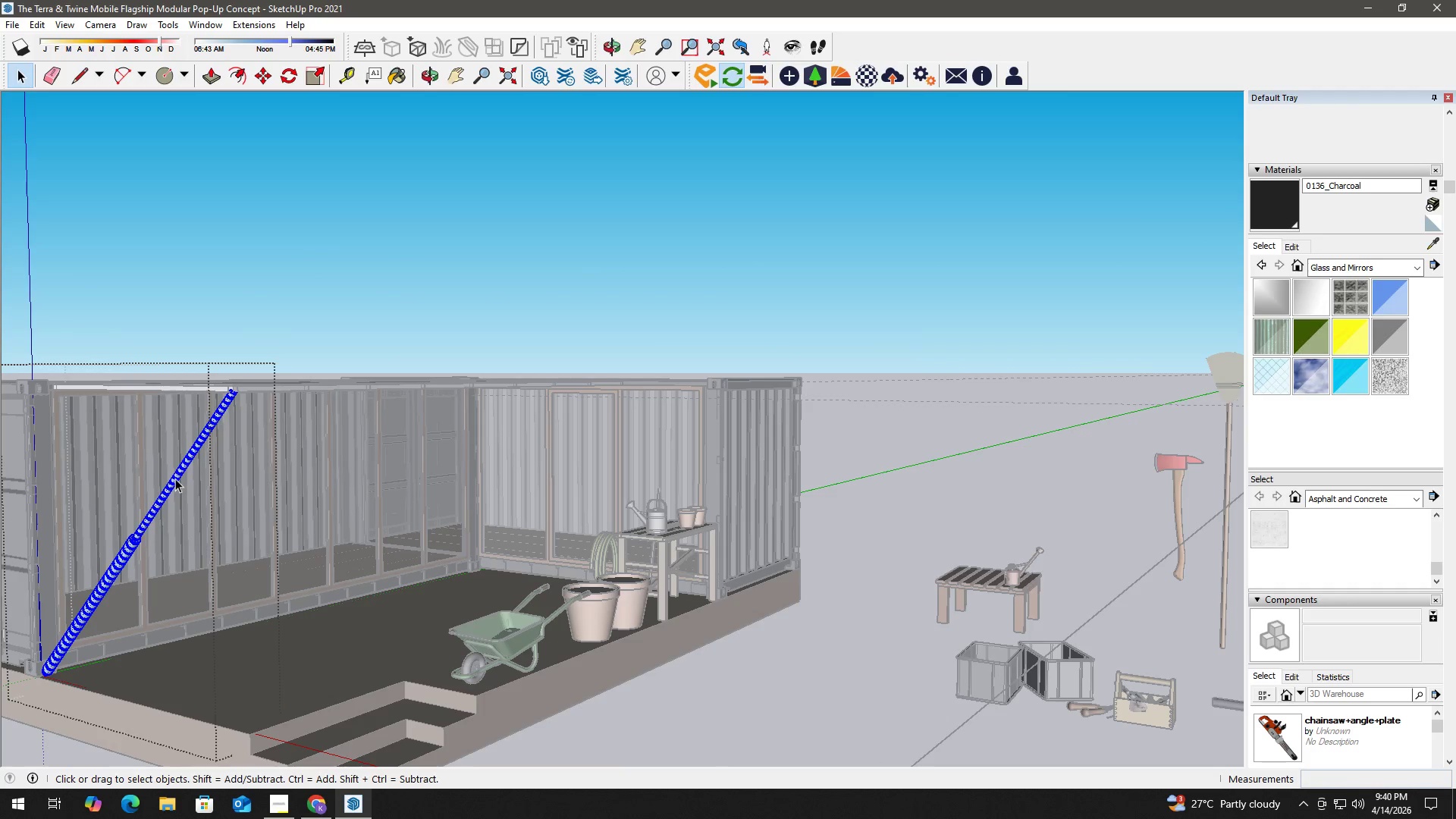 
key(B)
 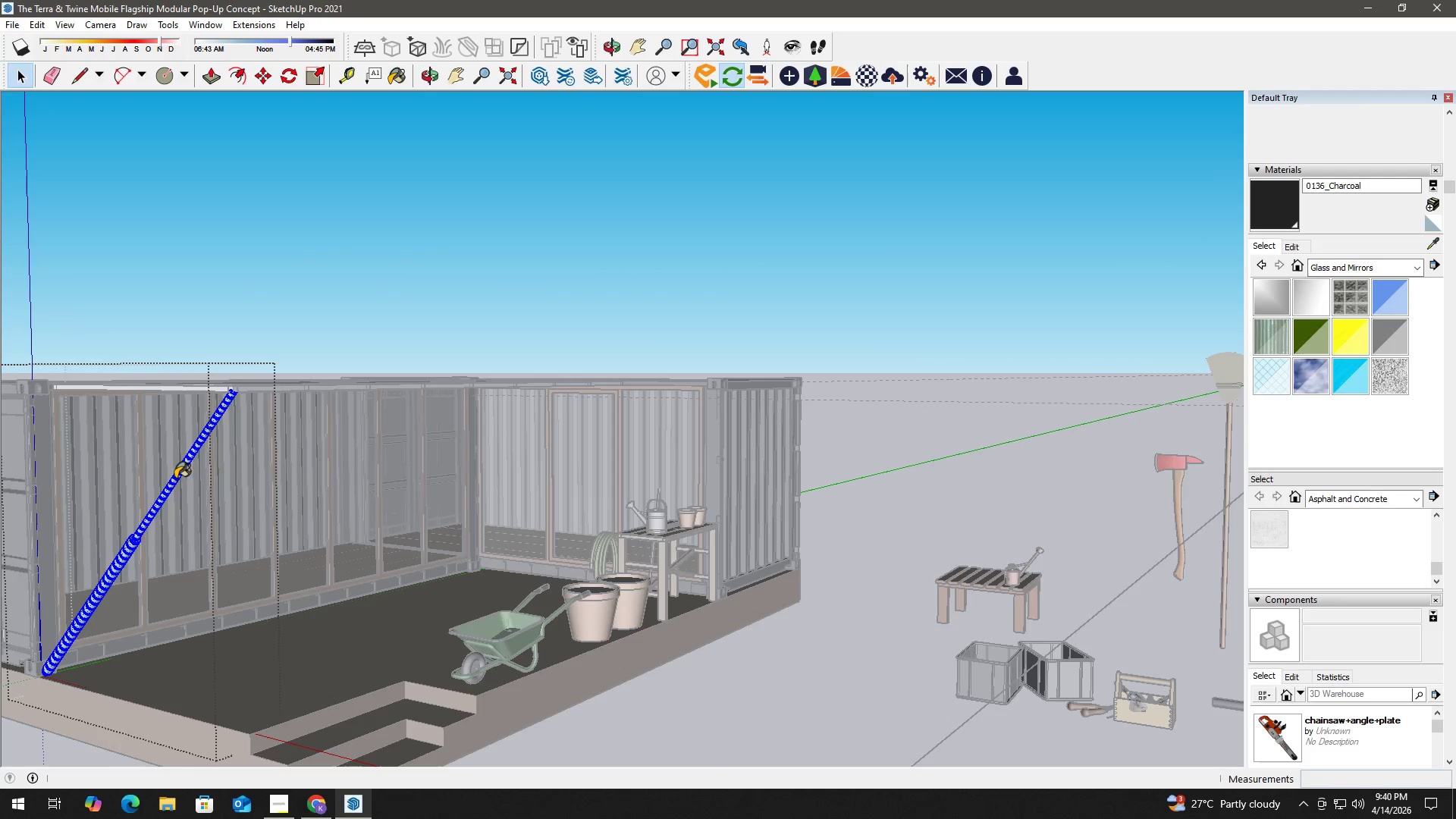 
triple_click([175, 479])
 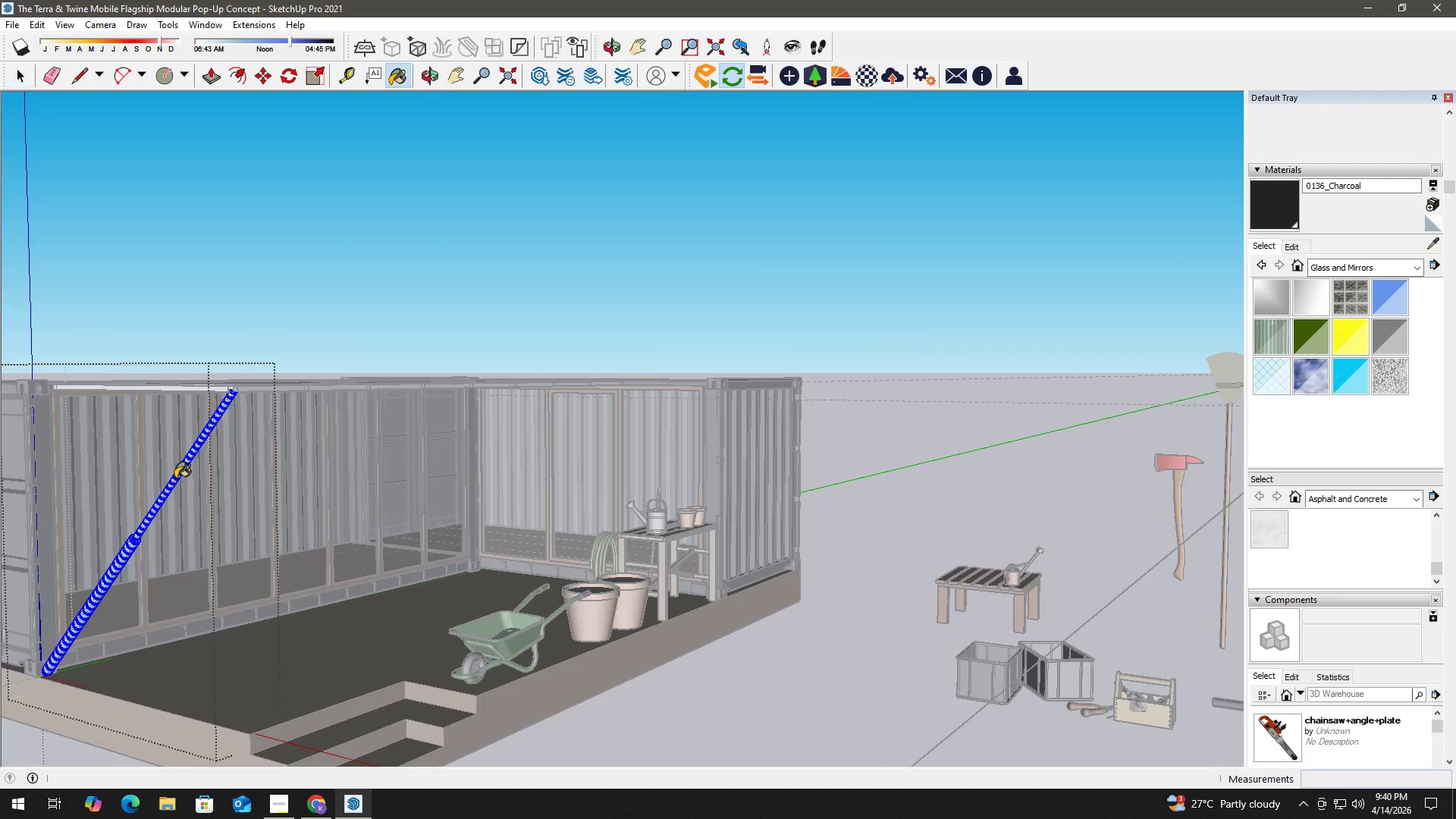 
triple_click([175, 479])
 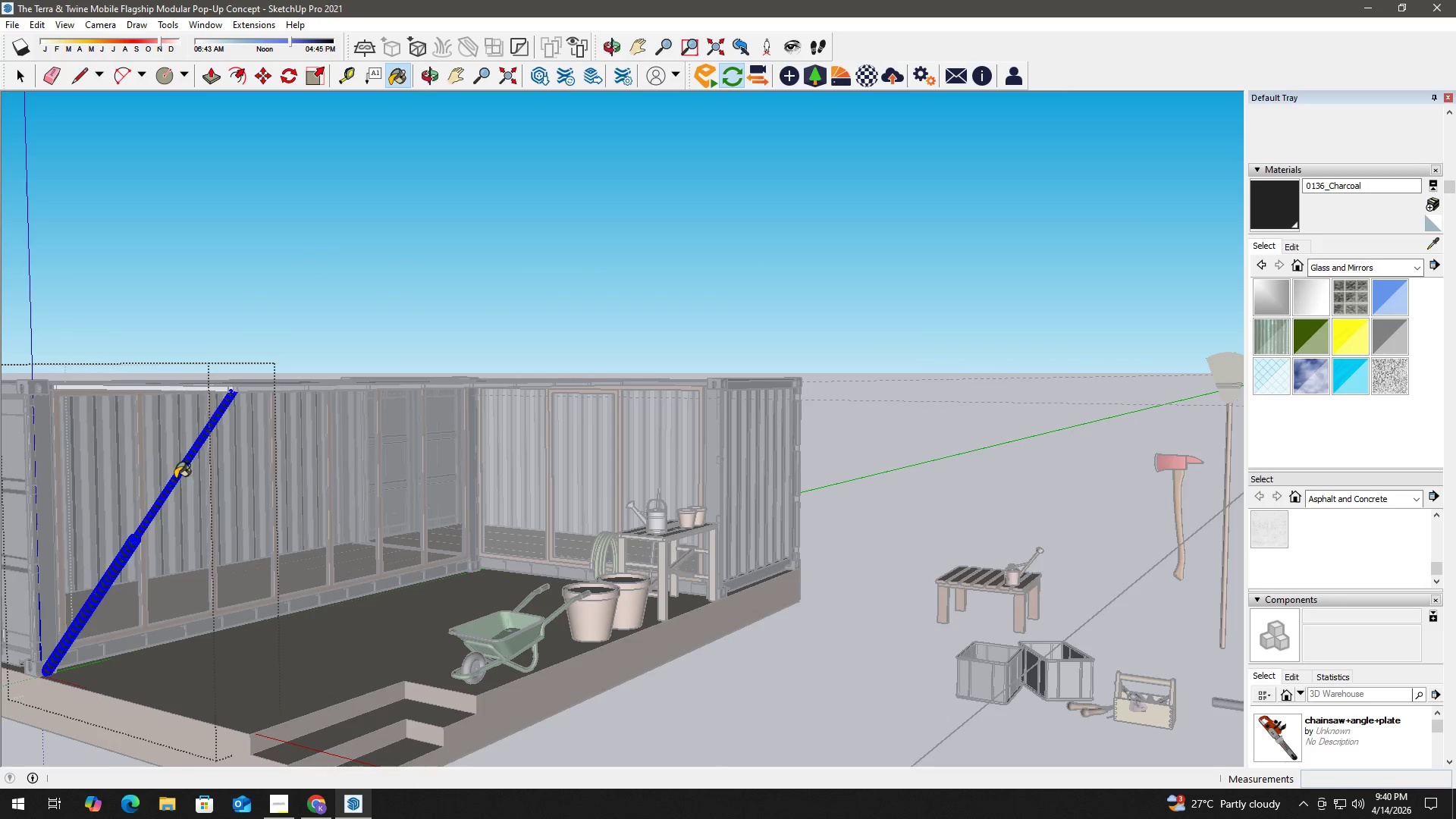 
triple_click([175, 479])
 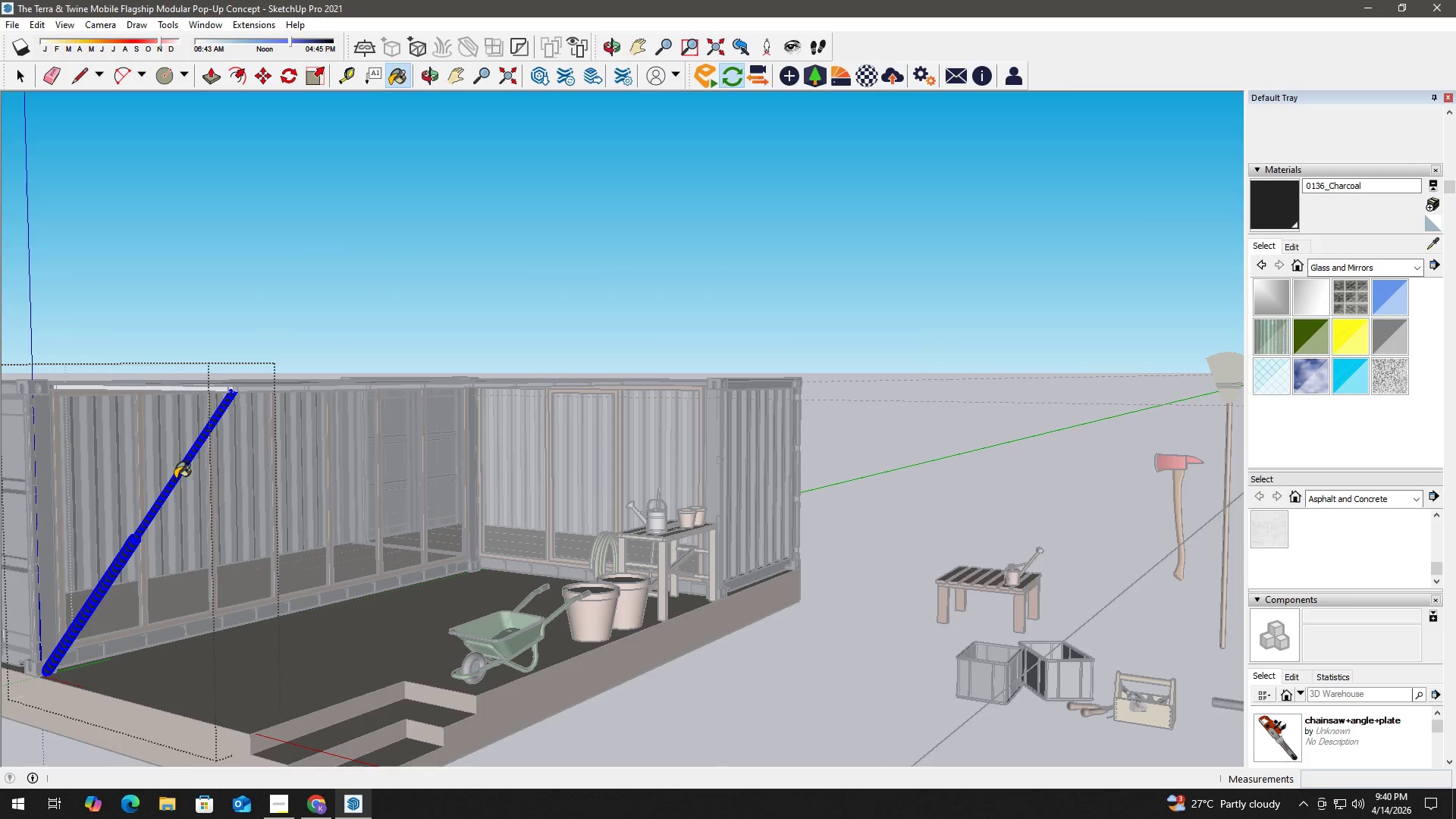 
triple_click([175, 479])
 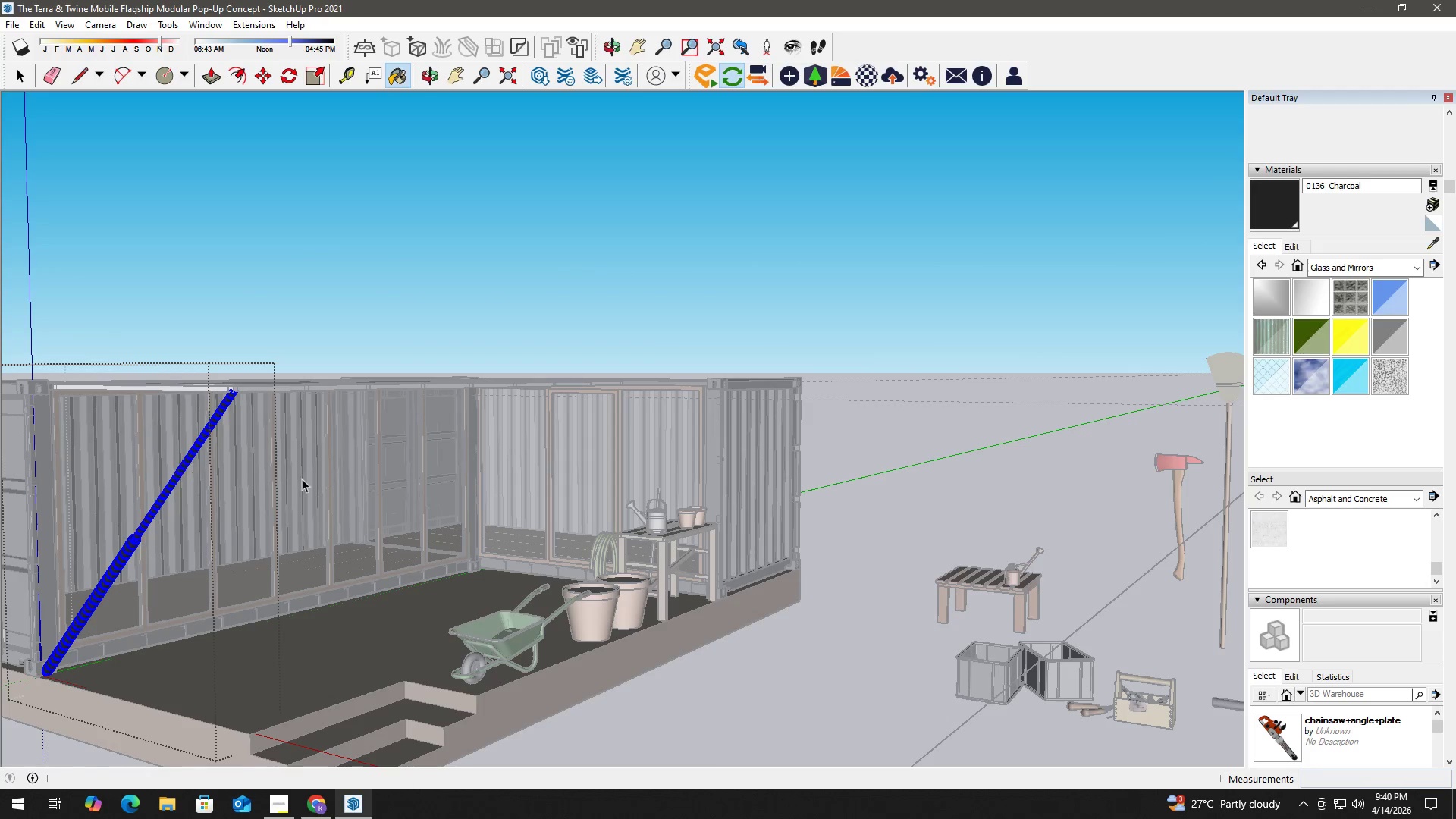 
key(Space)
 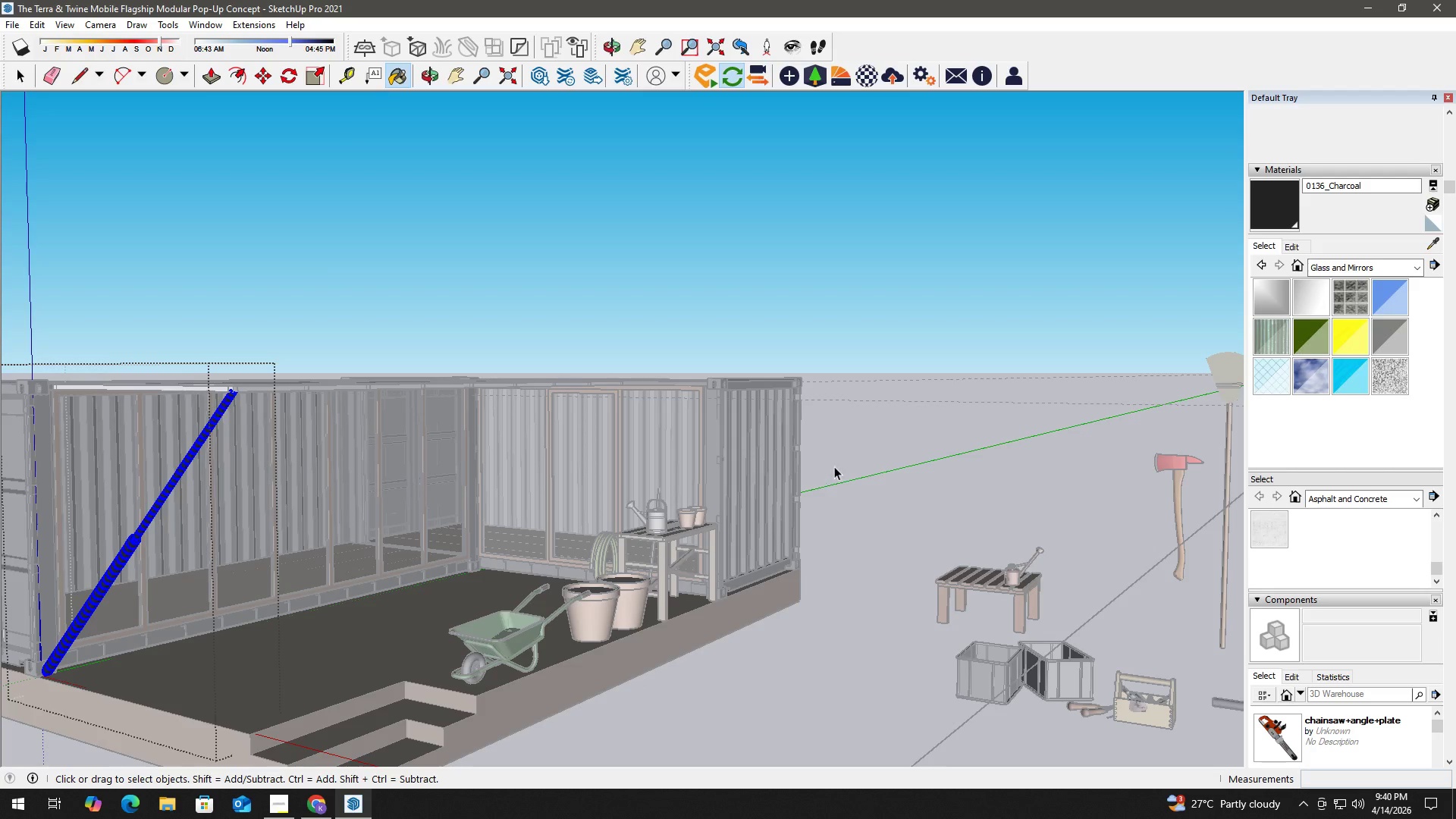 
key(Escape)
 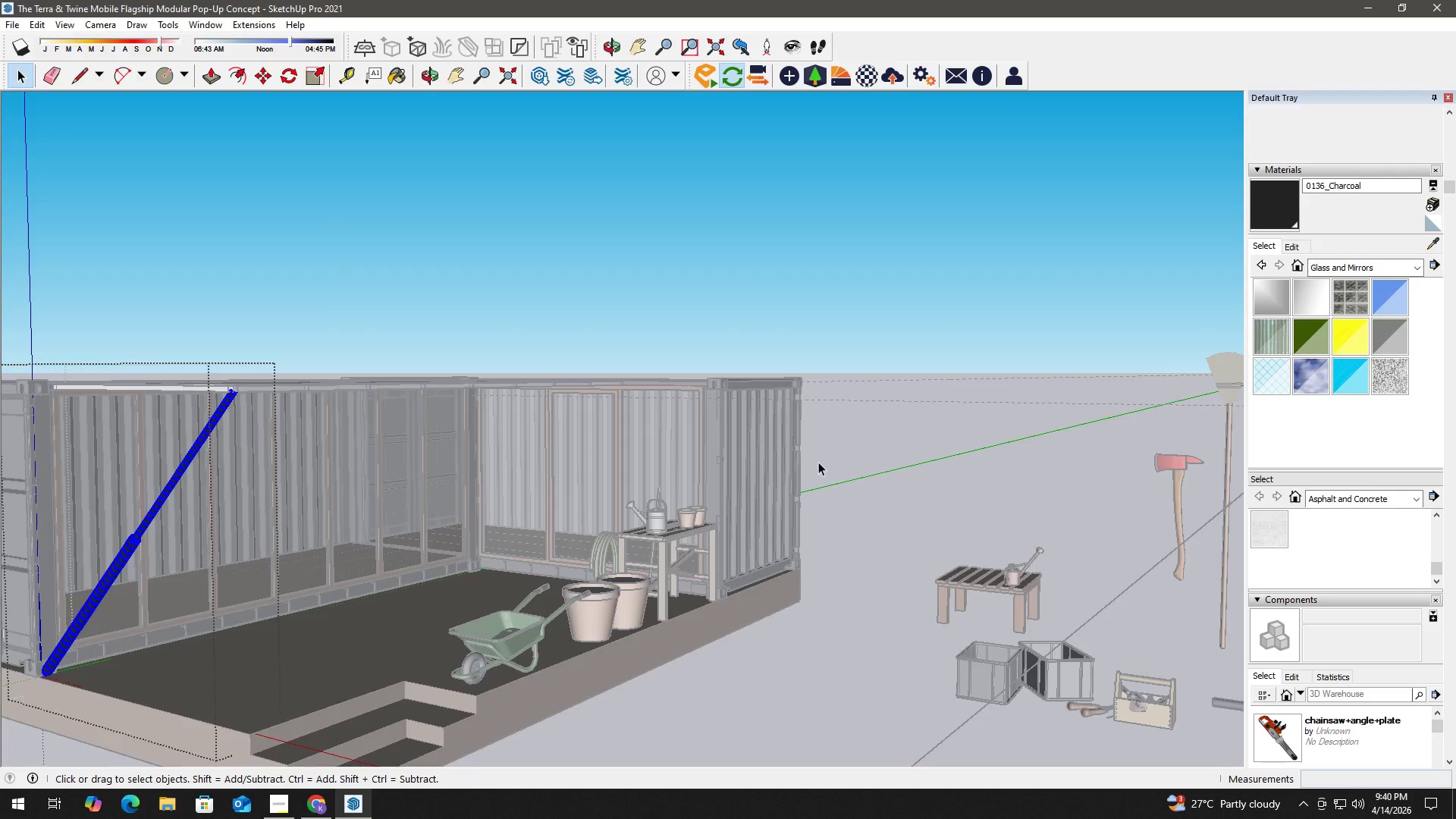 
key(Escape)
 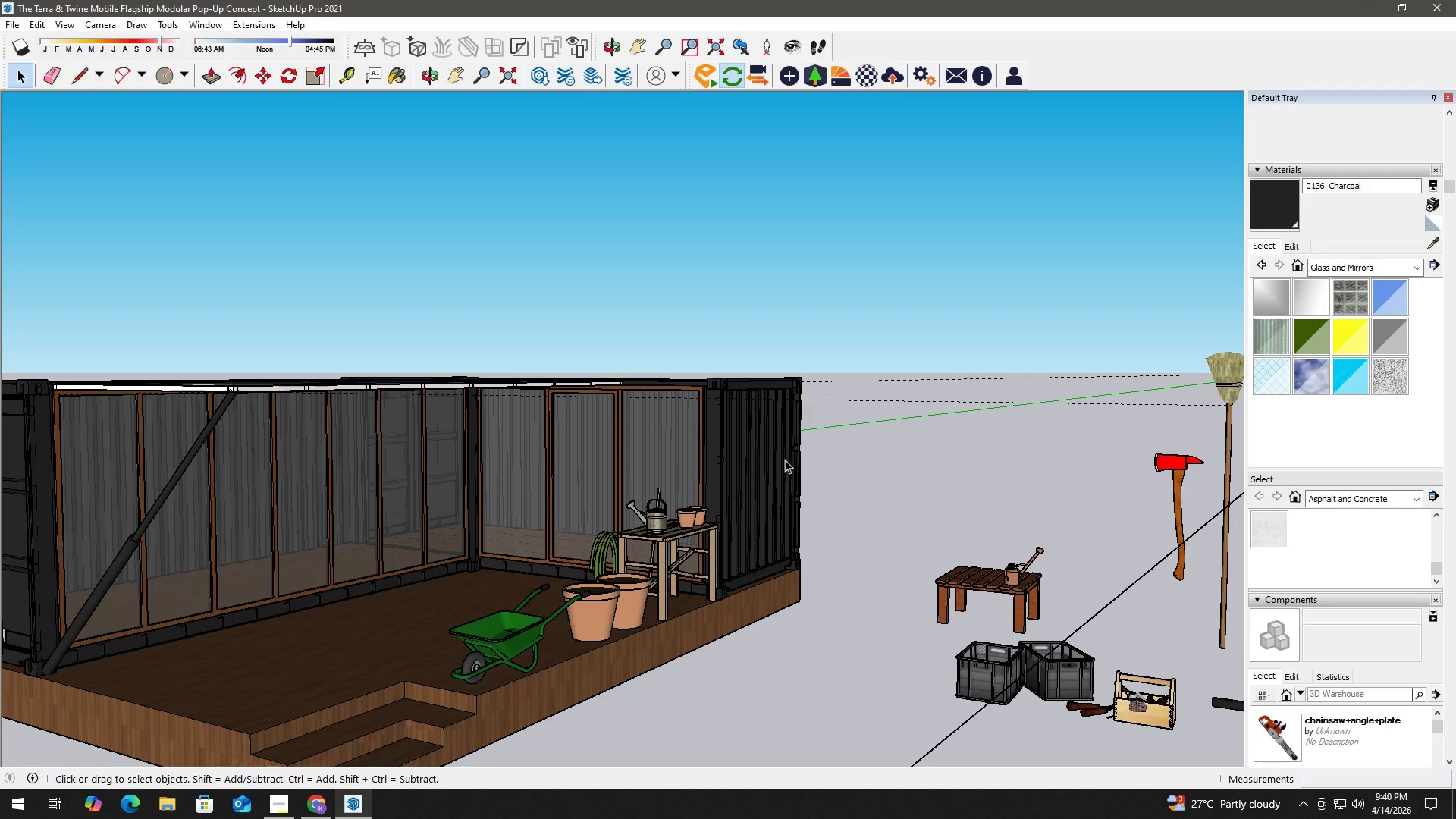 
left_click([785, 460])
 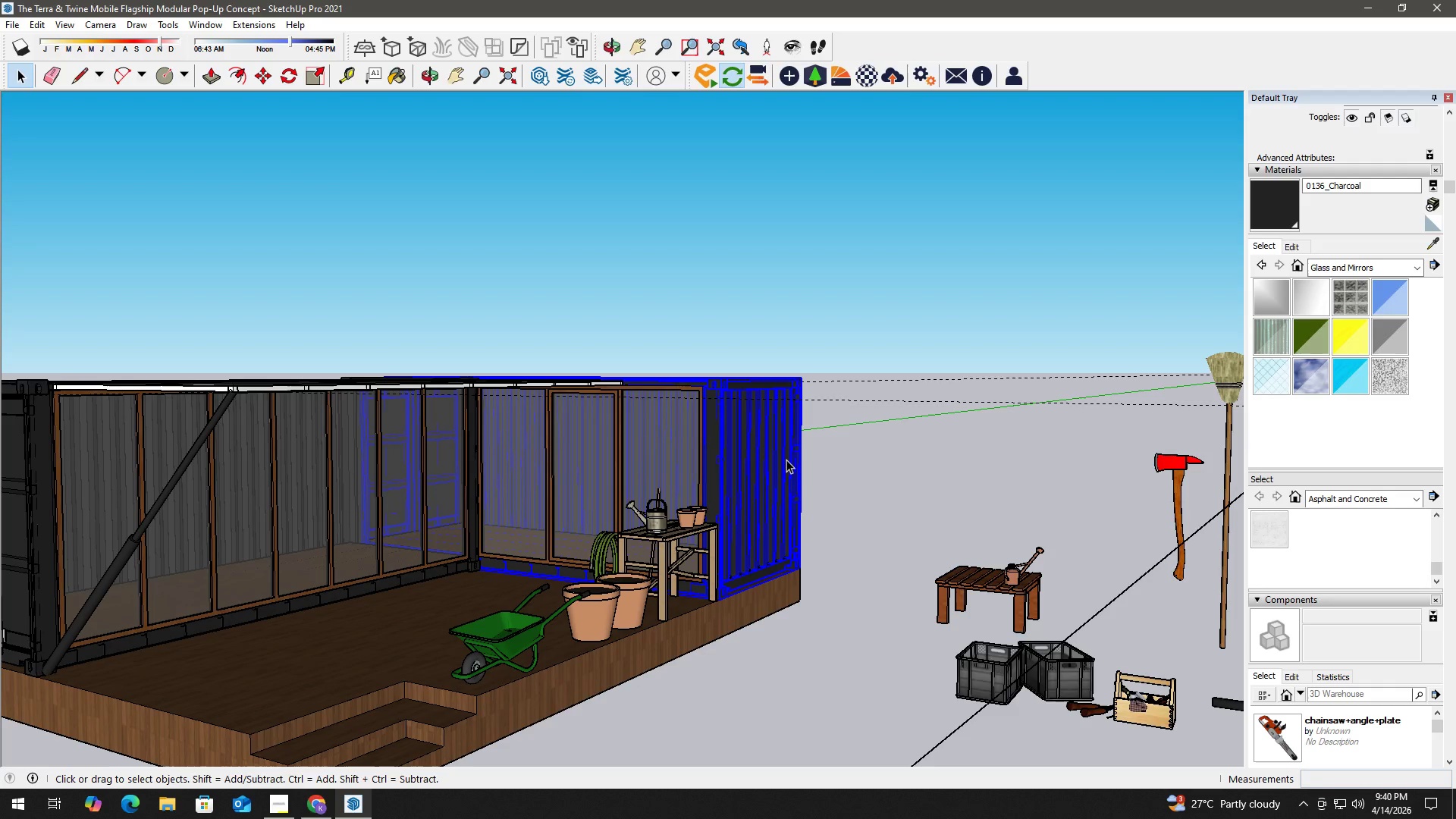 
wait(5.75)
 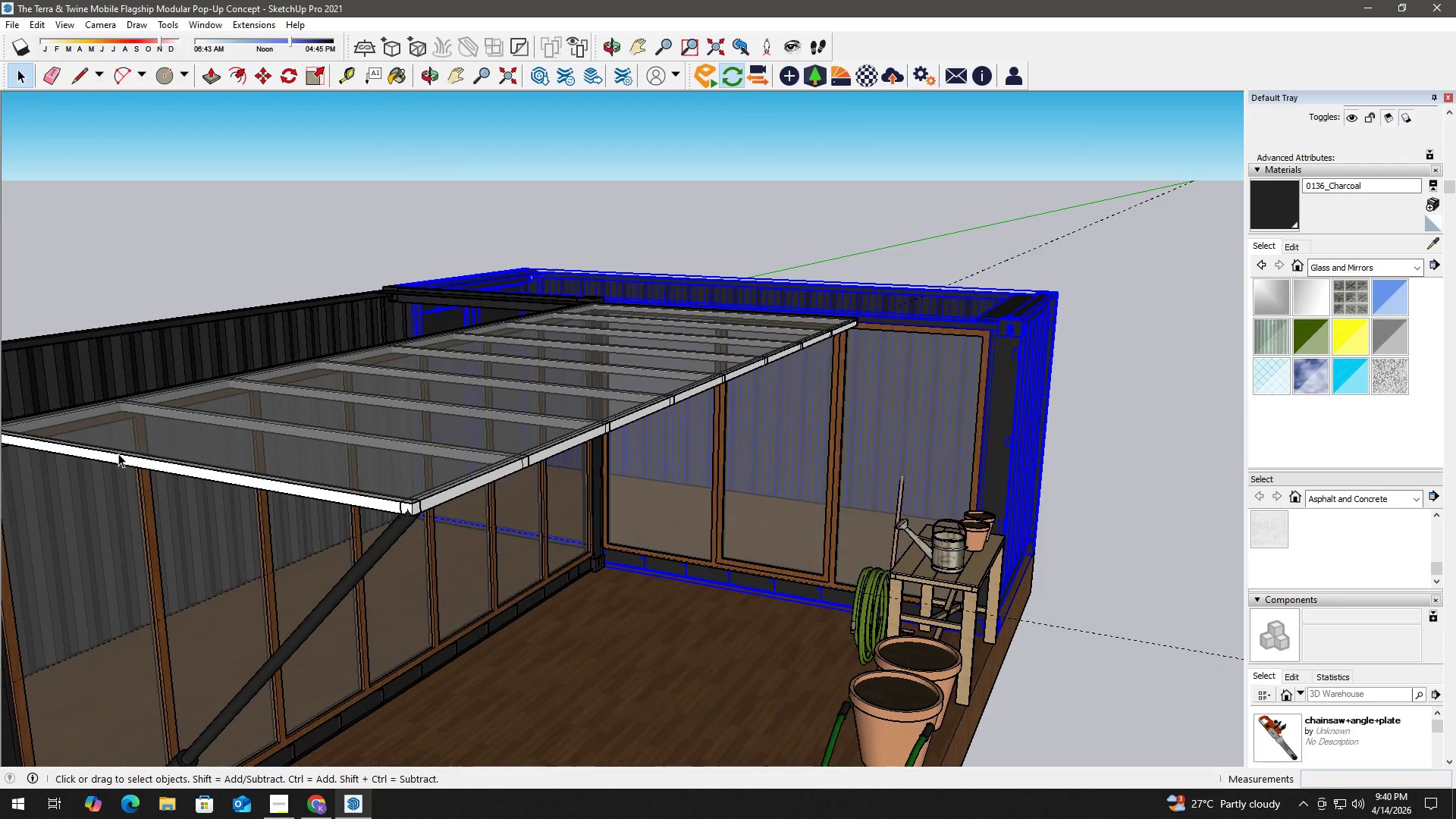 
key(B)
 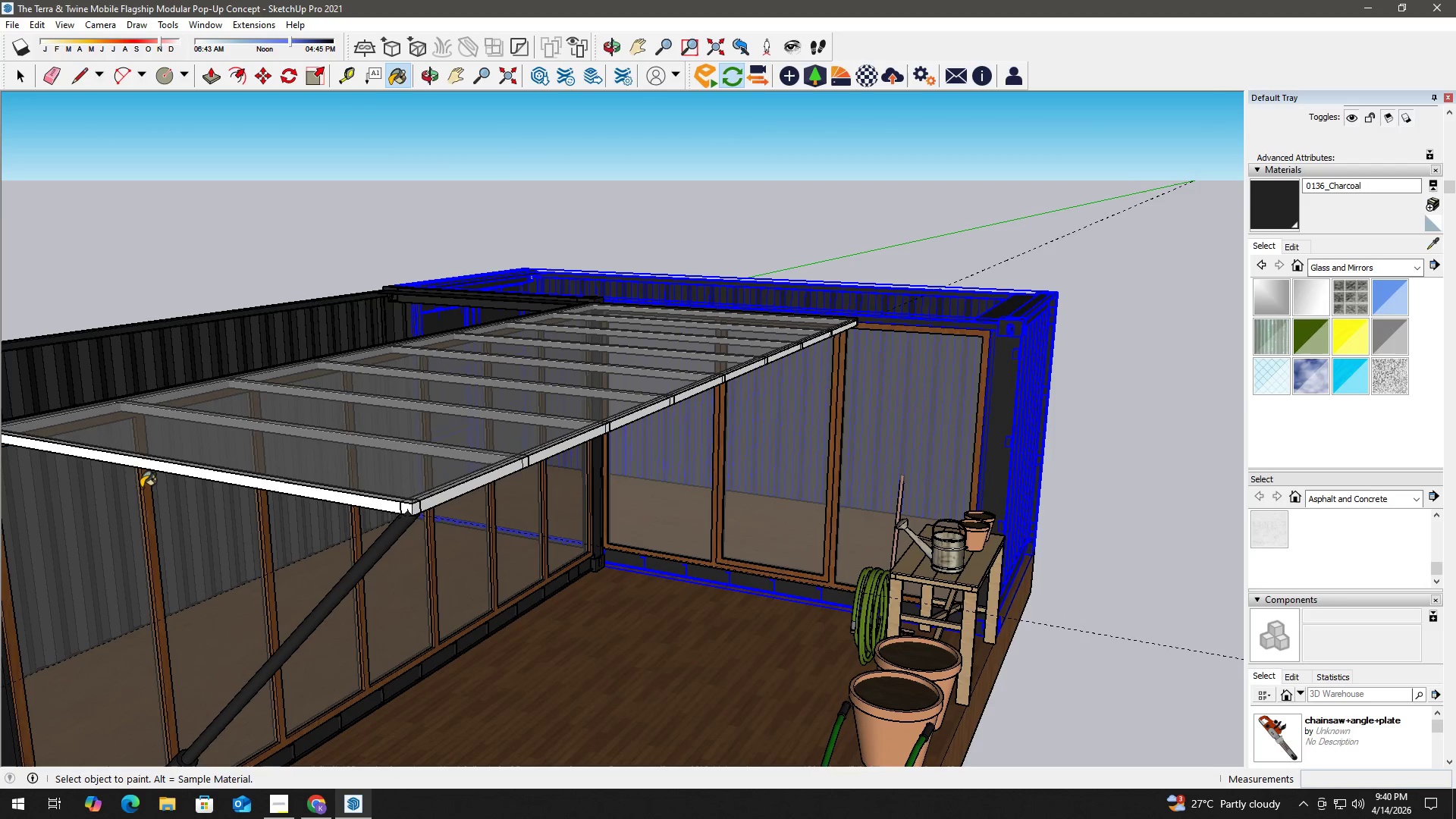 
scroll: coordinate [127, 452], scroll_direction: up, amount: 7.0
 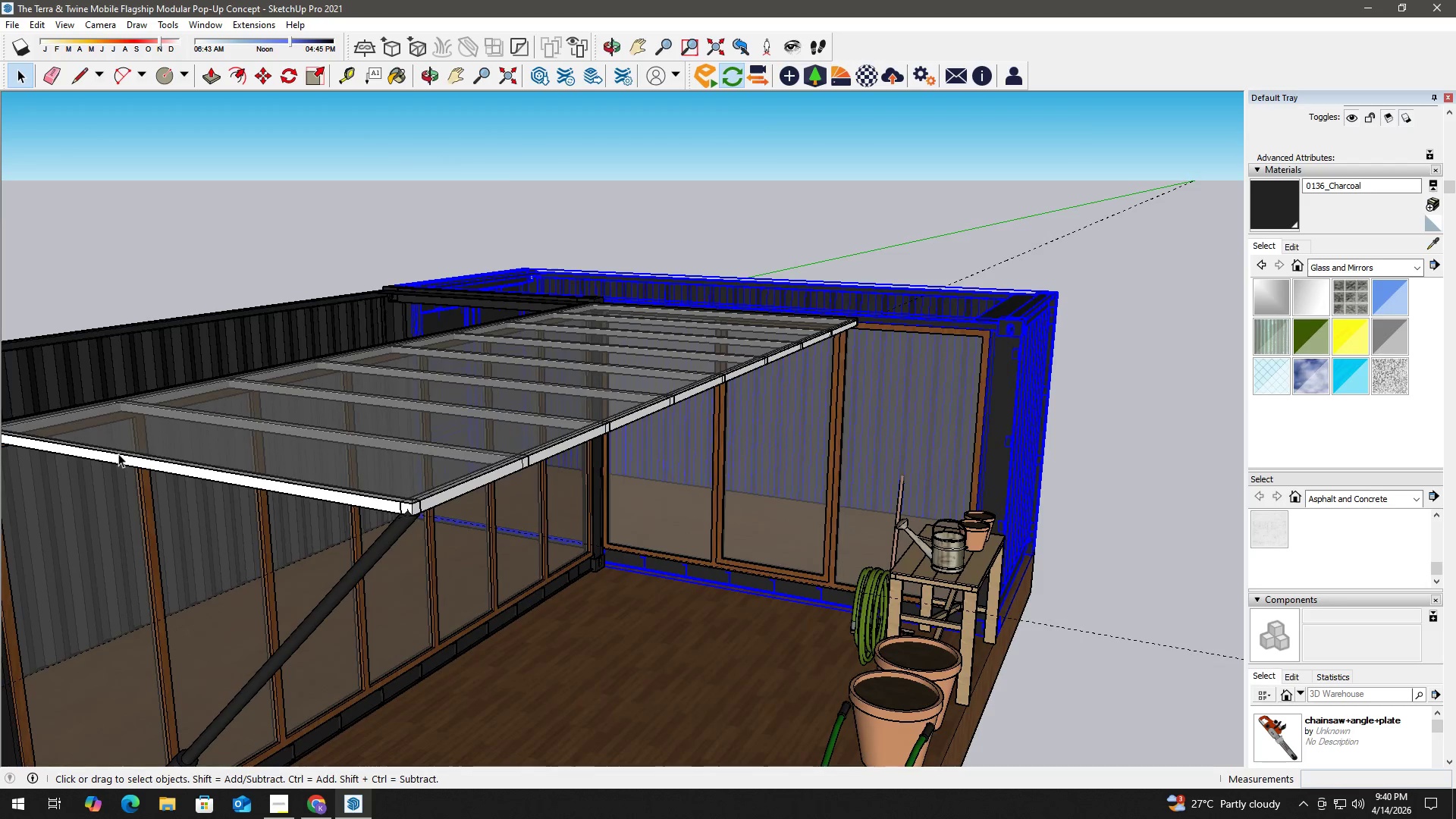 
hold_key(key=AltLeft, duration=0.33)
left_click([146, 488])
 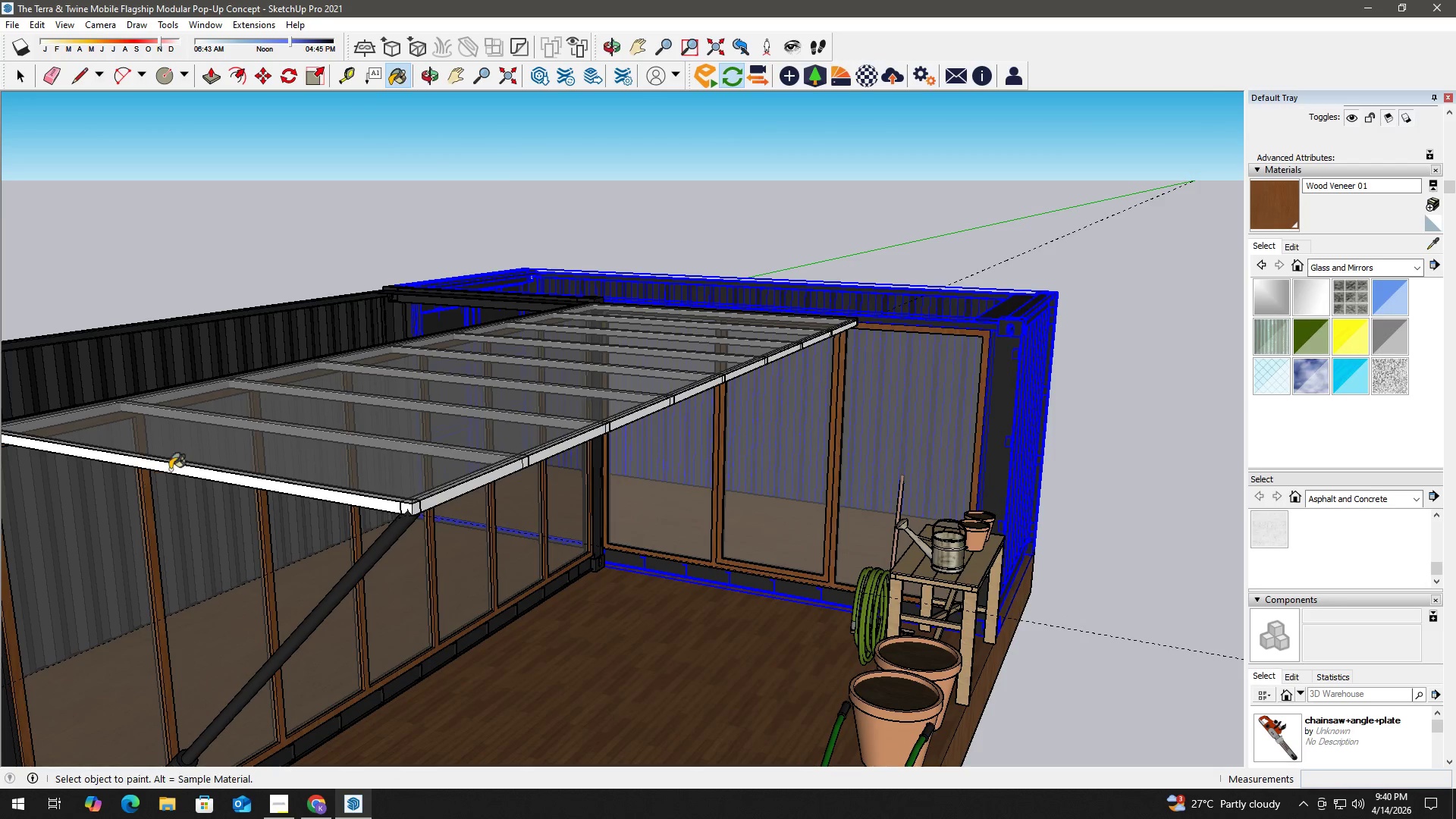 
key(Space)
 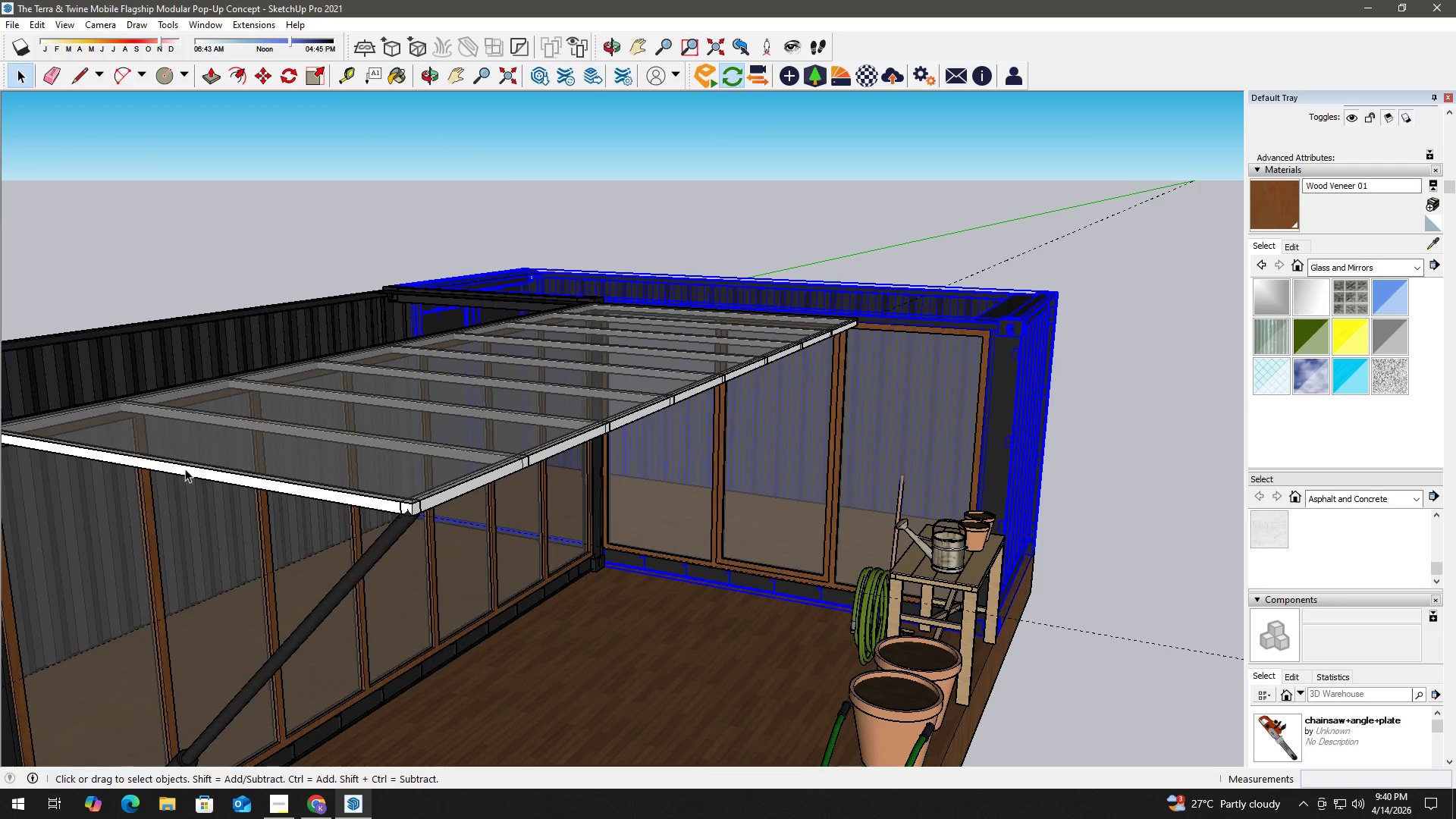 
double_click([185, 468])
 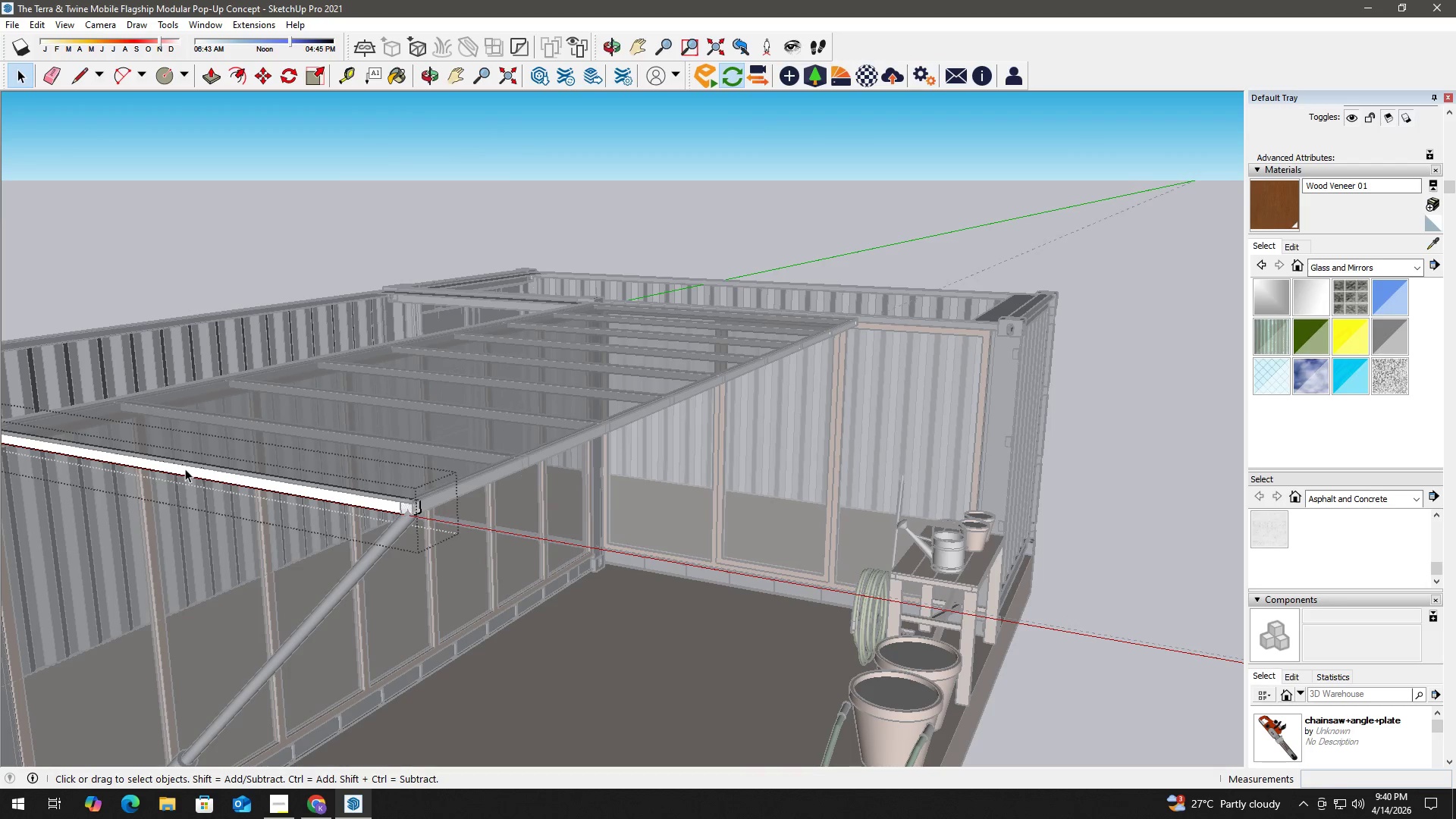 
triple_click([185, 469])
 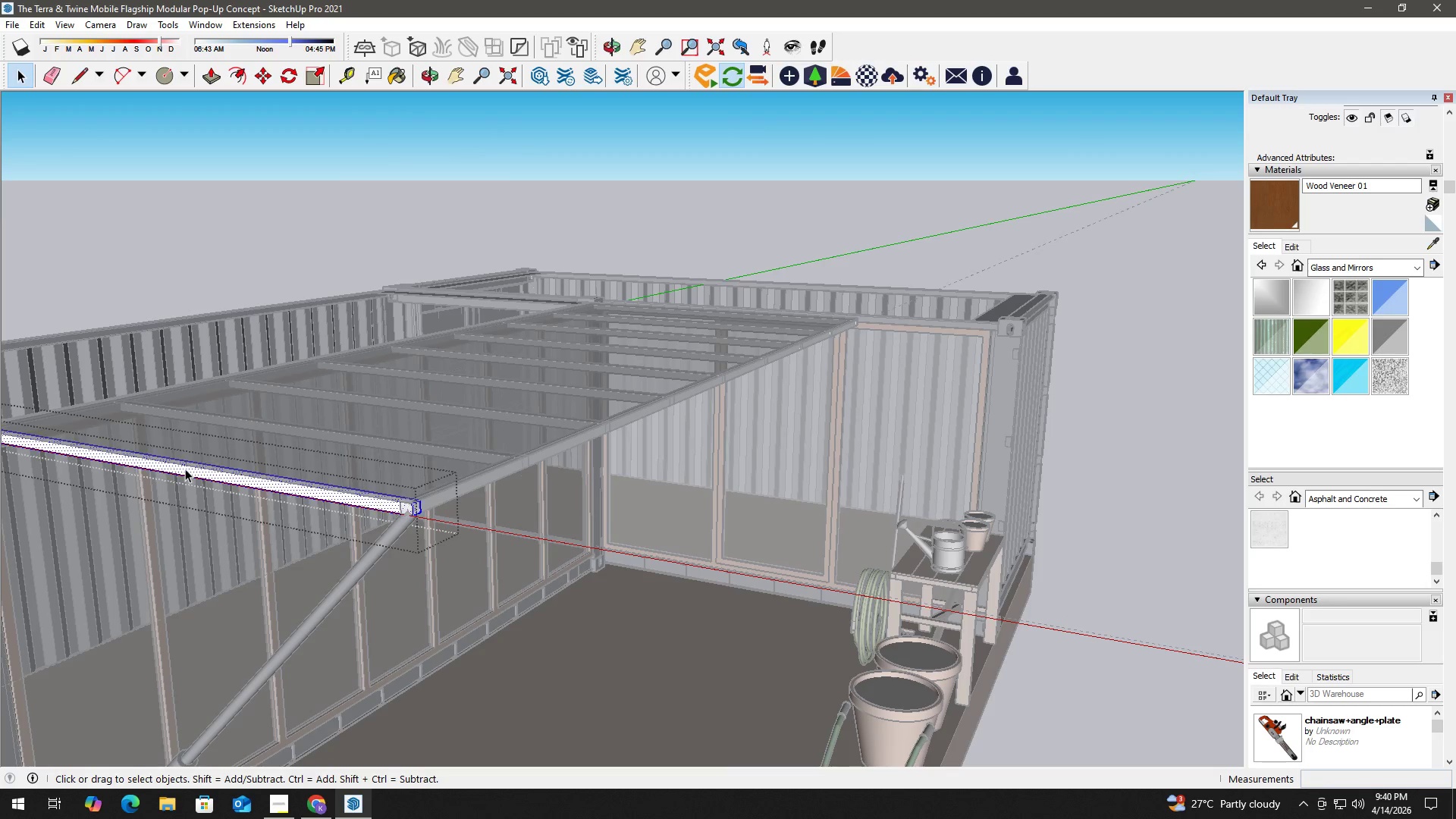 
triple_click([185, 469])
 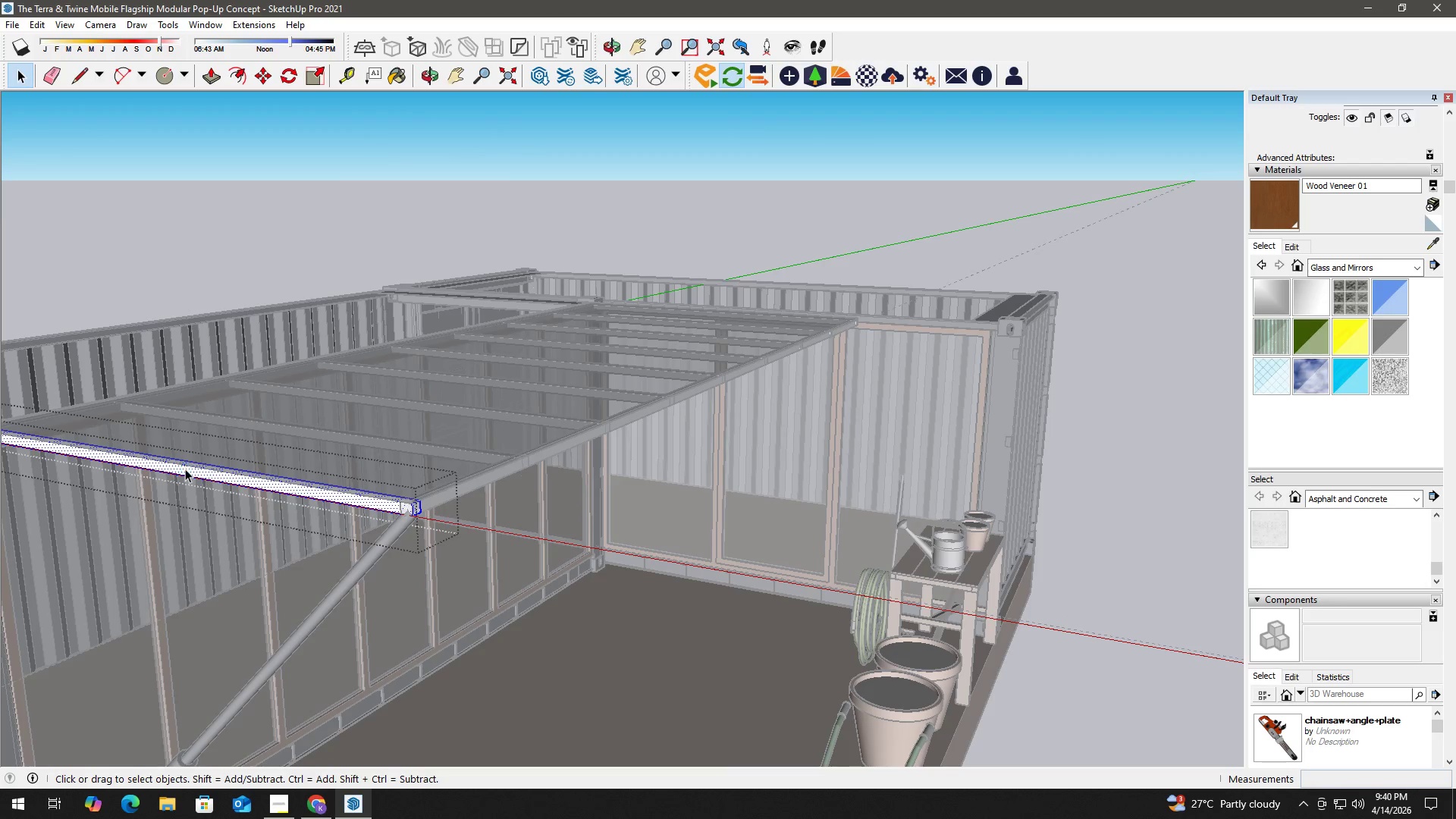 
triple_click([185, 469])
 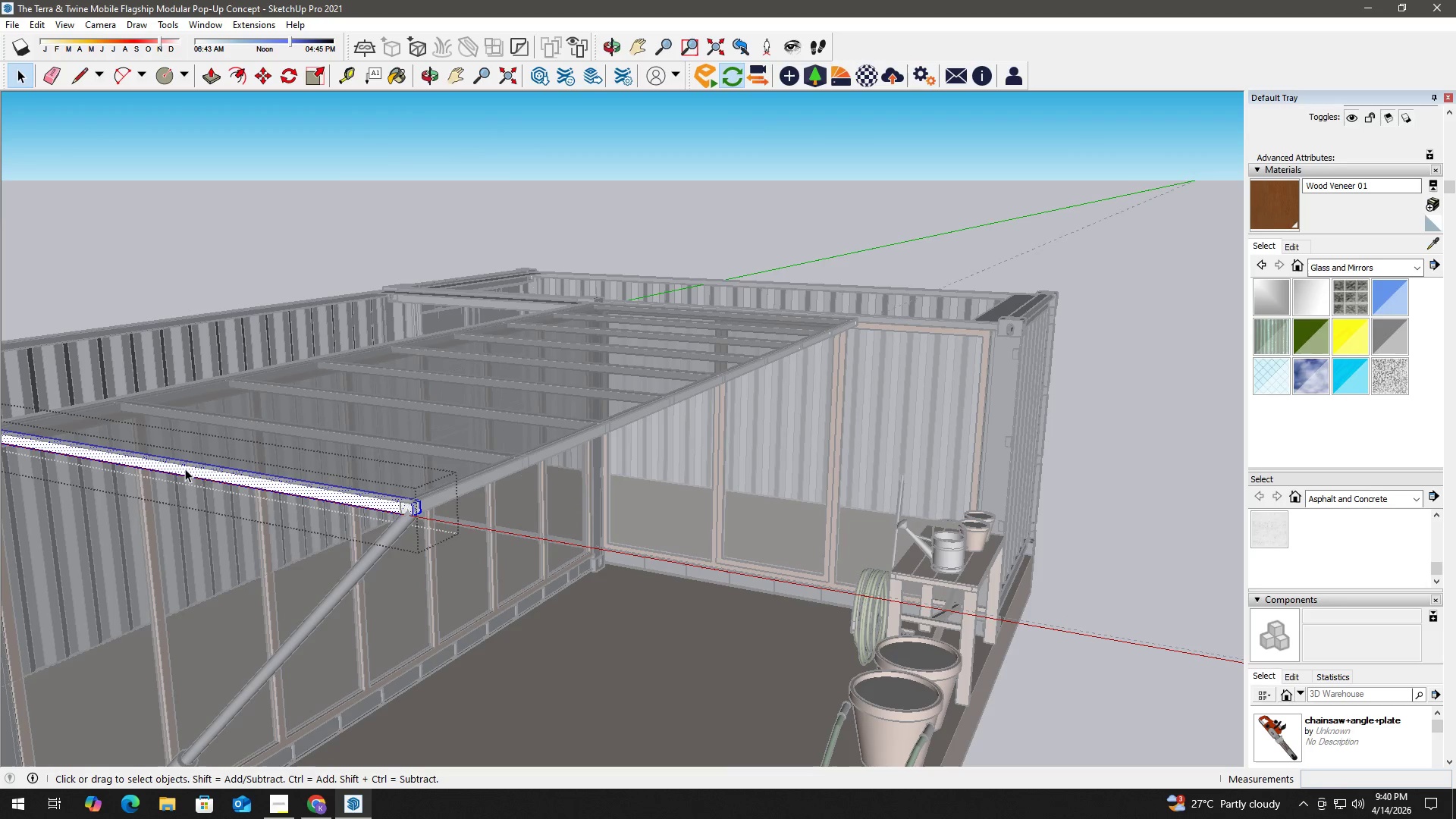 
triple_click([185, 469])
 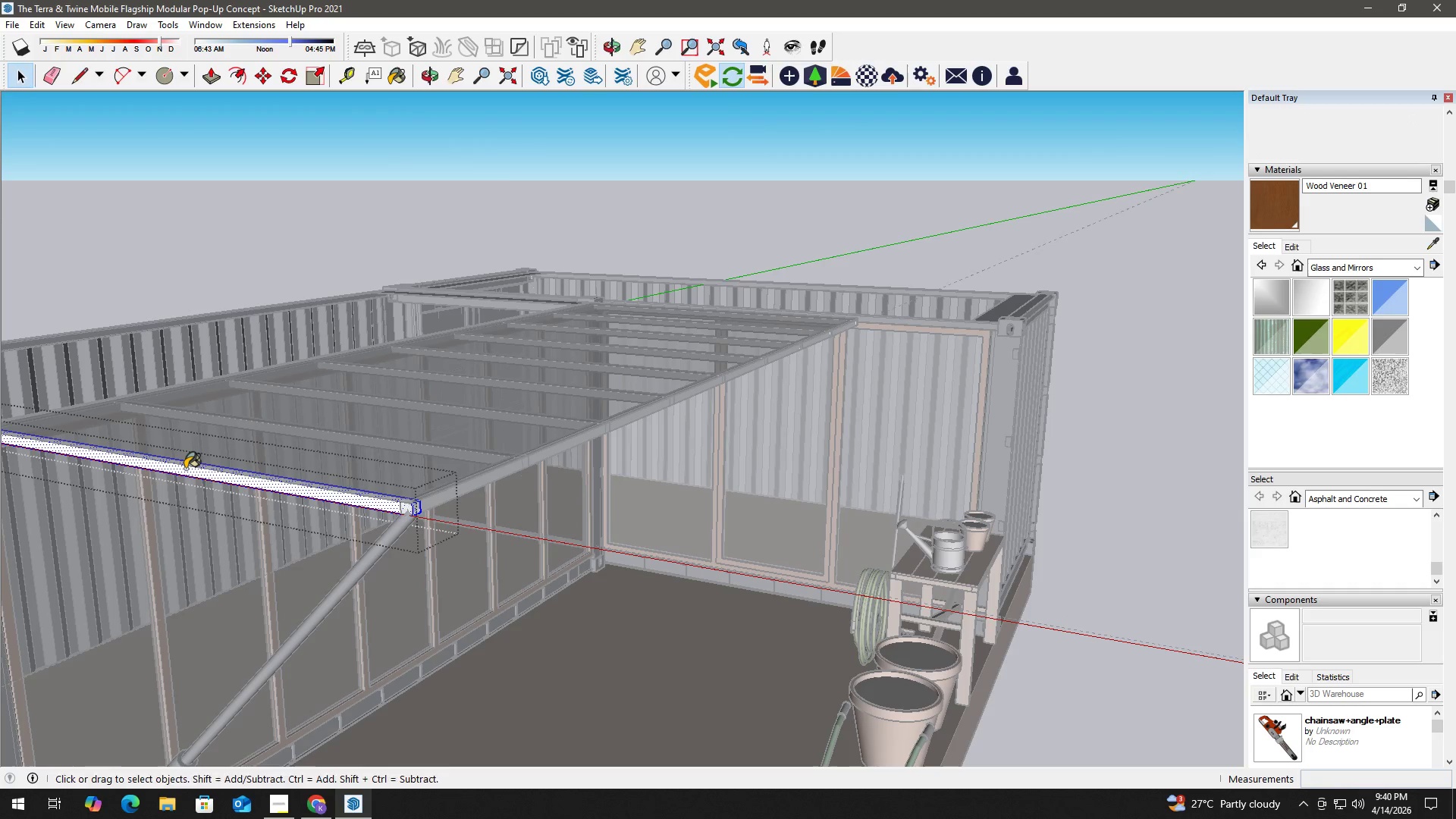 
key(B)
 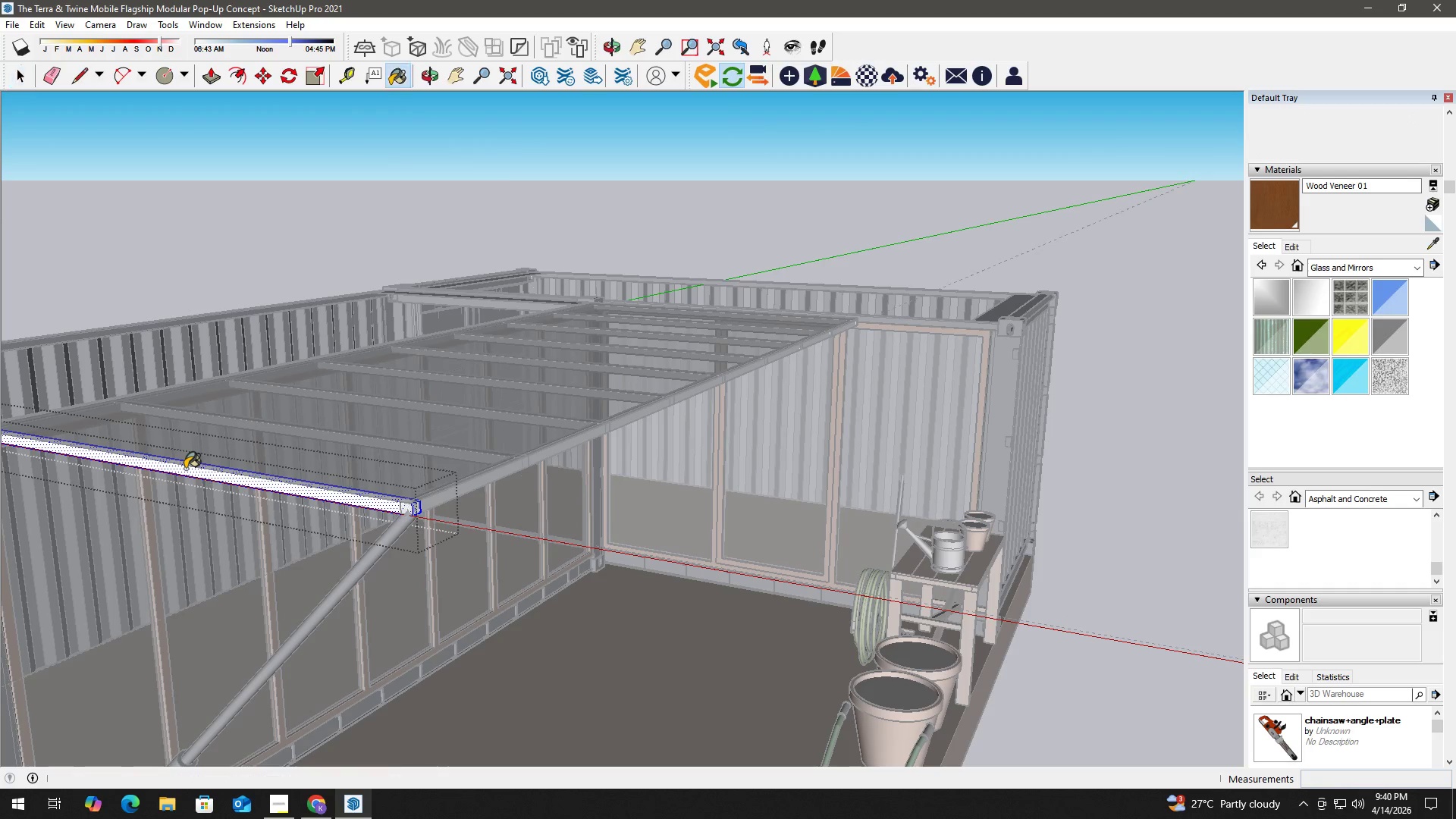 
triple_click([185, 469])
 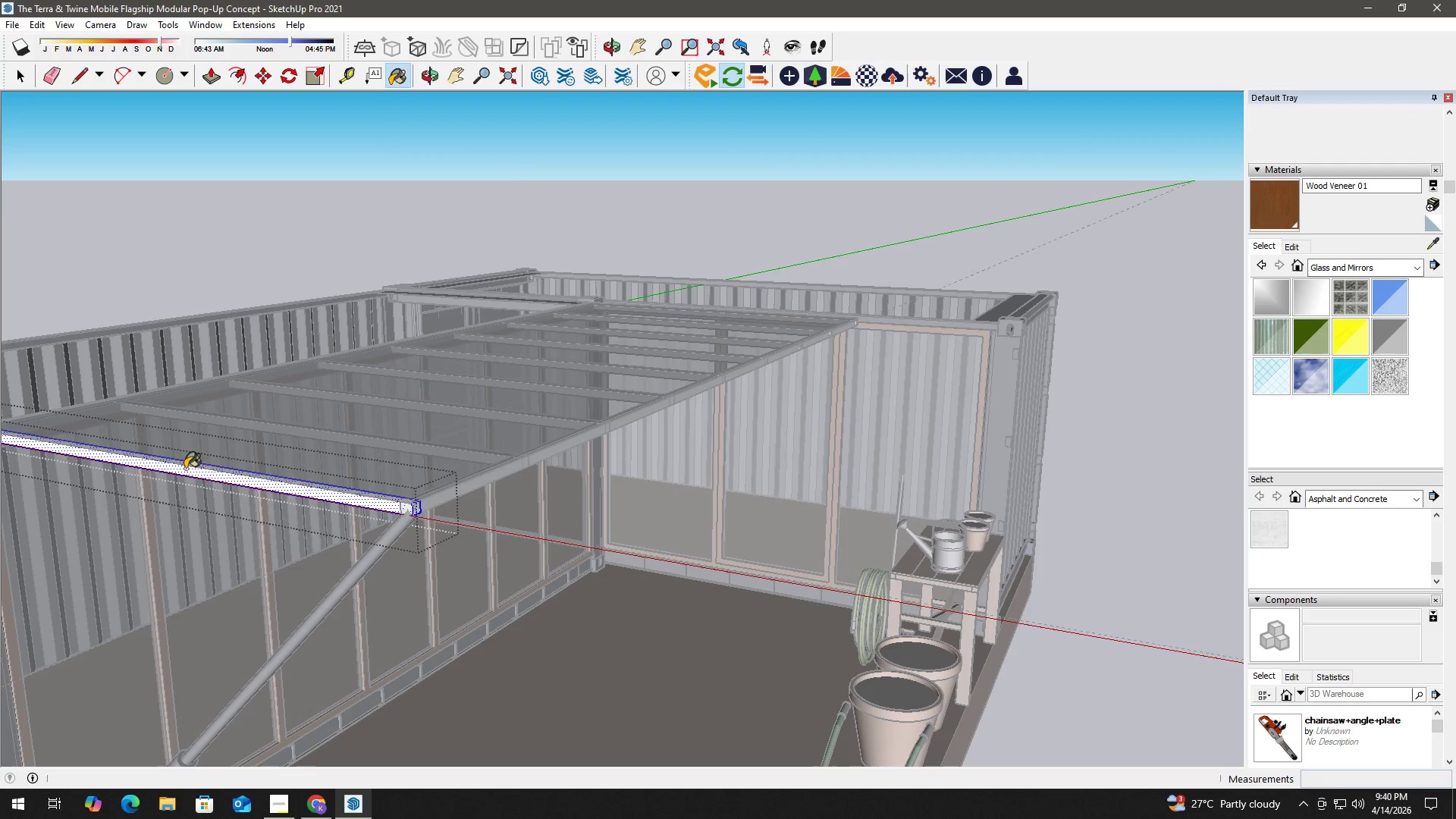 
triple_click([185, 469])
 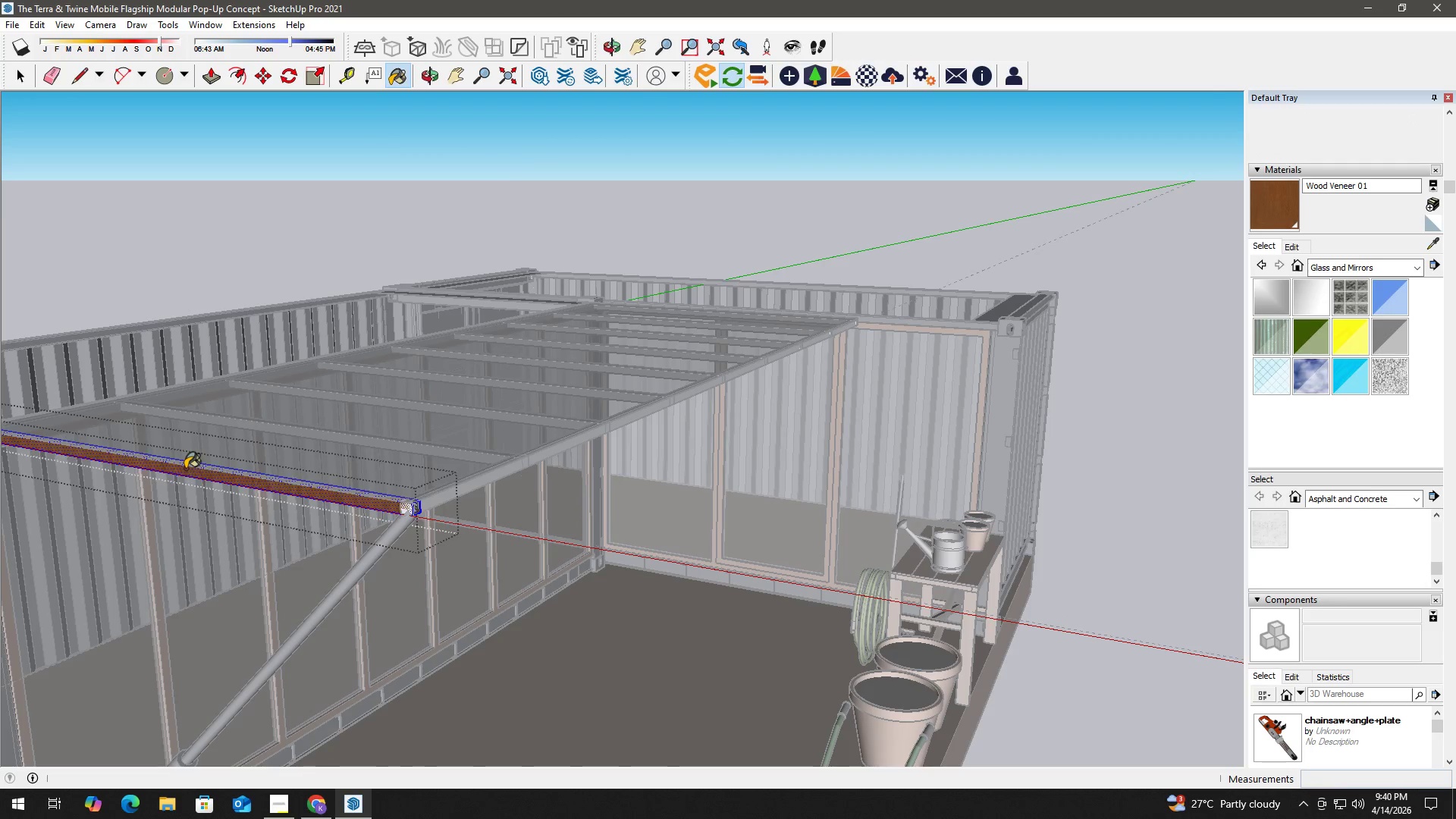 
triple_click([185, 469])
 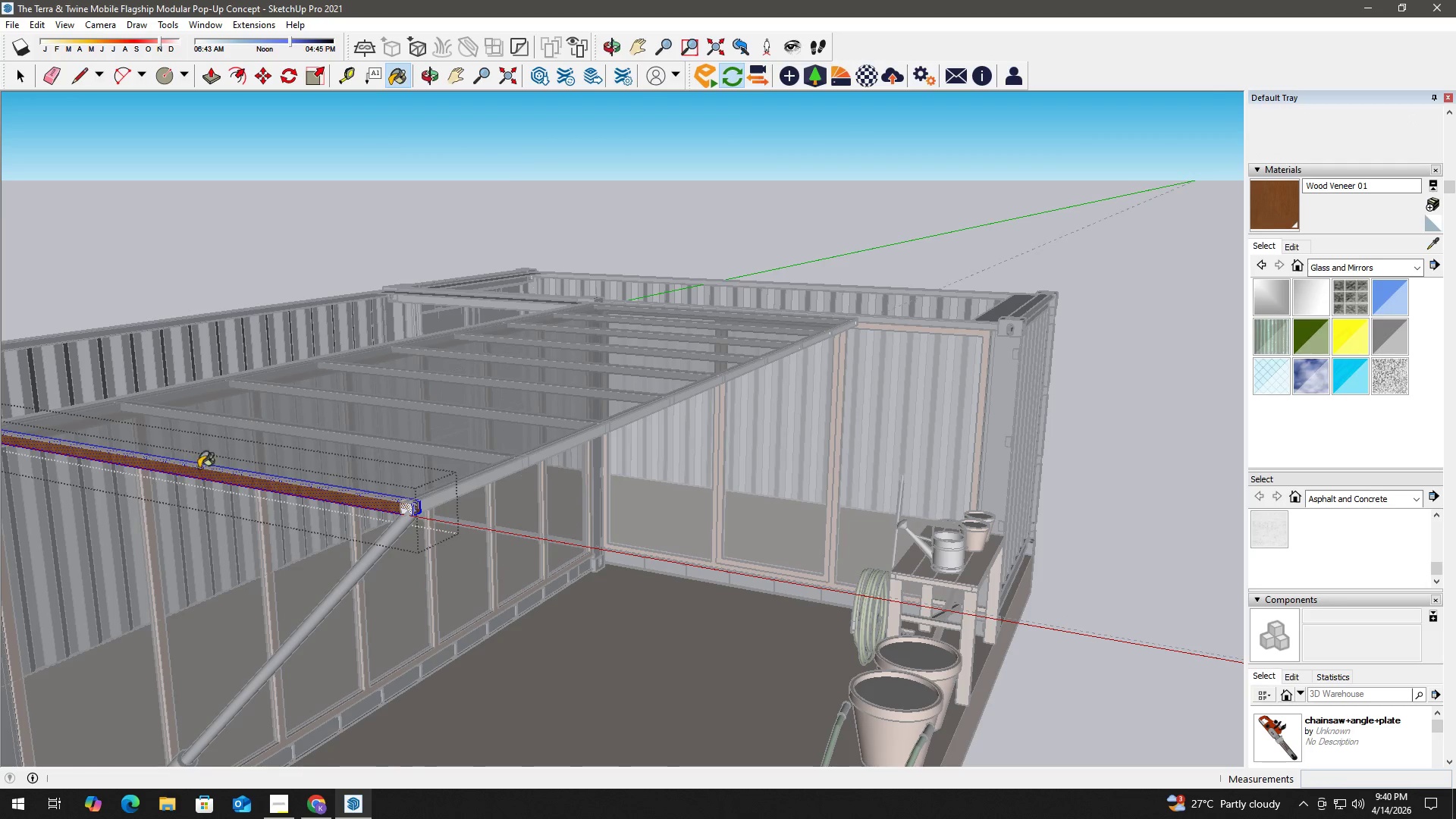 
key(Space)
 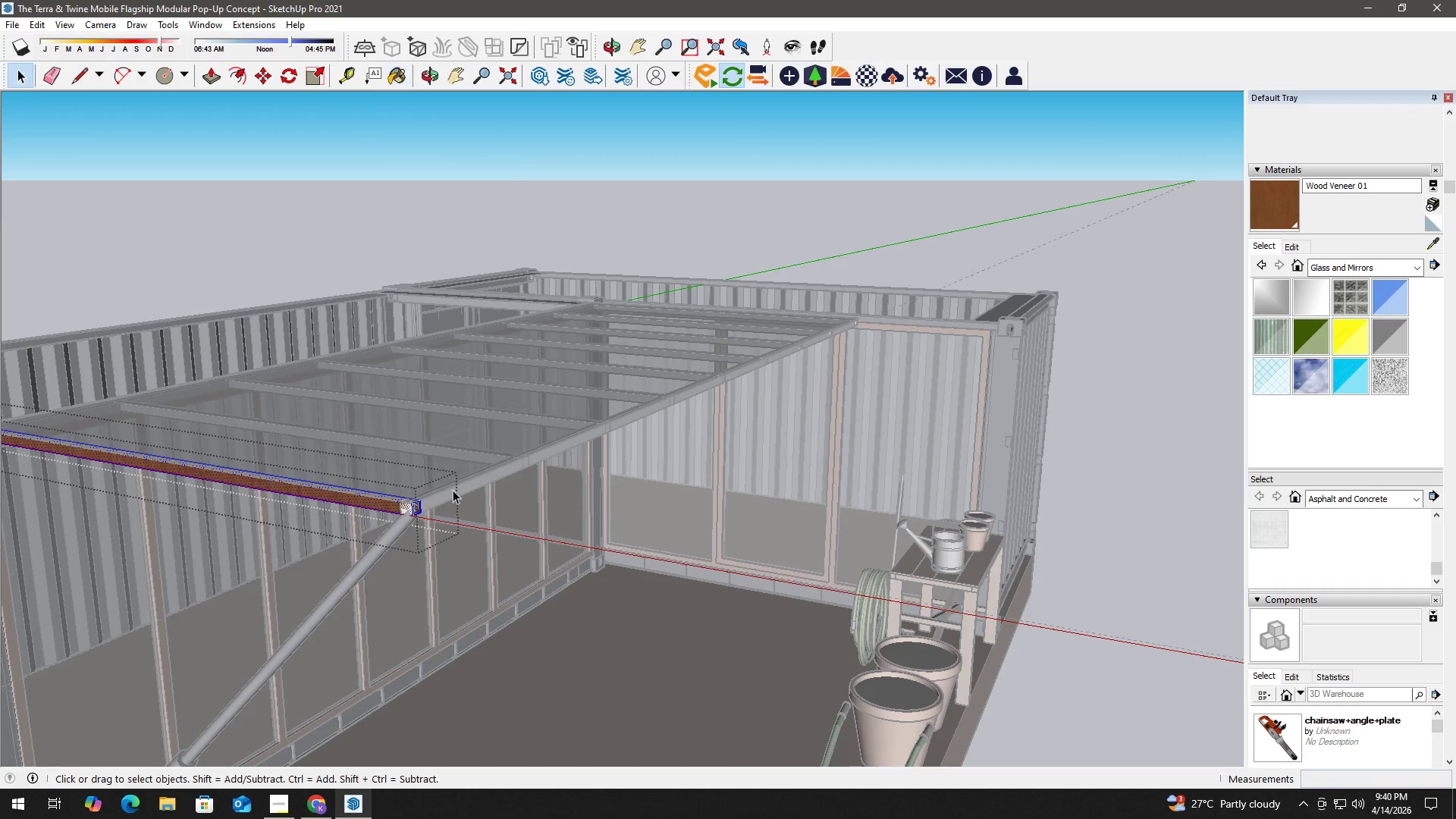 
key(Escape)
 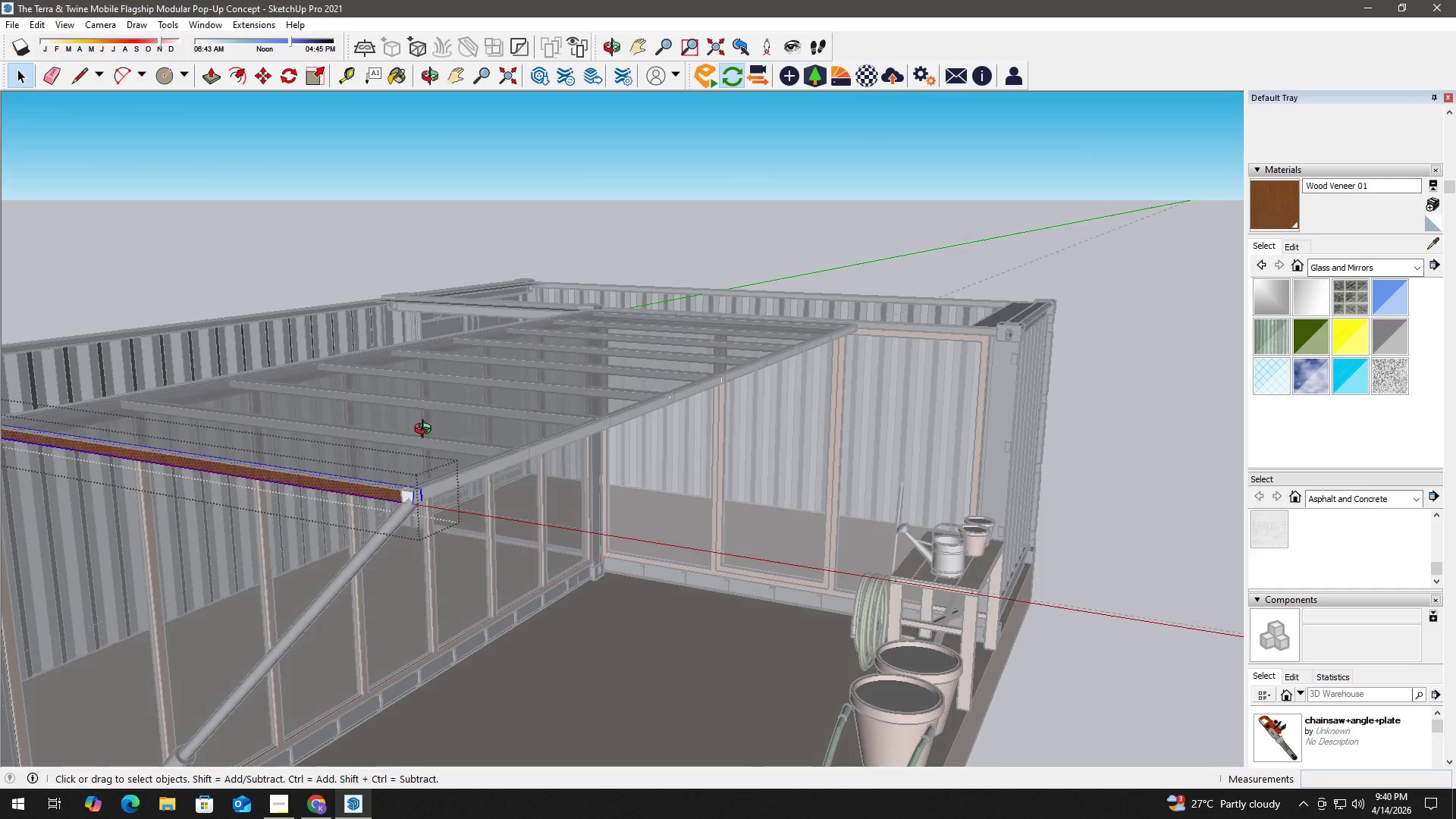 
key(Escape)
 